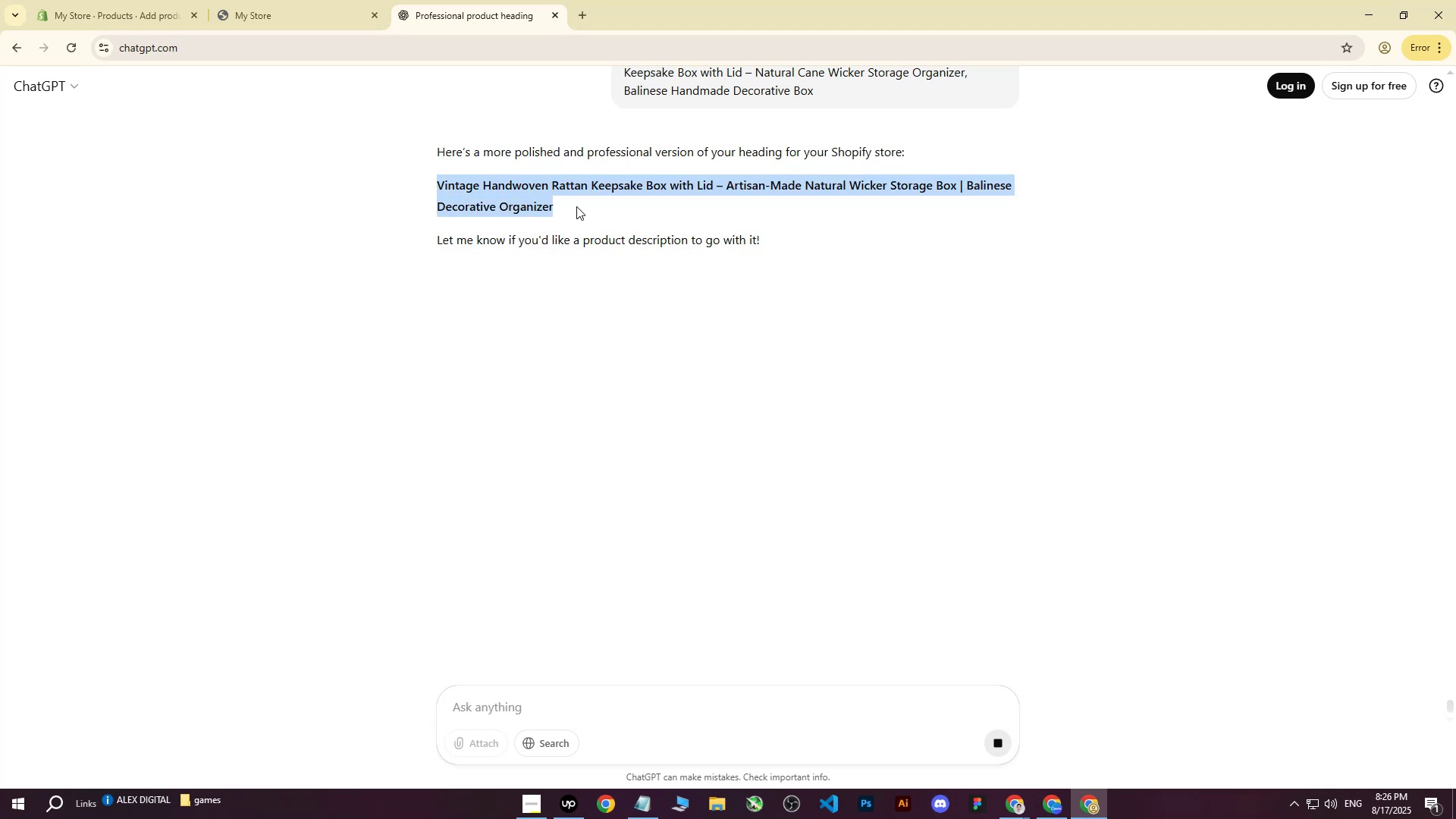 
key(Control+ControlLeft)
 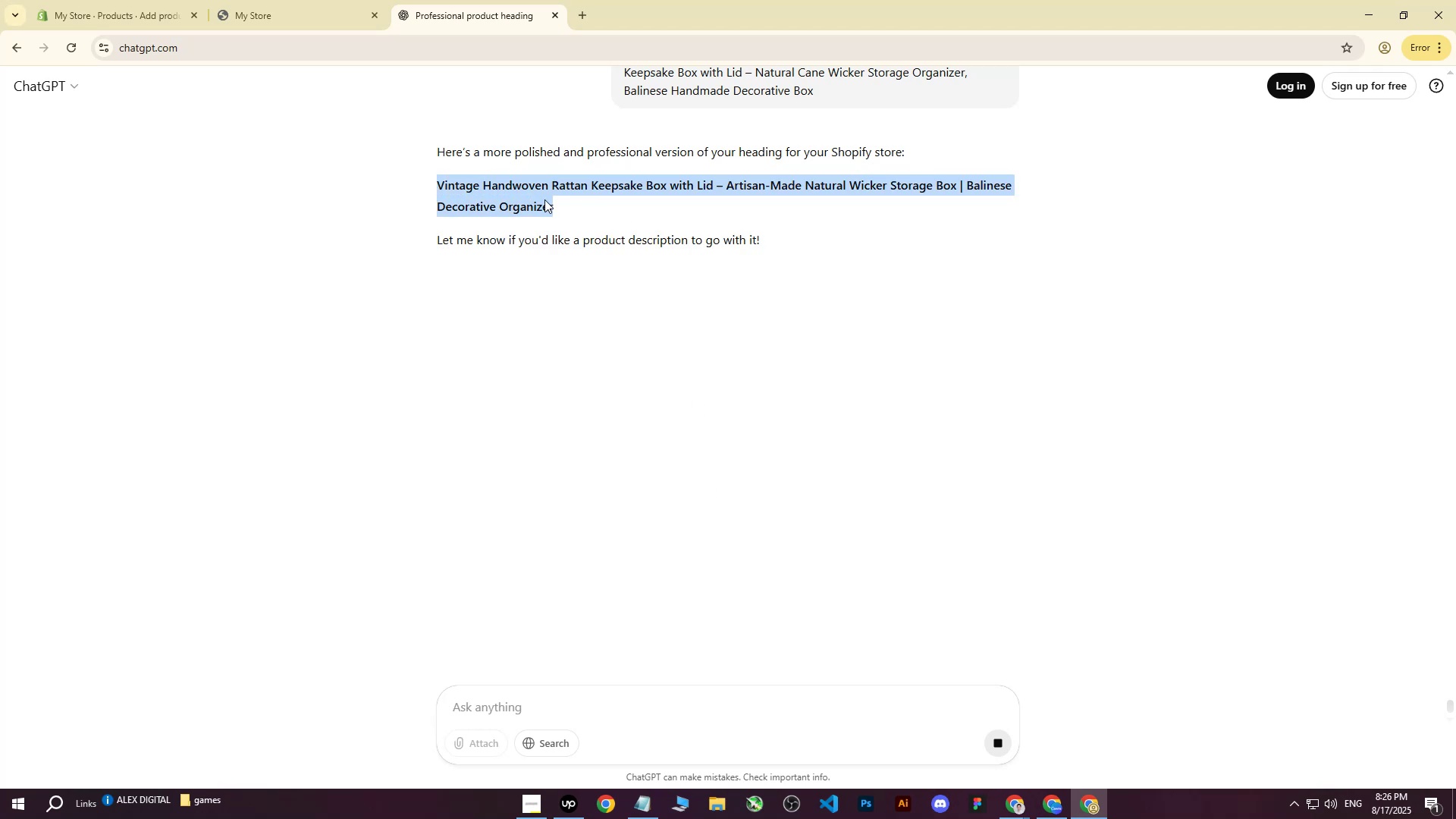 
key(Control+C)
 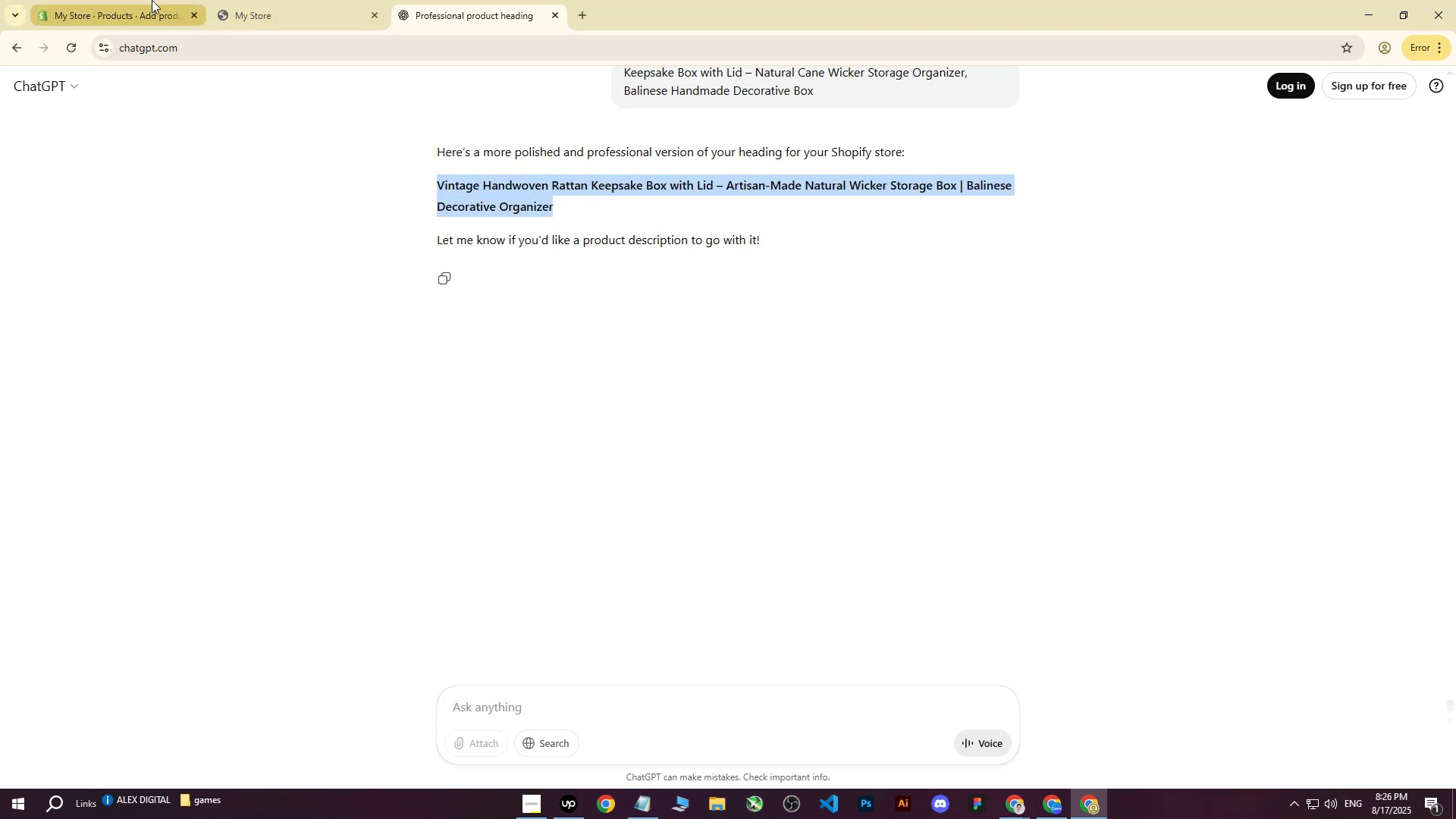 
left_click([152, 0])
 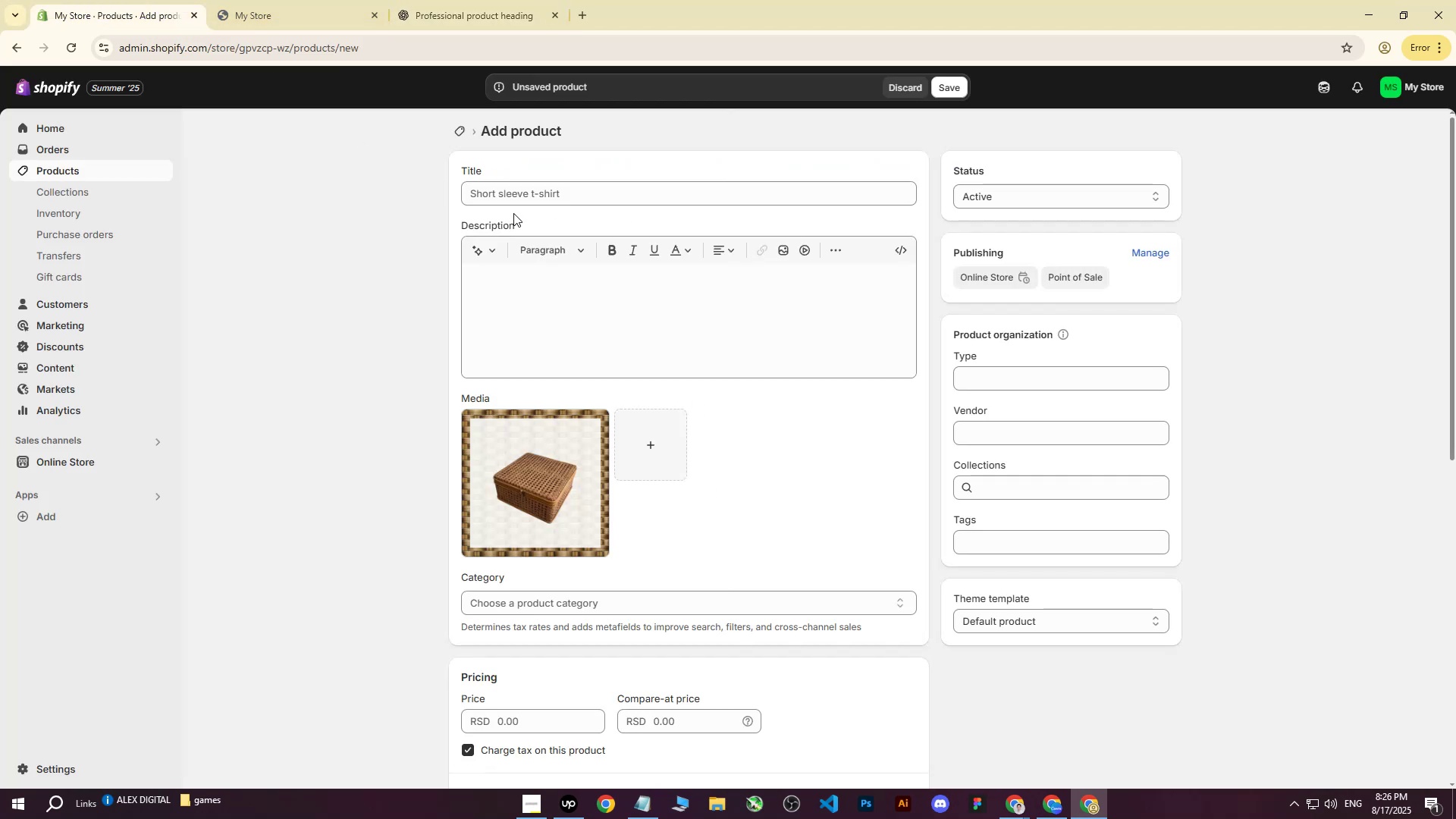 
left_click([521, 190])
 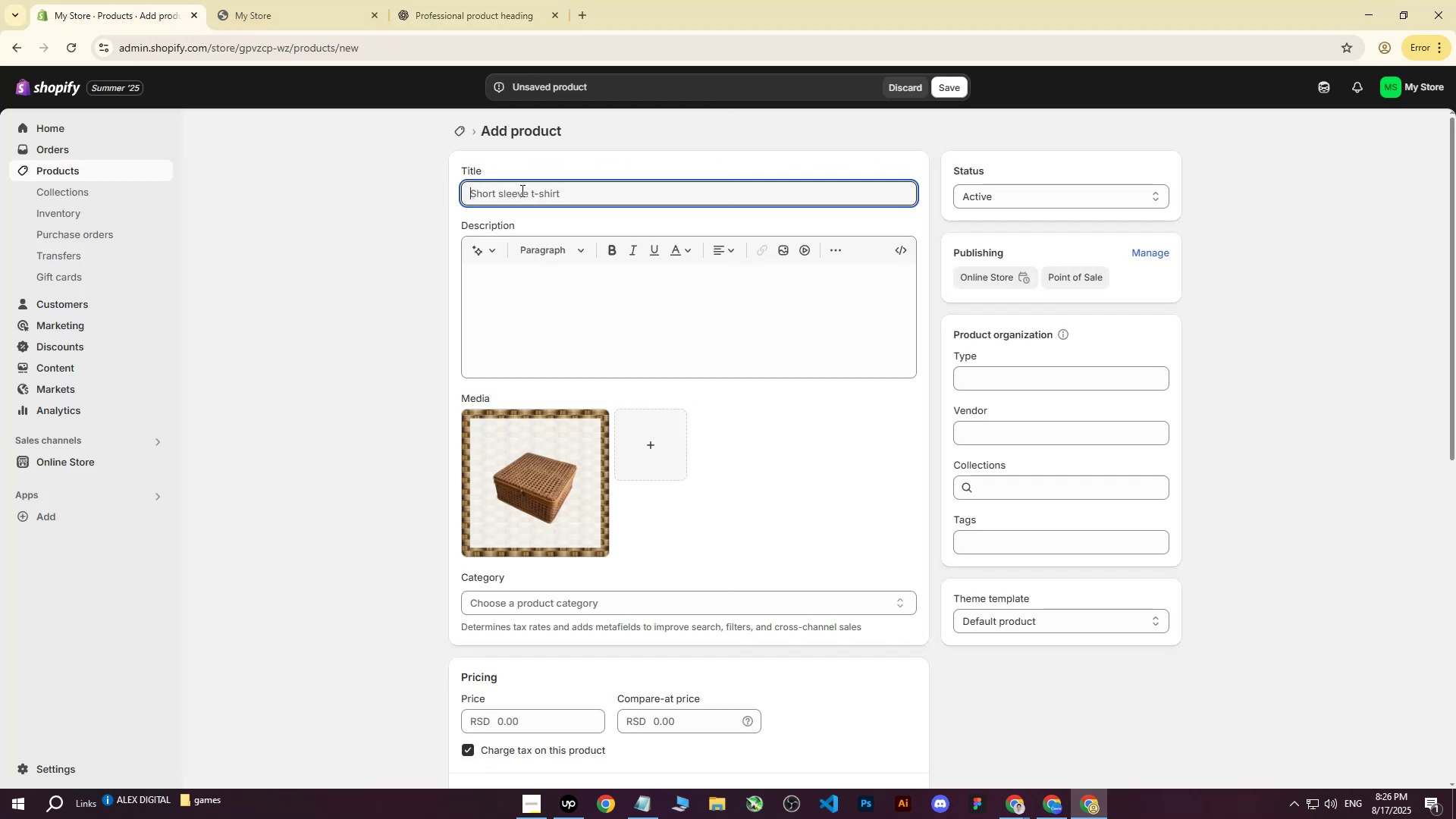 
key(Control+ControlLeft)
 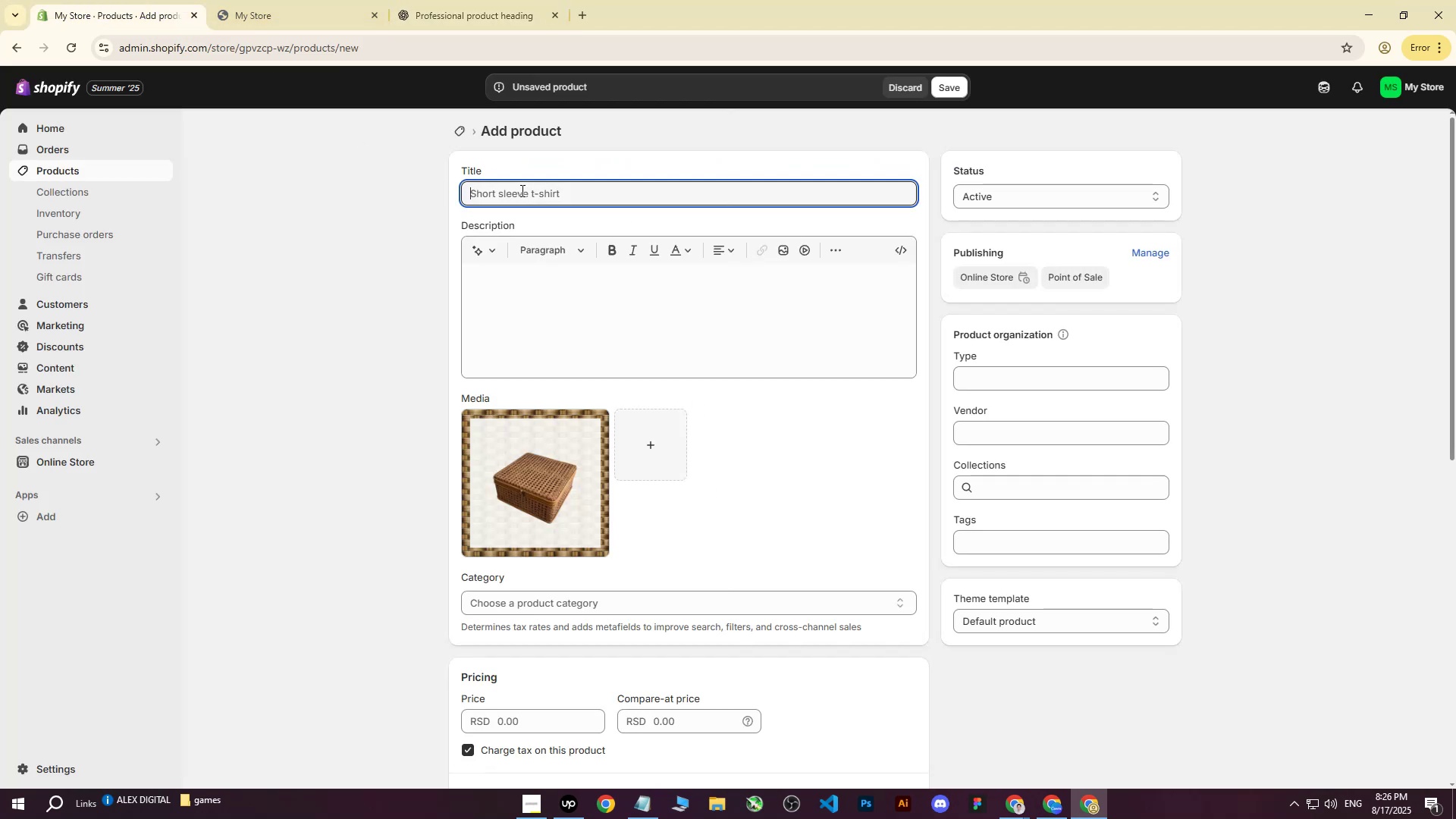 
key(Control+V)
 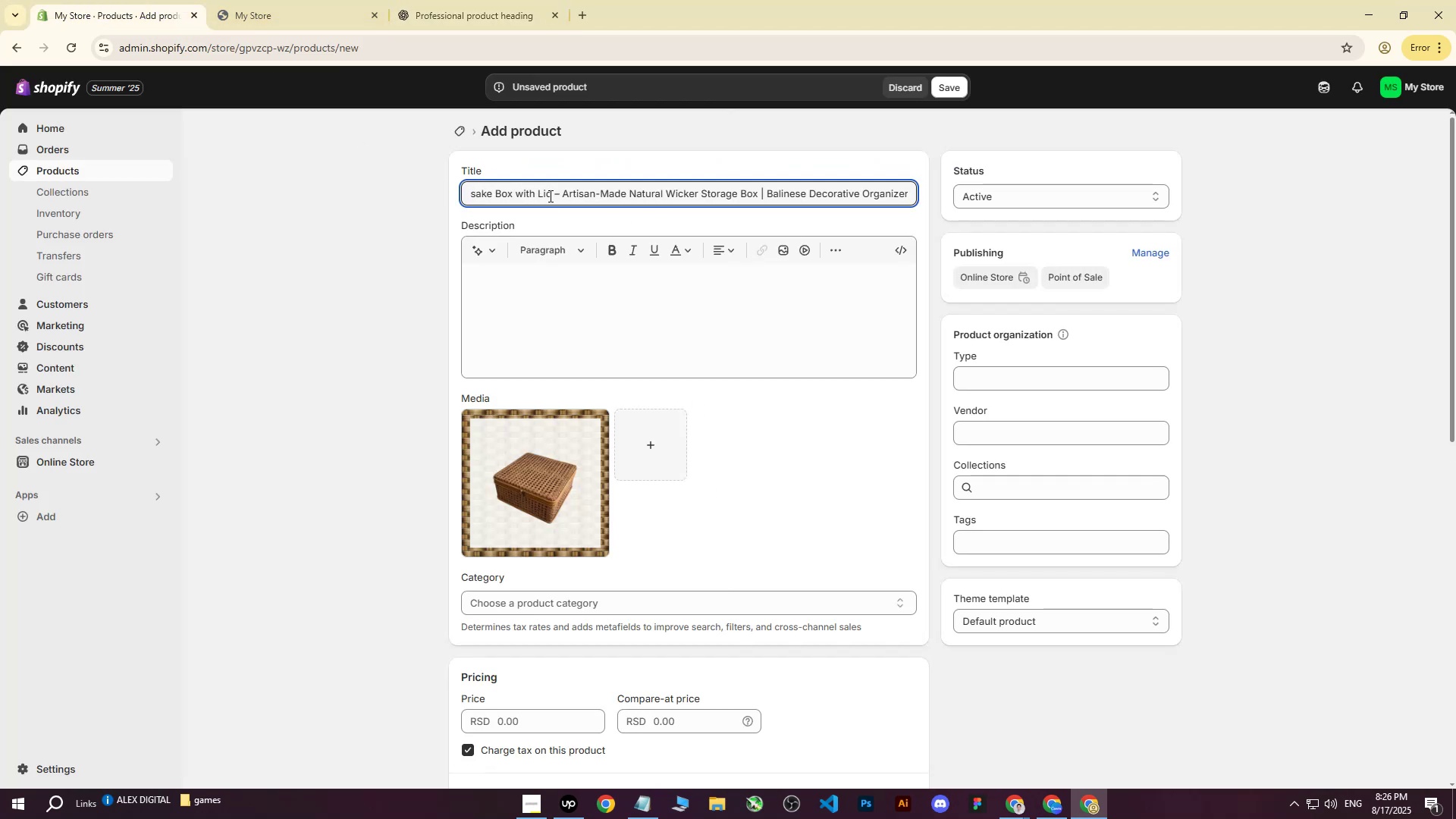 
left_click_drag(start_coordinate=[560, 194], to_coordinate=[554, 194])
 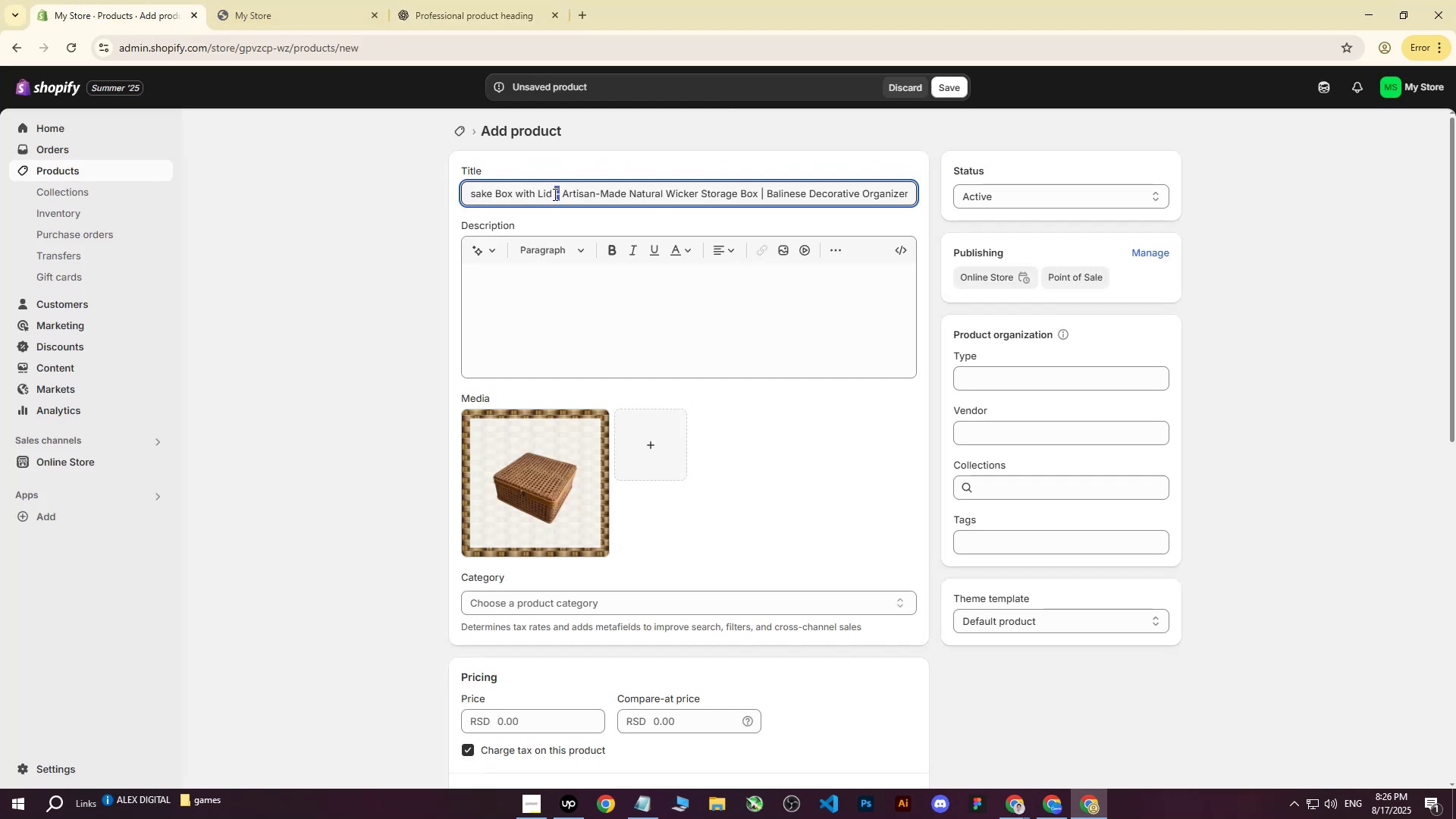 
key(Shift+Backslash)
 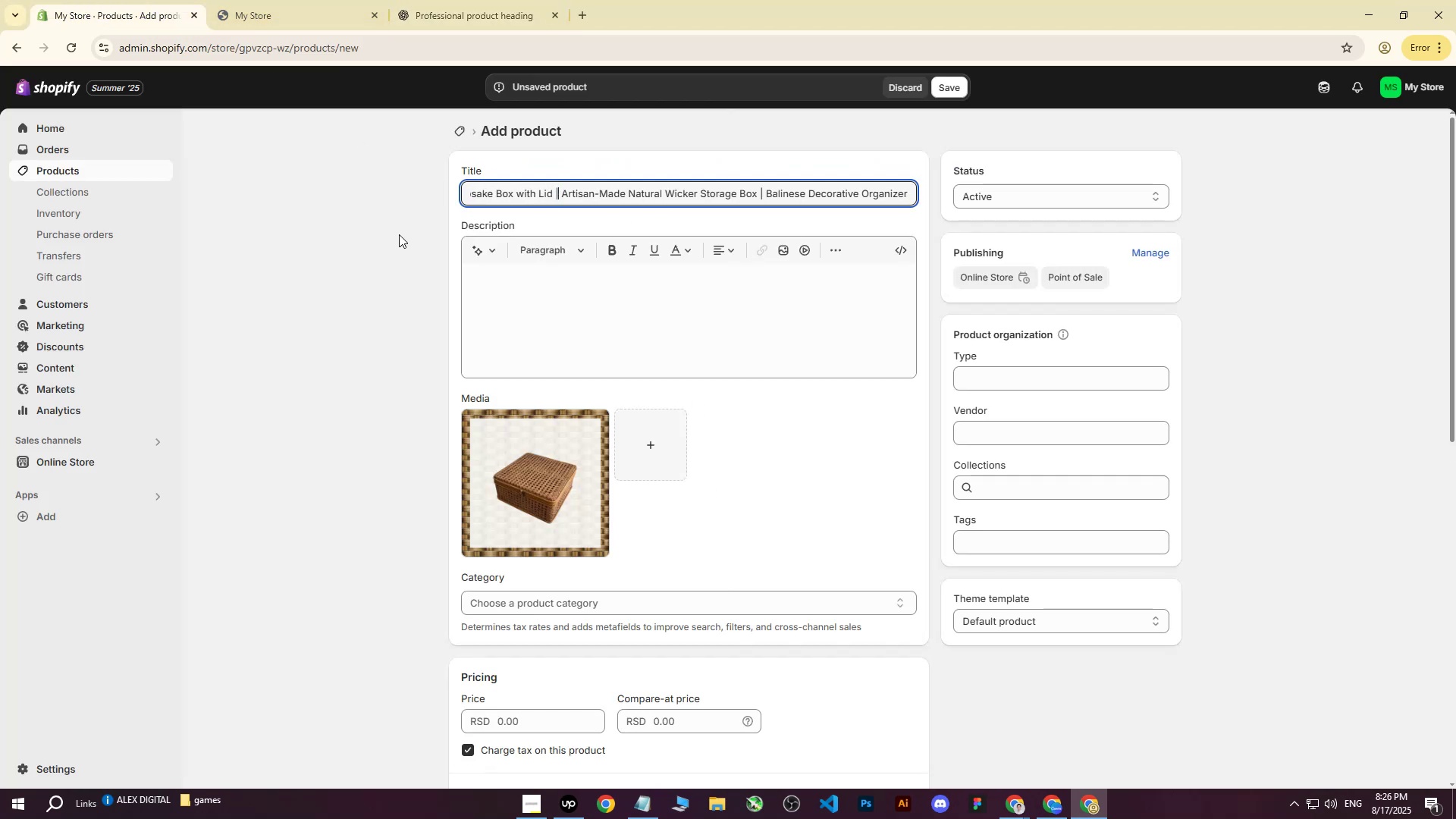 
left_click([397, 234])
 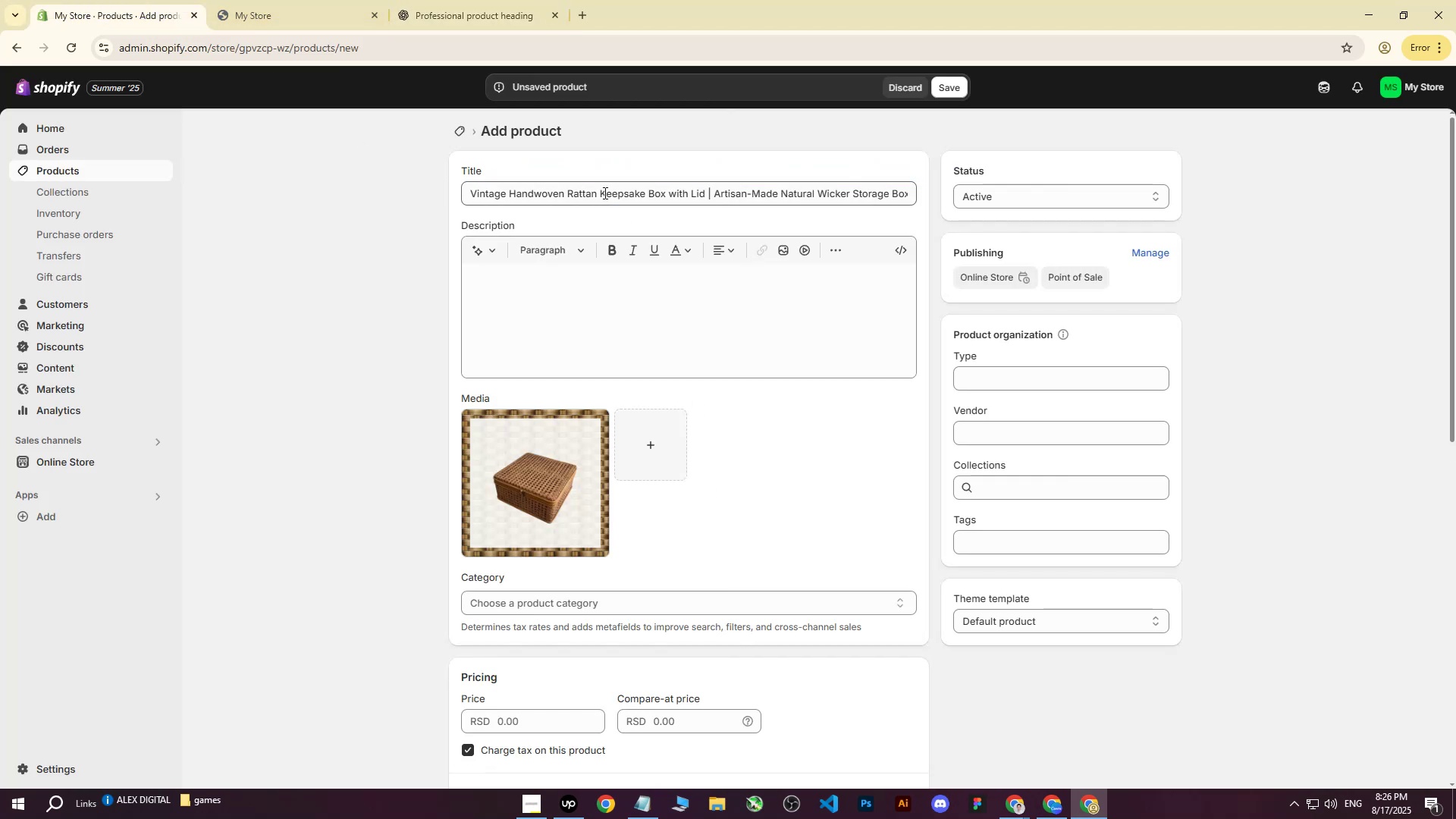 
left_click_drag(start_coordinate=[702, 197], to_coordinate=[806, 196])
 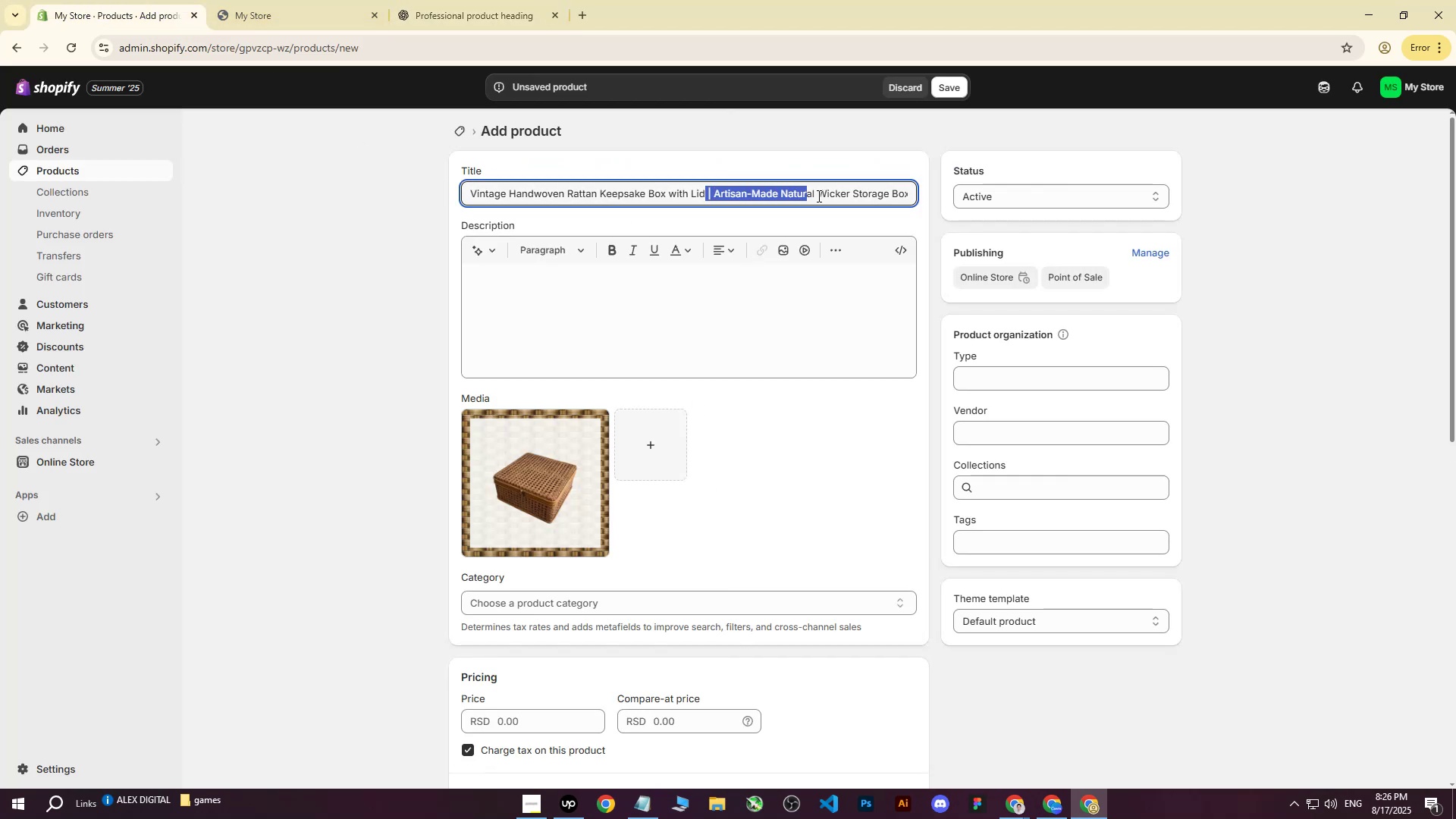 
left_click_drag(start_coordinate=[840, 196], to_coordinate=[926, 195])
 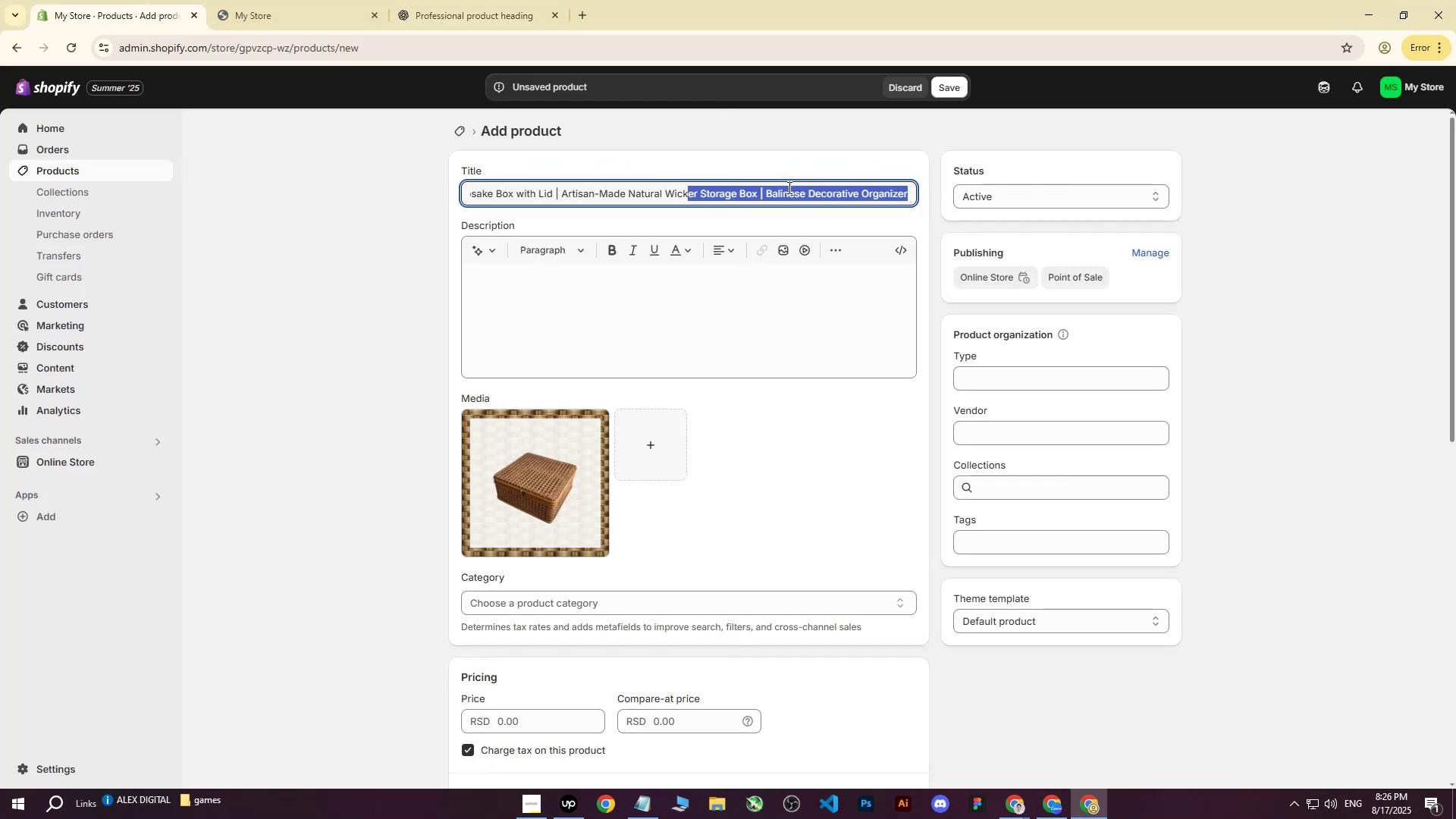 
left_click([783, 187])
 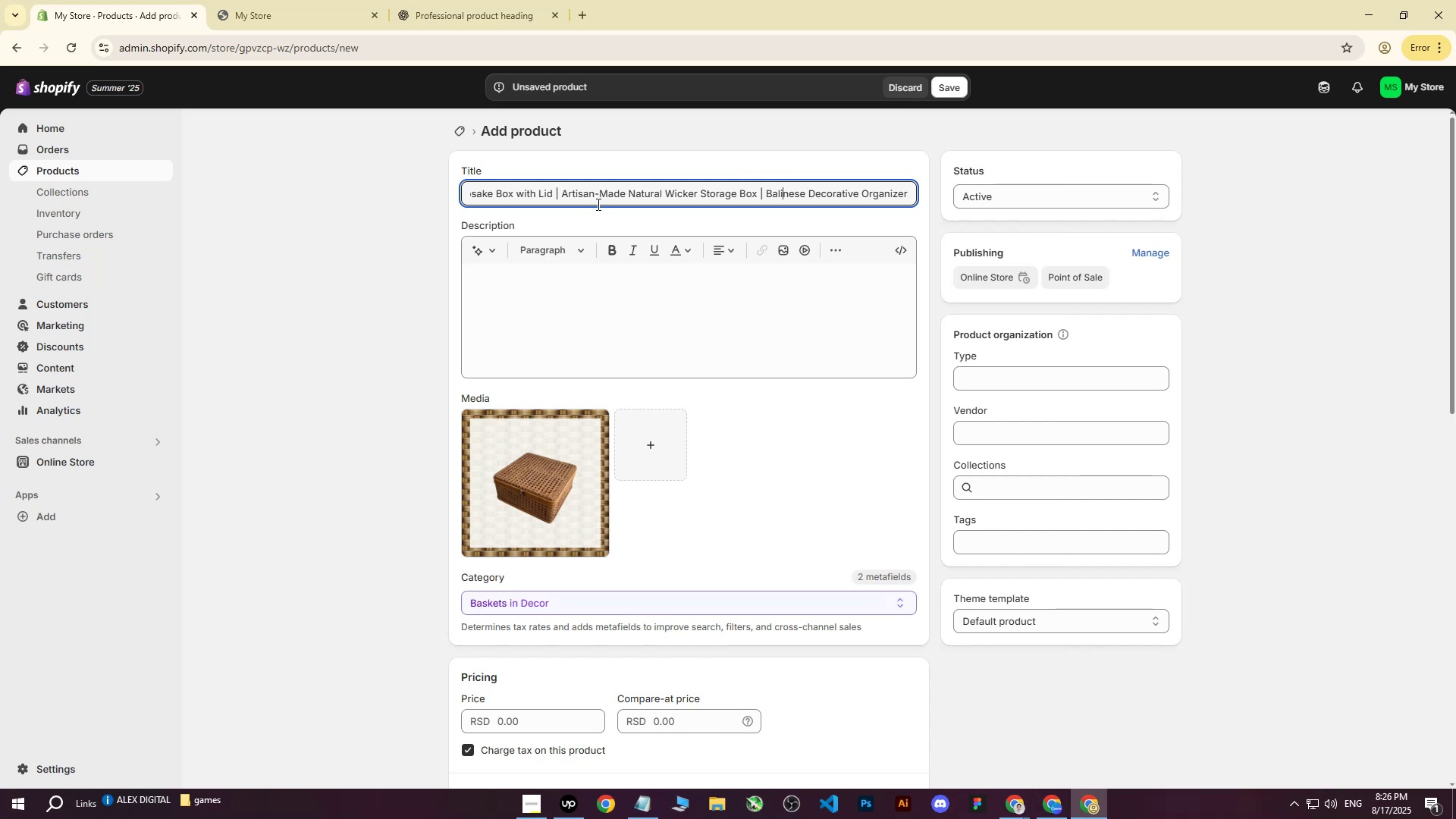 
left_click_drag(start_coordinate=[601, 194], to_coordinate=[371, 192])
 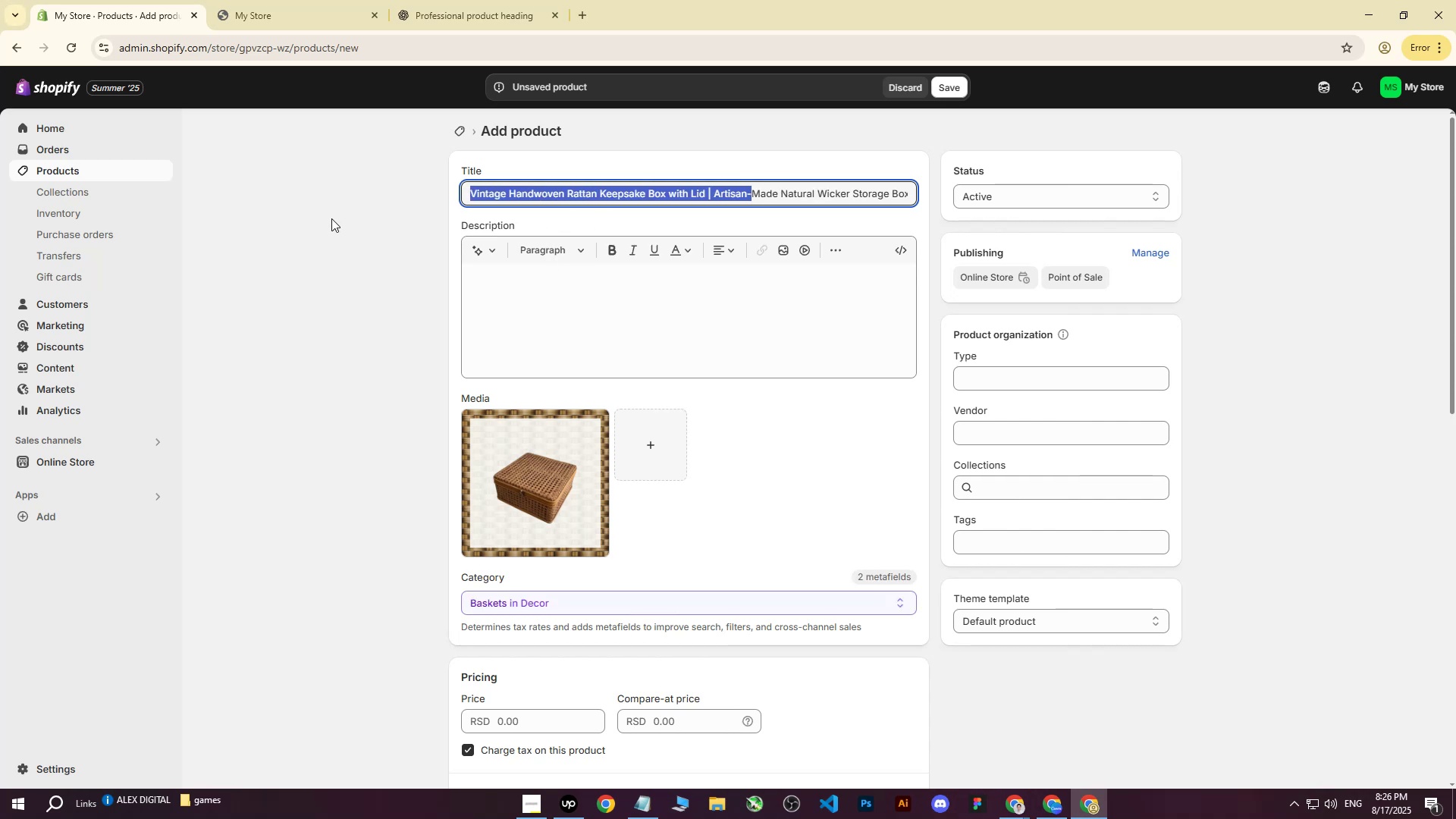 
left_click([331, 218])
 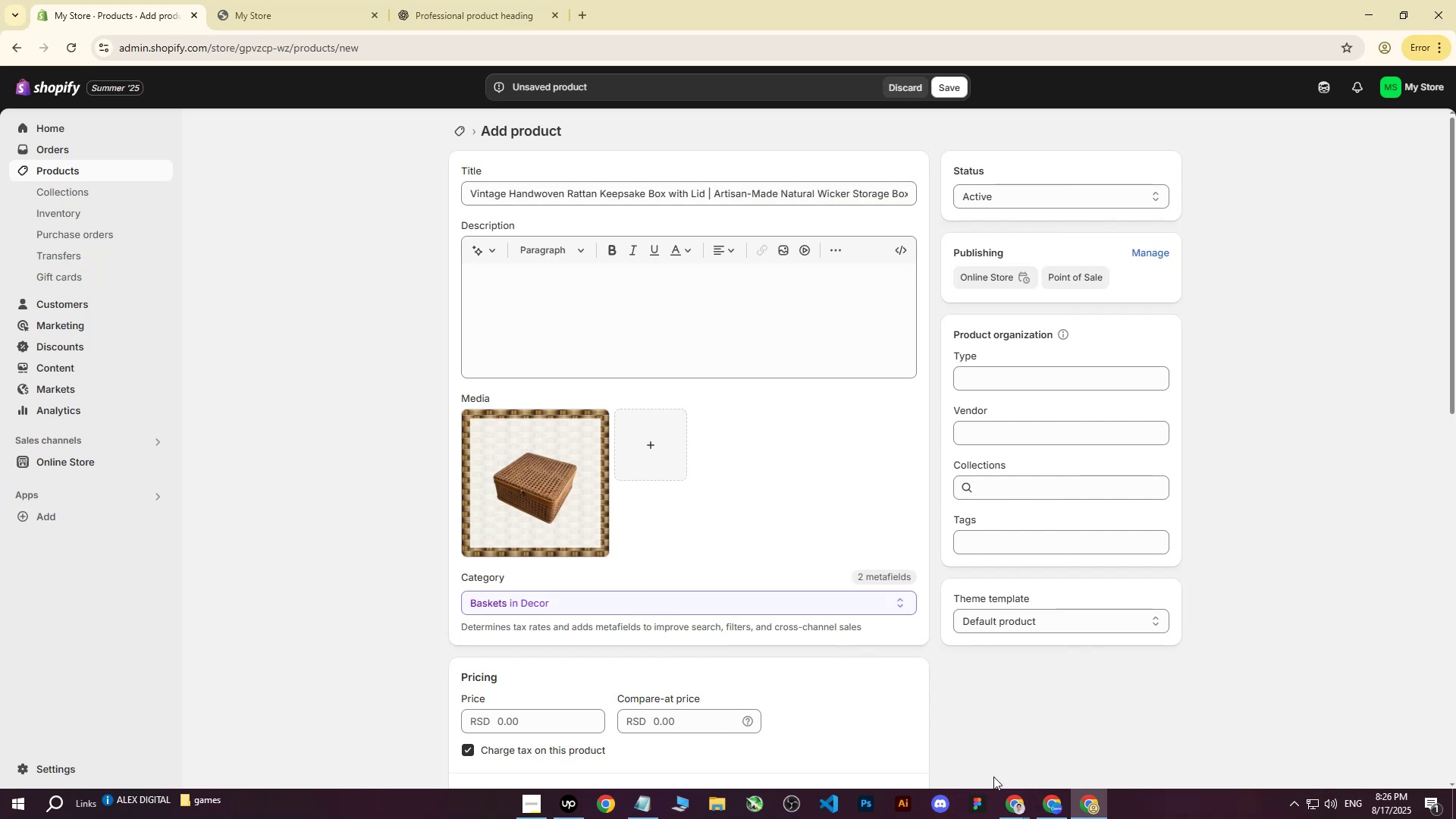 
double_click([959, 756])
 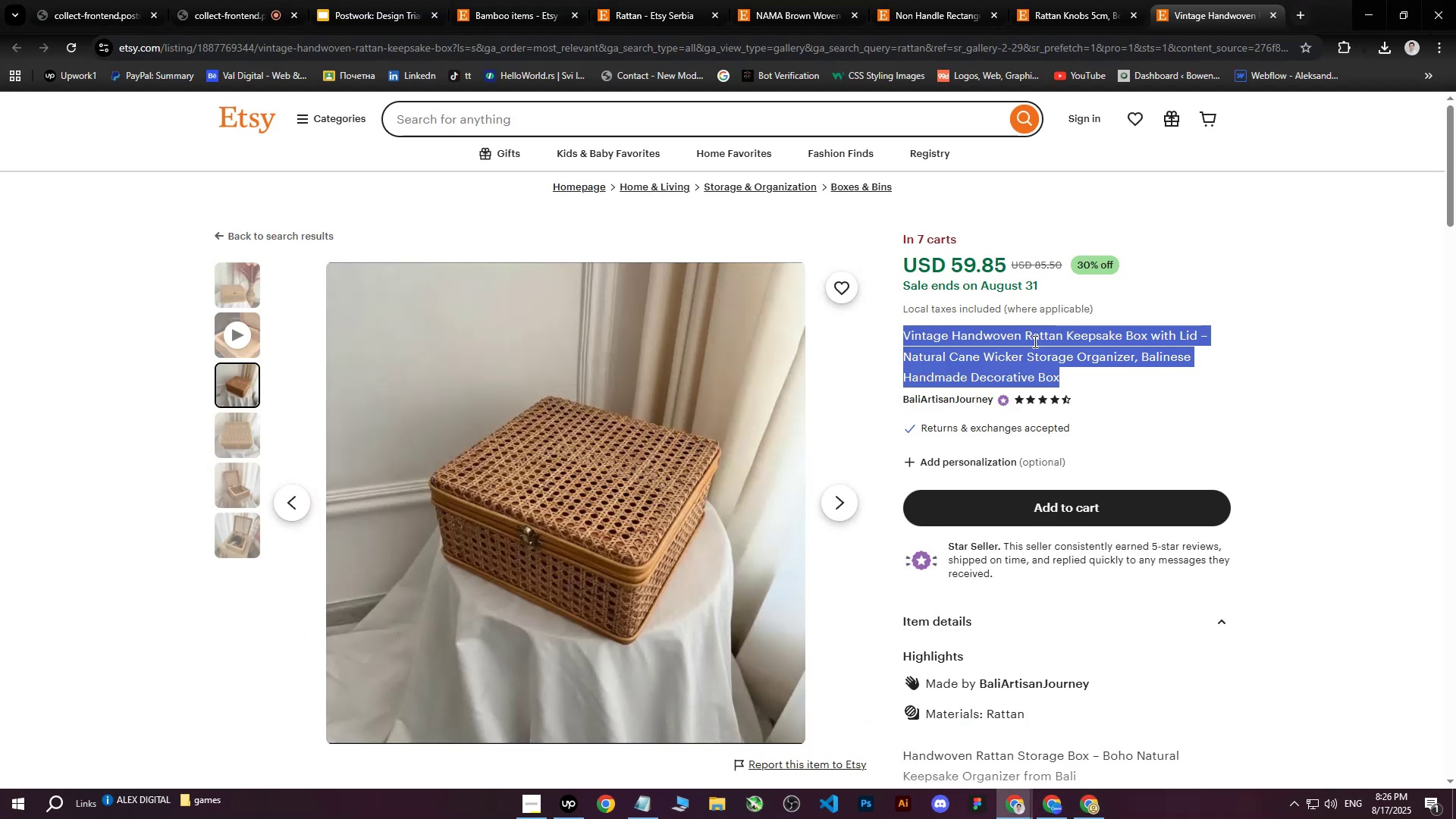 
left_click([1269, 387])
 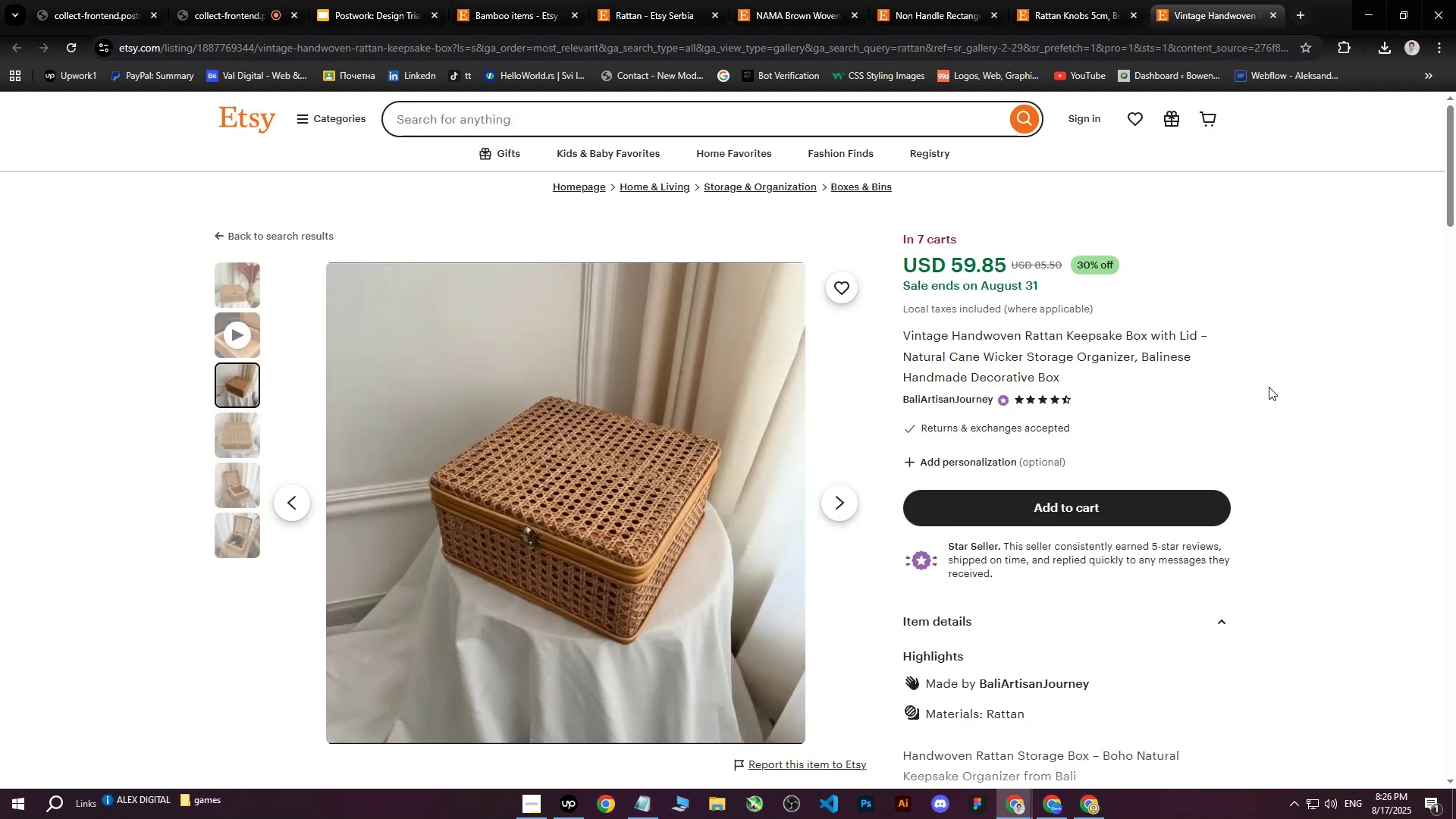 
scroll: coordinate [1263, 398], scroll_direction: down, amount: 3.0
 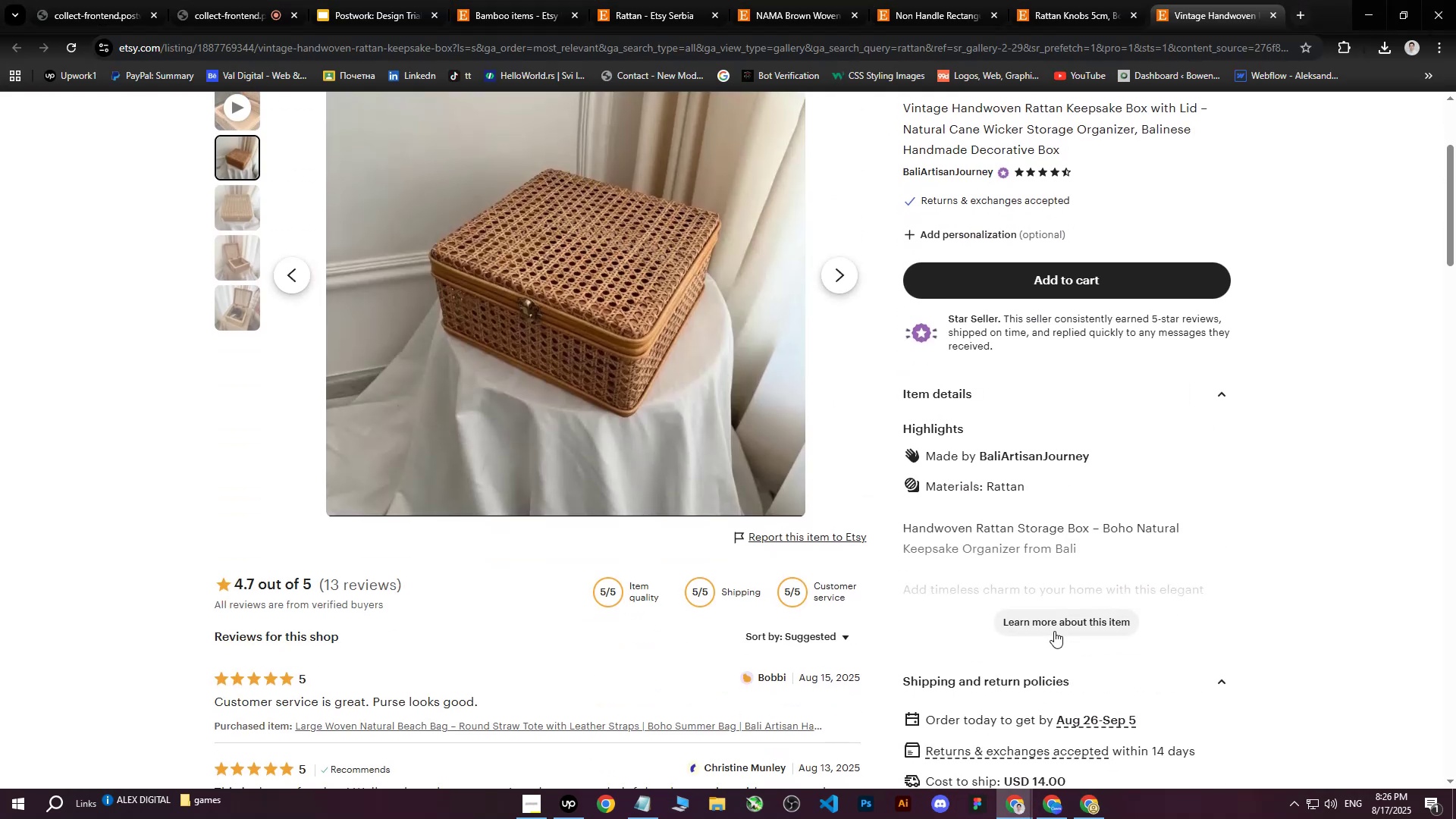 
left_click([1053, 625])
 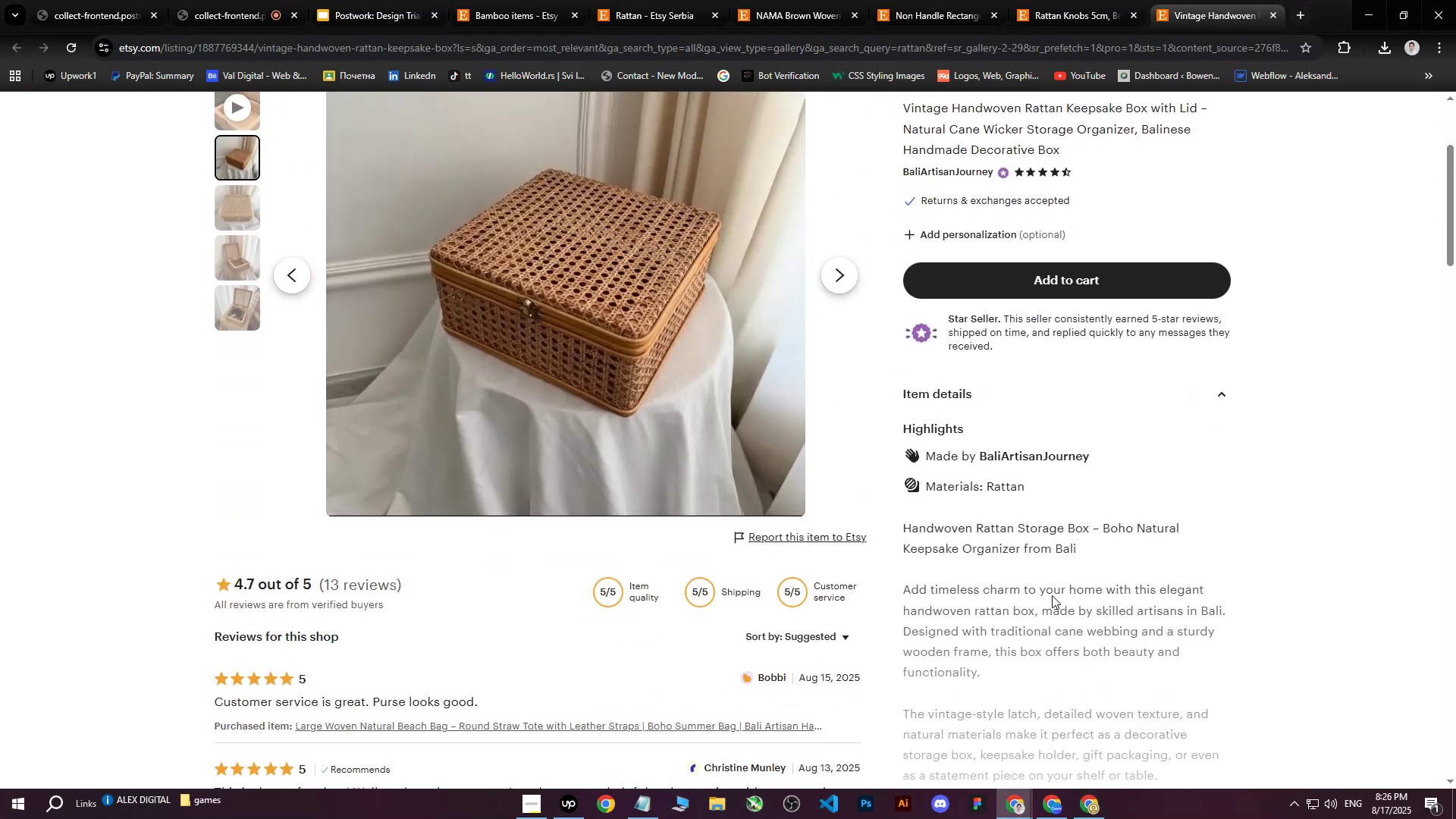 
scroll: coordinate [1085, 527], scroll_direction: down, amount: 2.0
 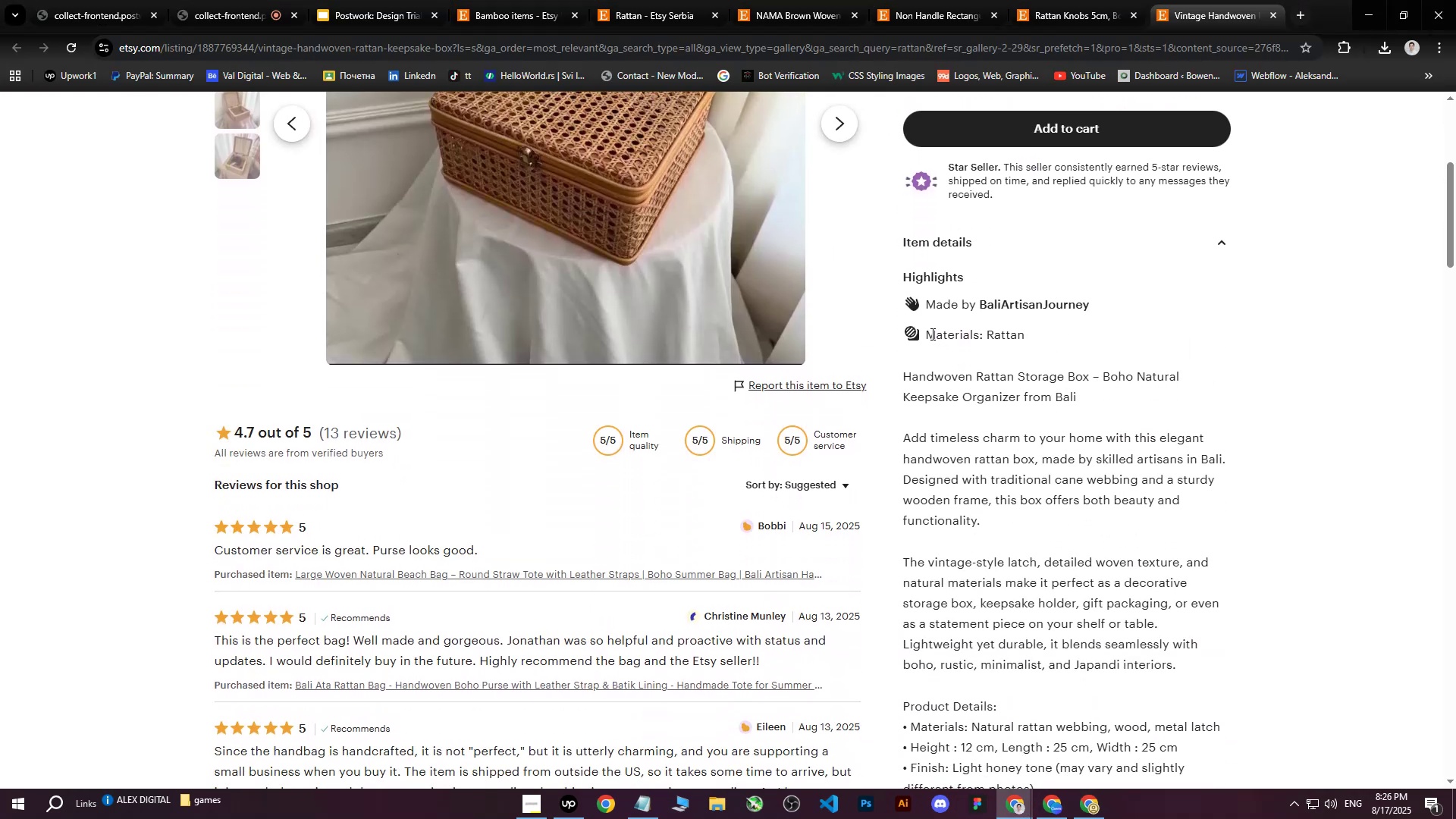 
left_click_drag(start_coordinate=[928, 333], to_coordinate=[1084, 561])
 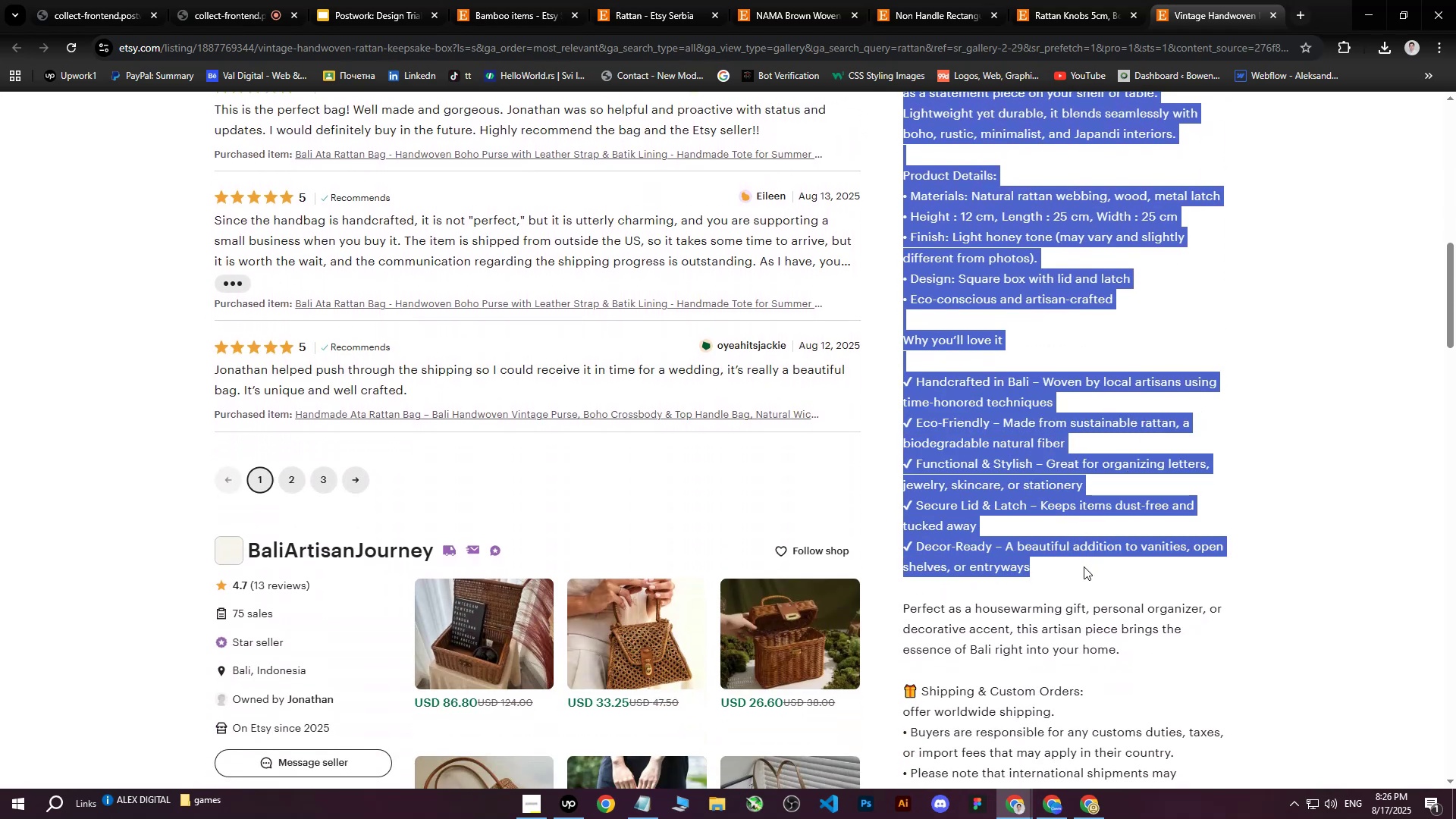 
scroll: coordinate [1203, 410], scroll_direction: down, amount: 7.0
 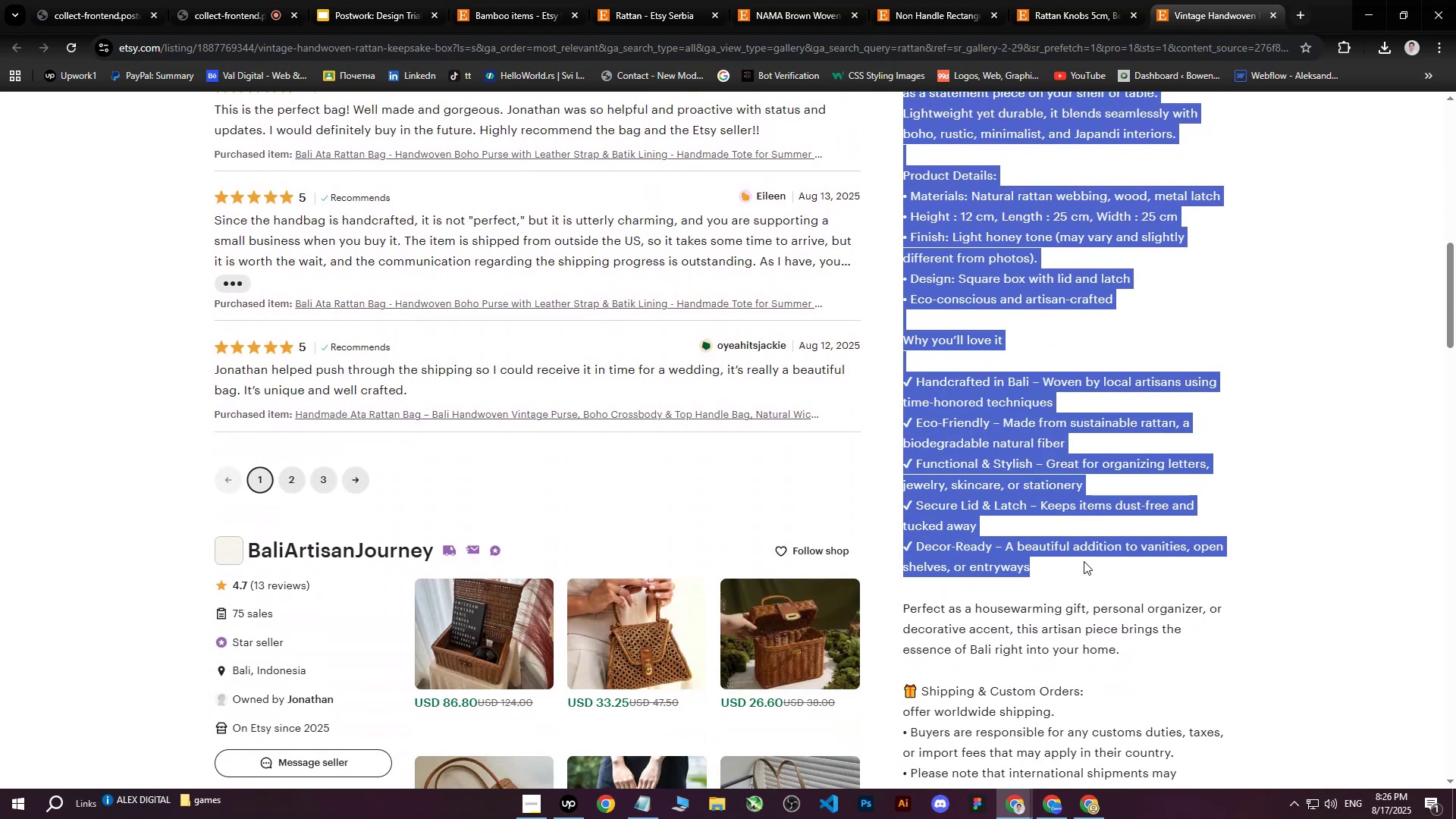 
key(Control+C)
 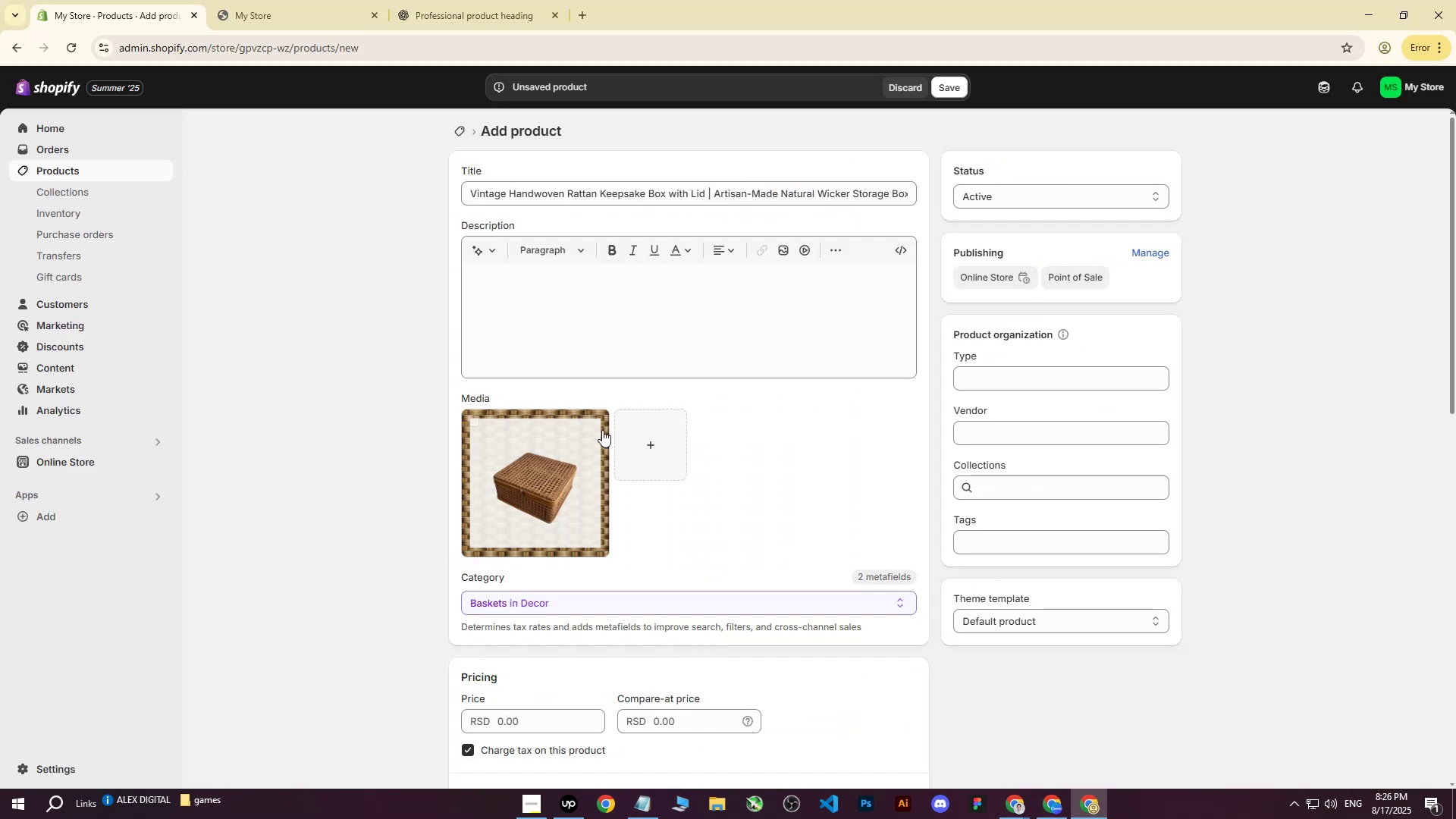 
left_click([481, 0])
 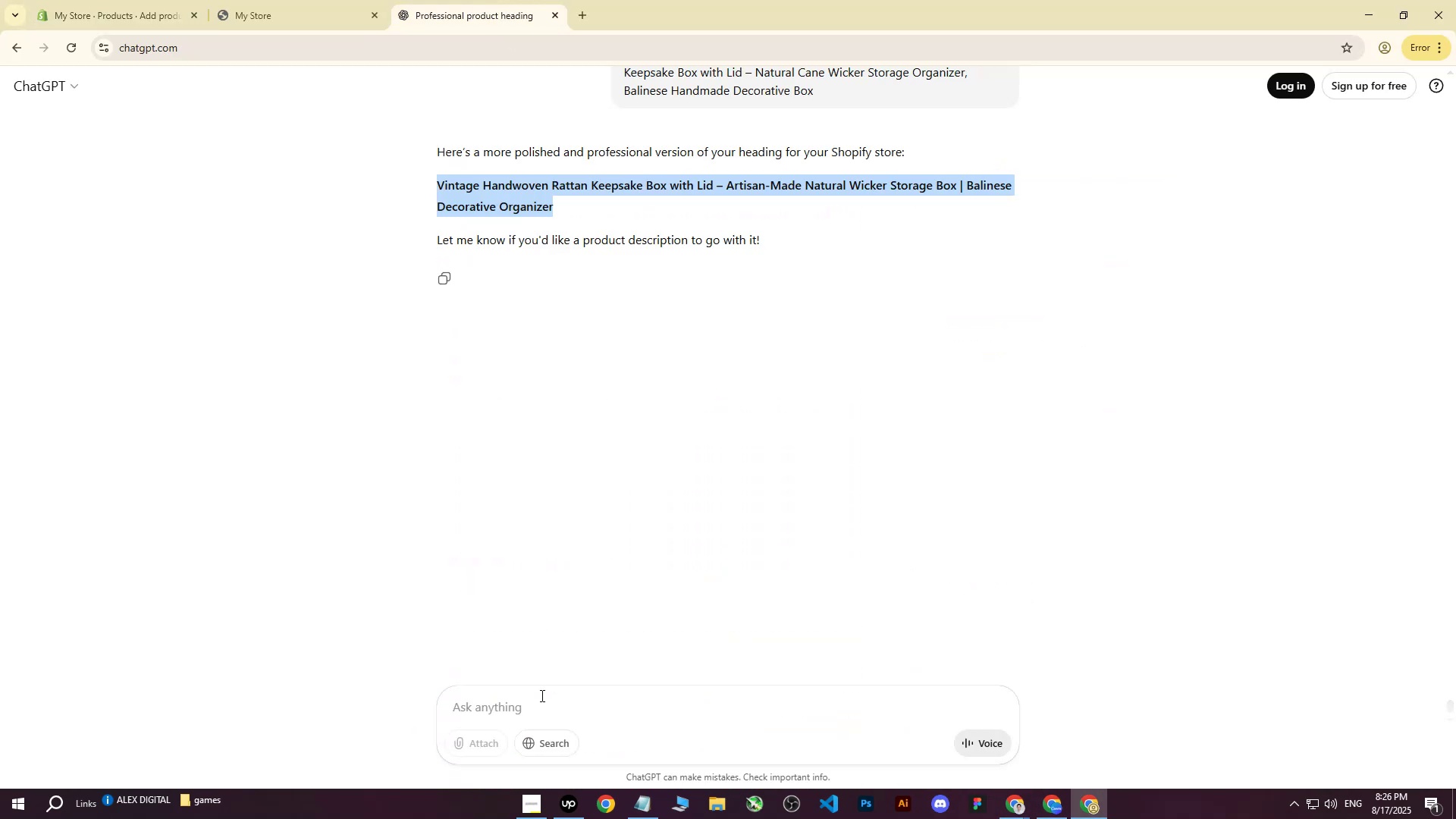 
type(write me this om ,ore on more )
 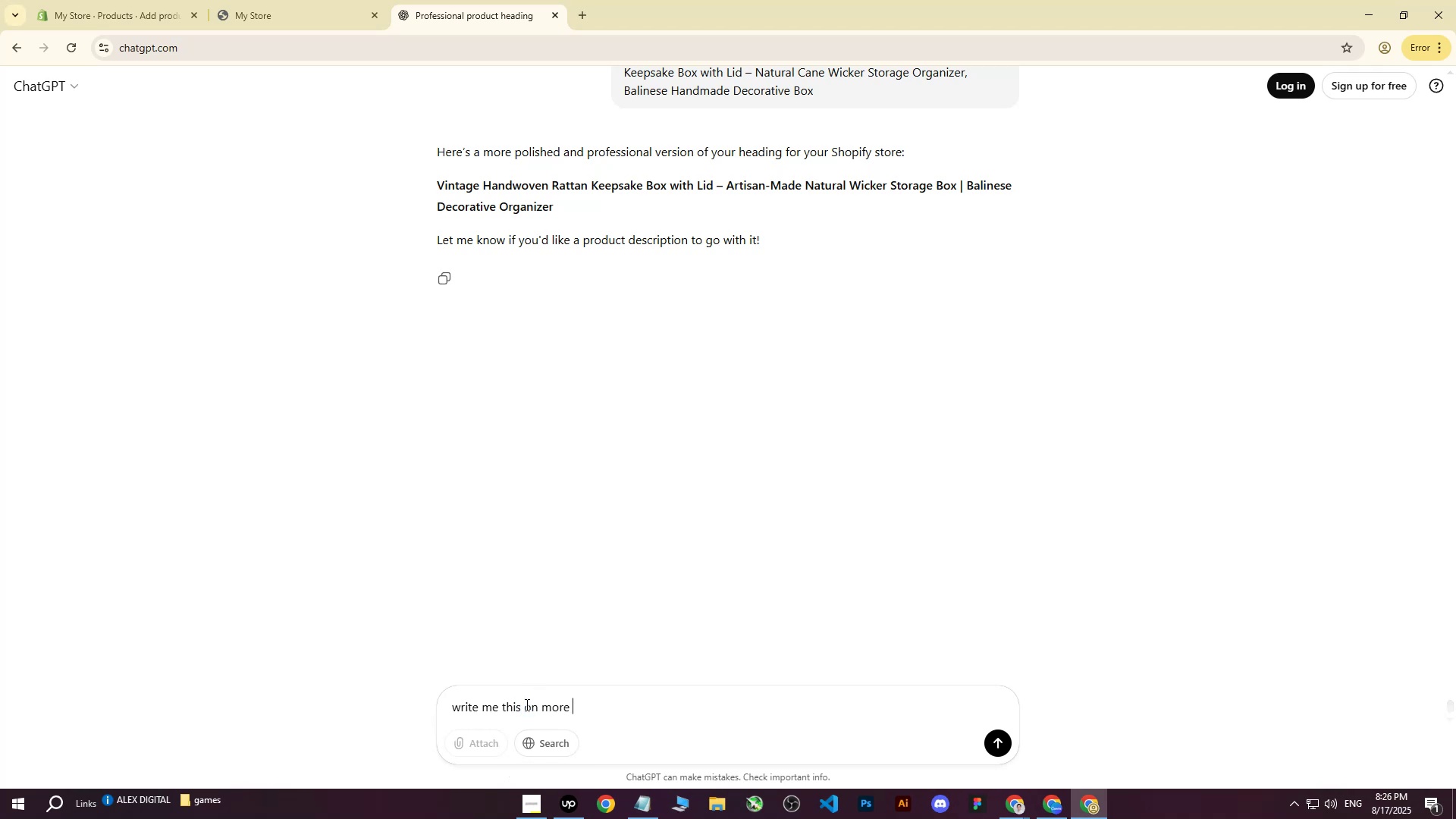 
left_click_drag(start_coordinate=[575, 712], to_coordinate=[526, 707])
 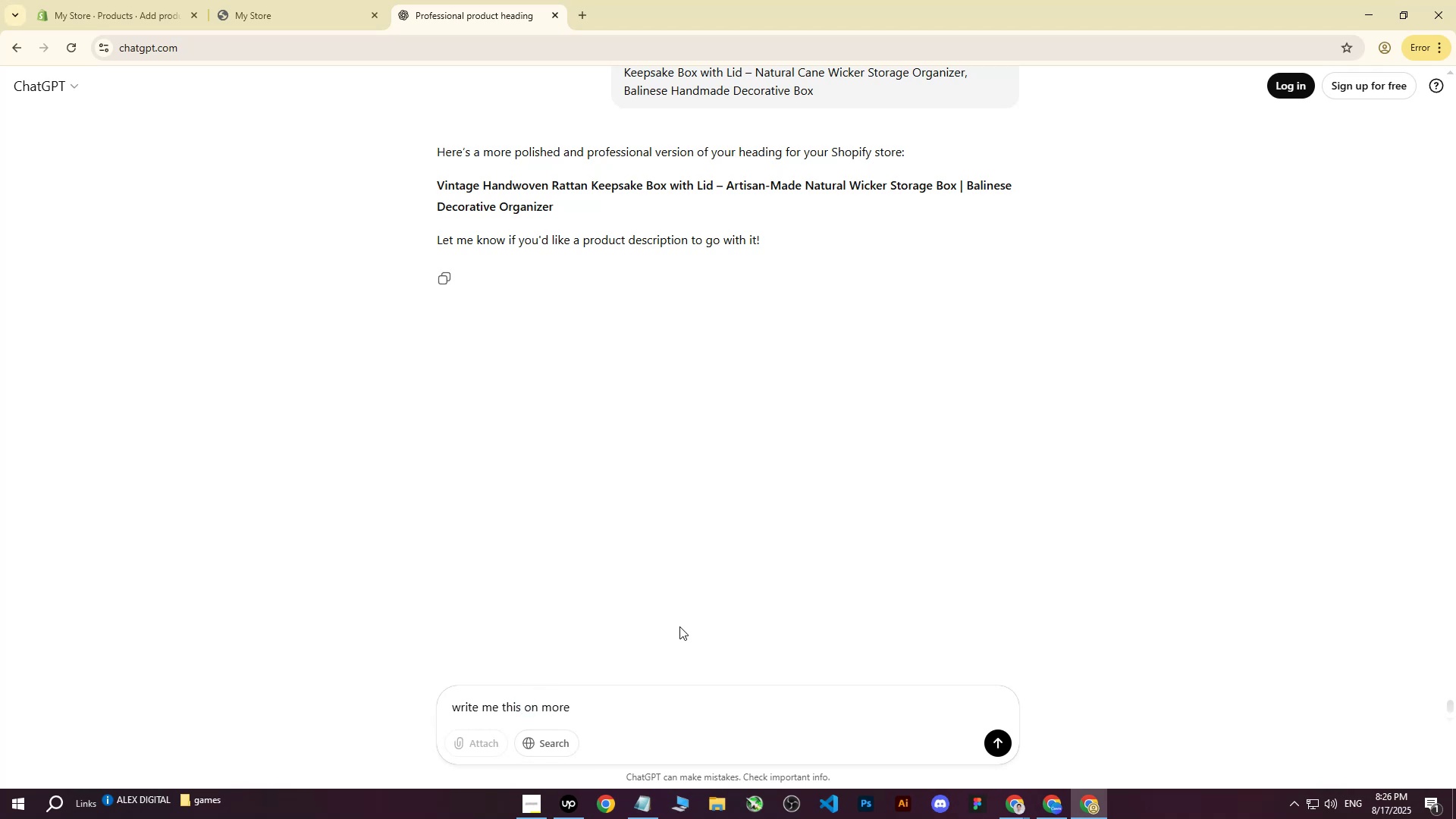 
type(professional wave)
key(Backspace)
type(y)
key(Backspace)
key(Backspace)
type(y : )
 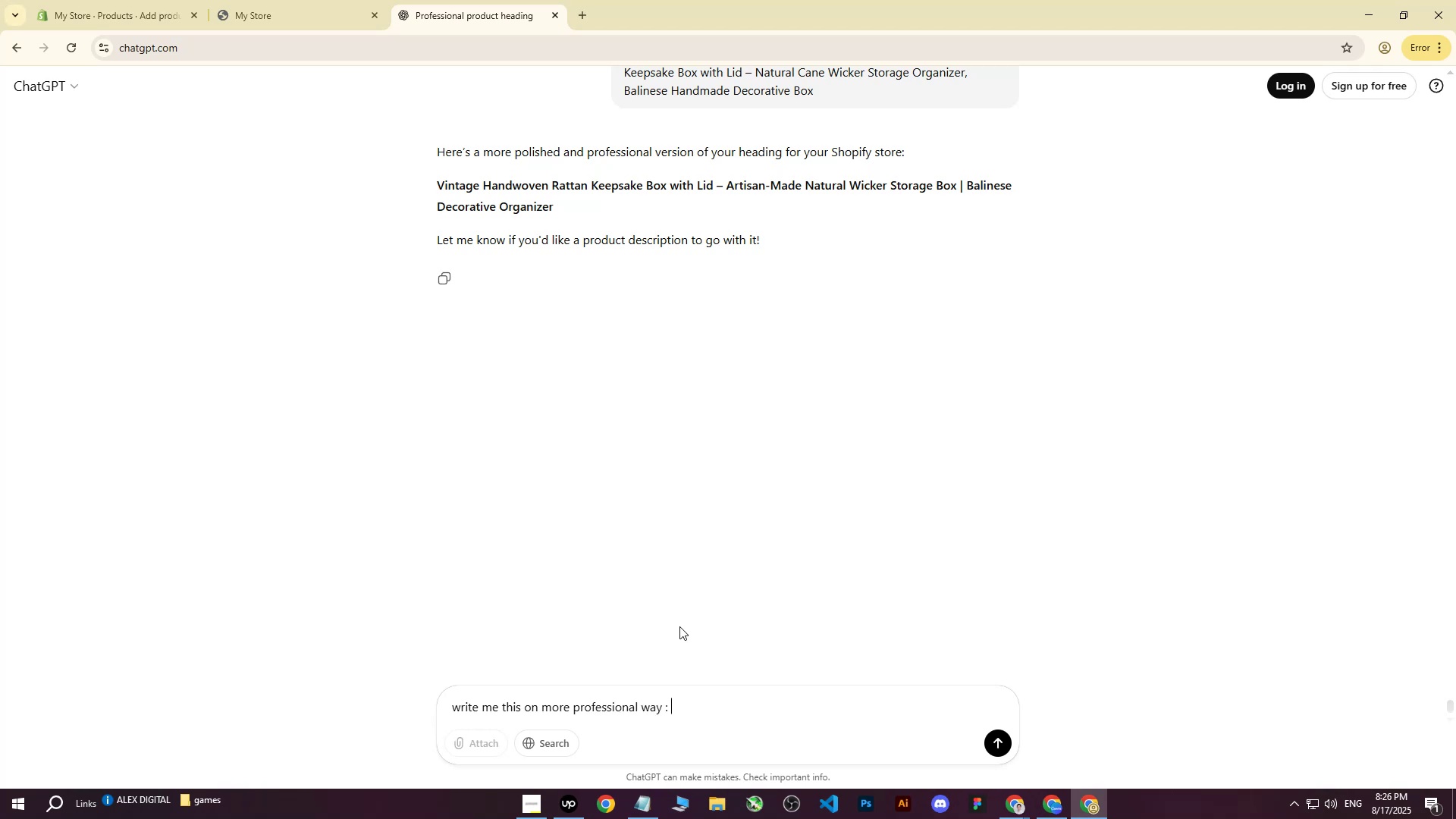 
key(Control+ControlLeft)
 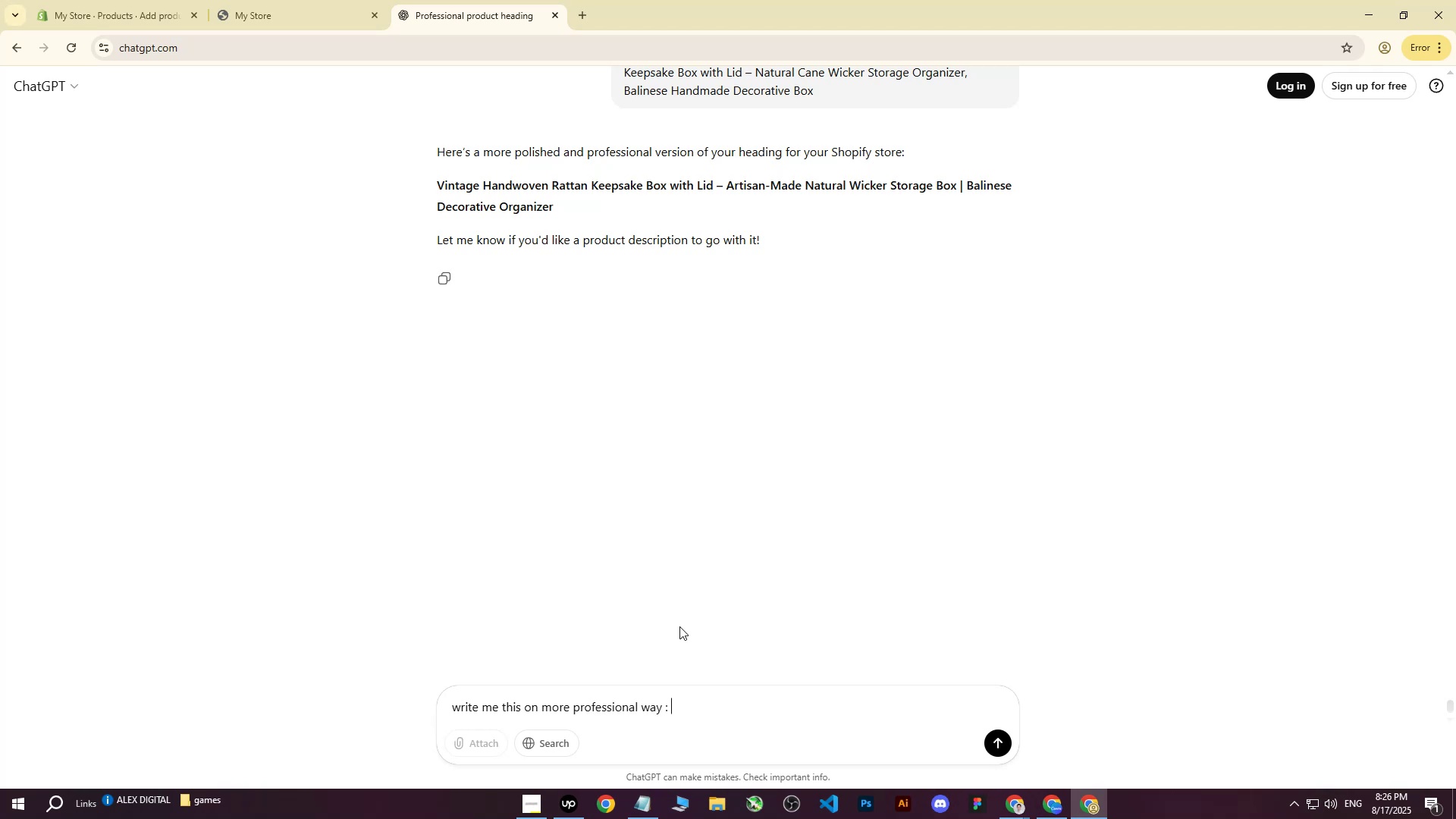 
key(Control+V)
 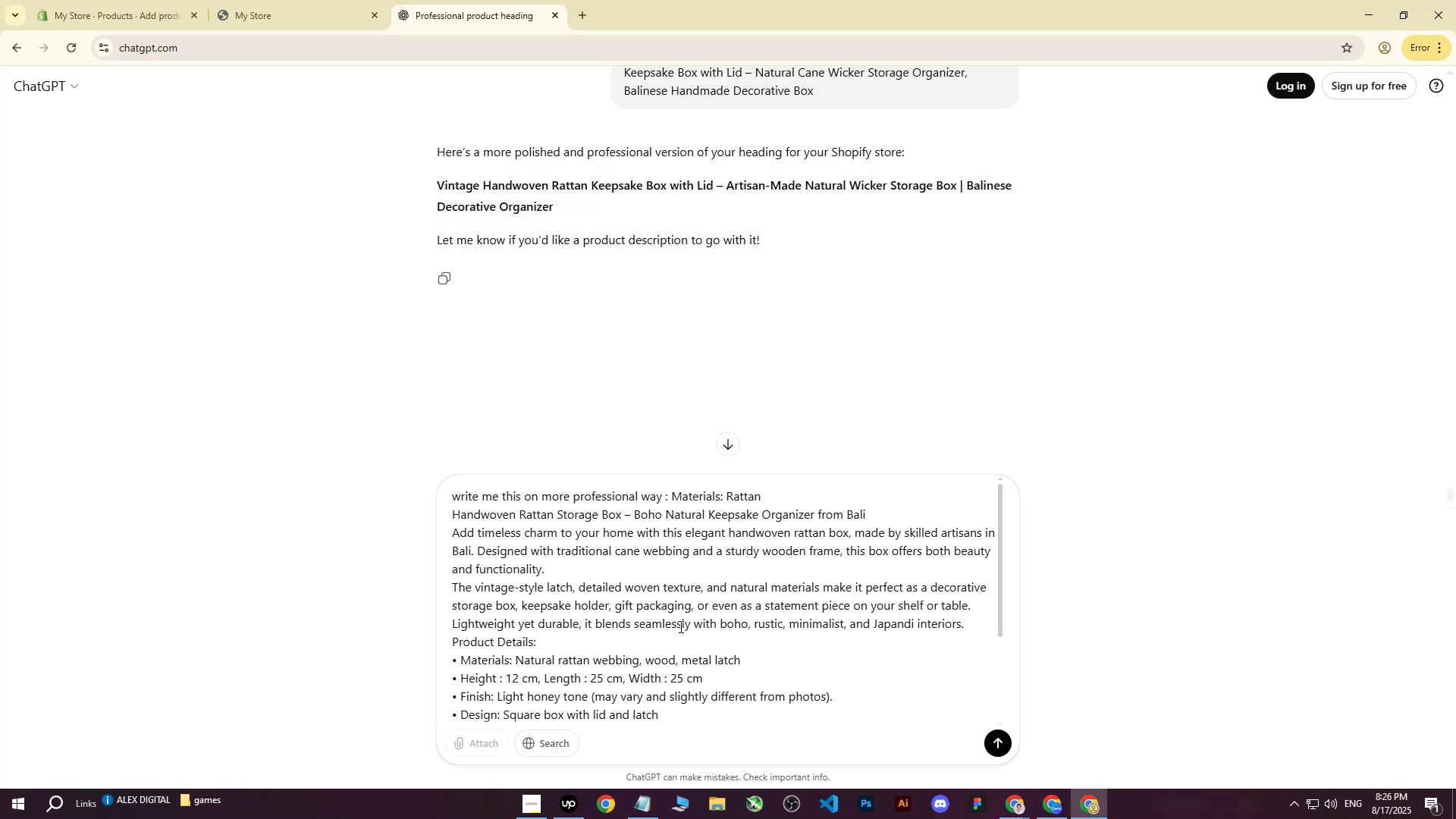 
key(Enter)
 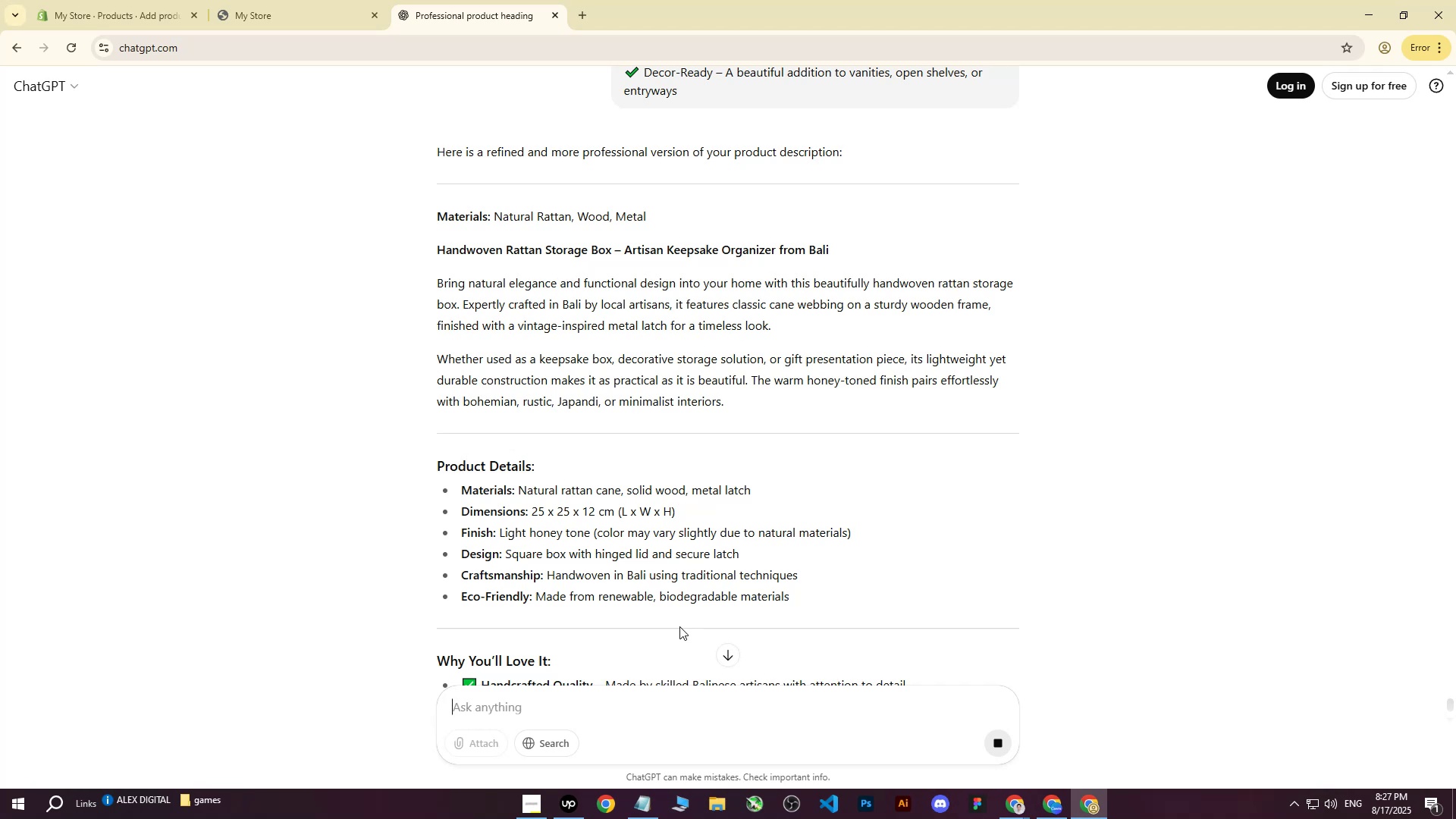 
wait(20.7)
 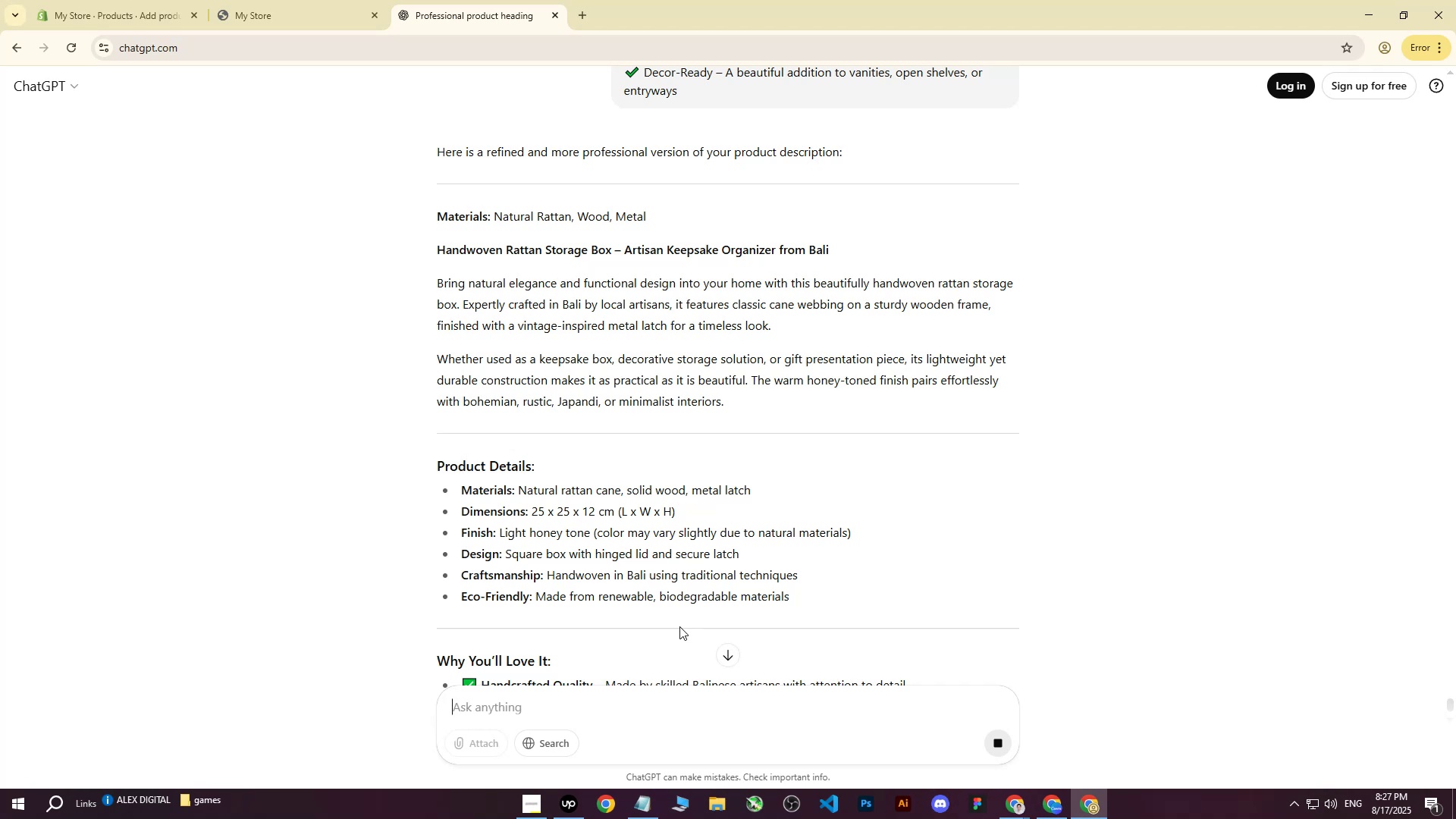 
left_click_drag(start_coordinate=[436, 213], to_coordinate=[947, 514])
 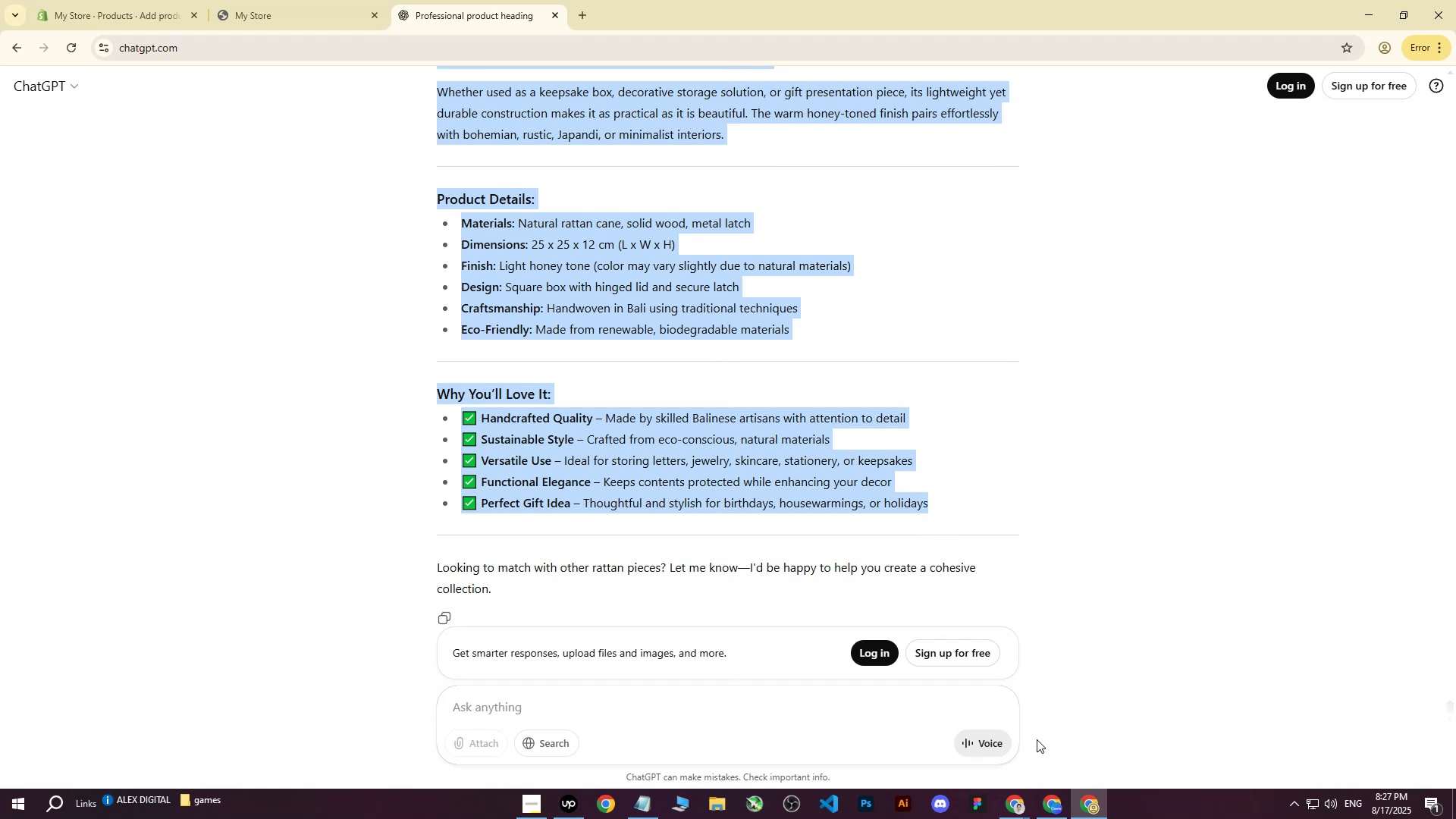 
scroll: coordinate [802, 372], scroll_direction: down, amount: 4.0
 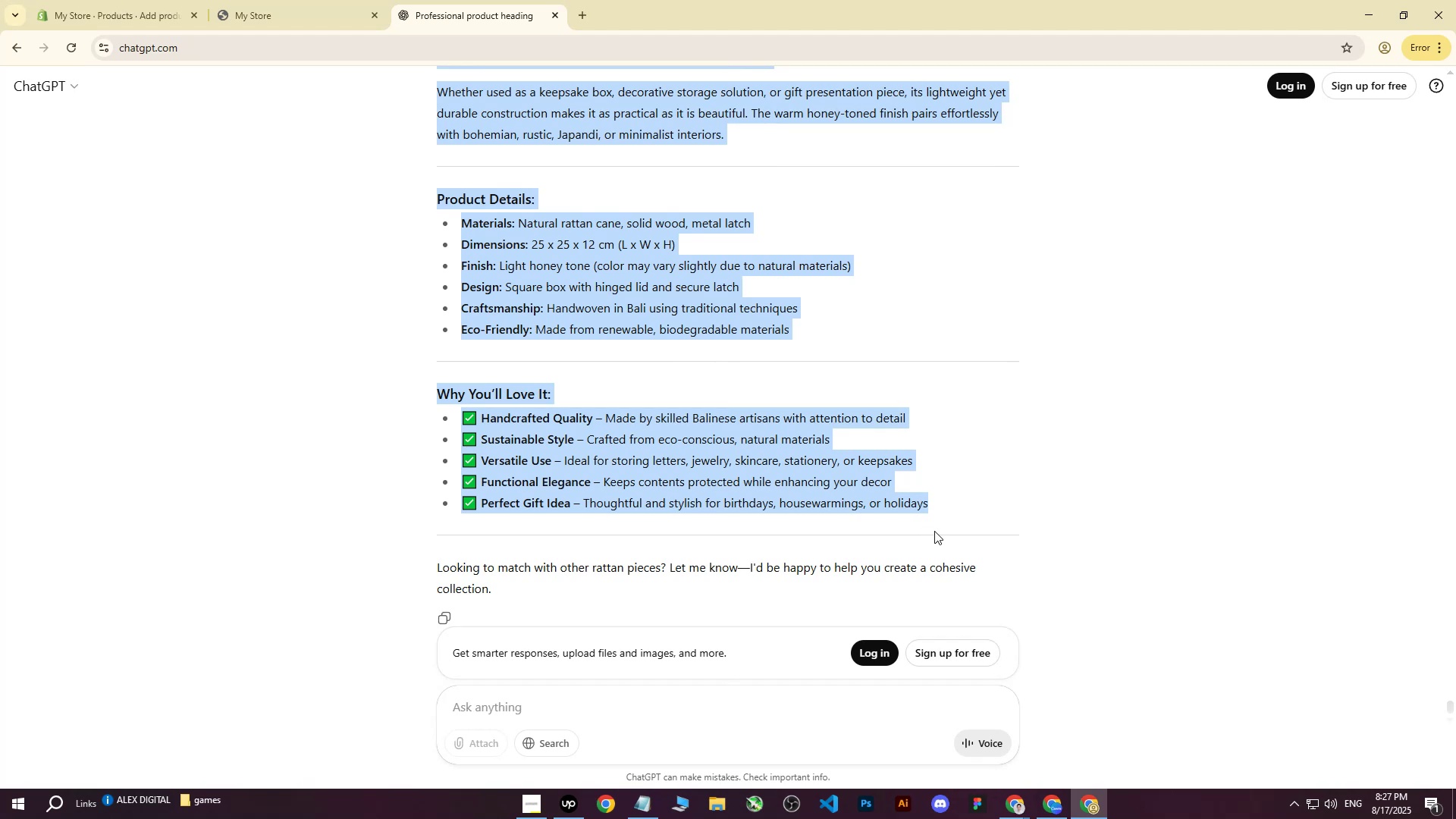 
key(Control+C)
 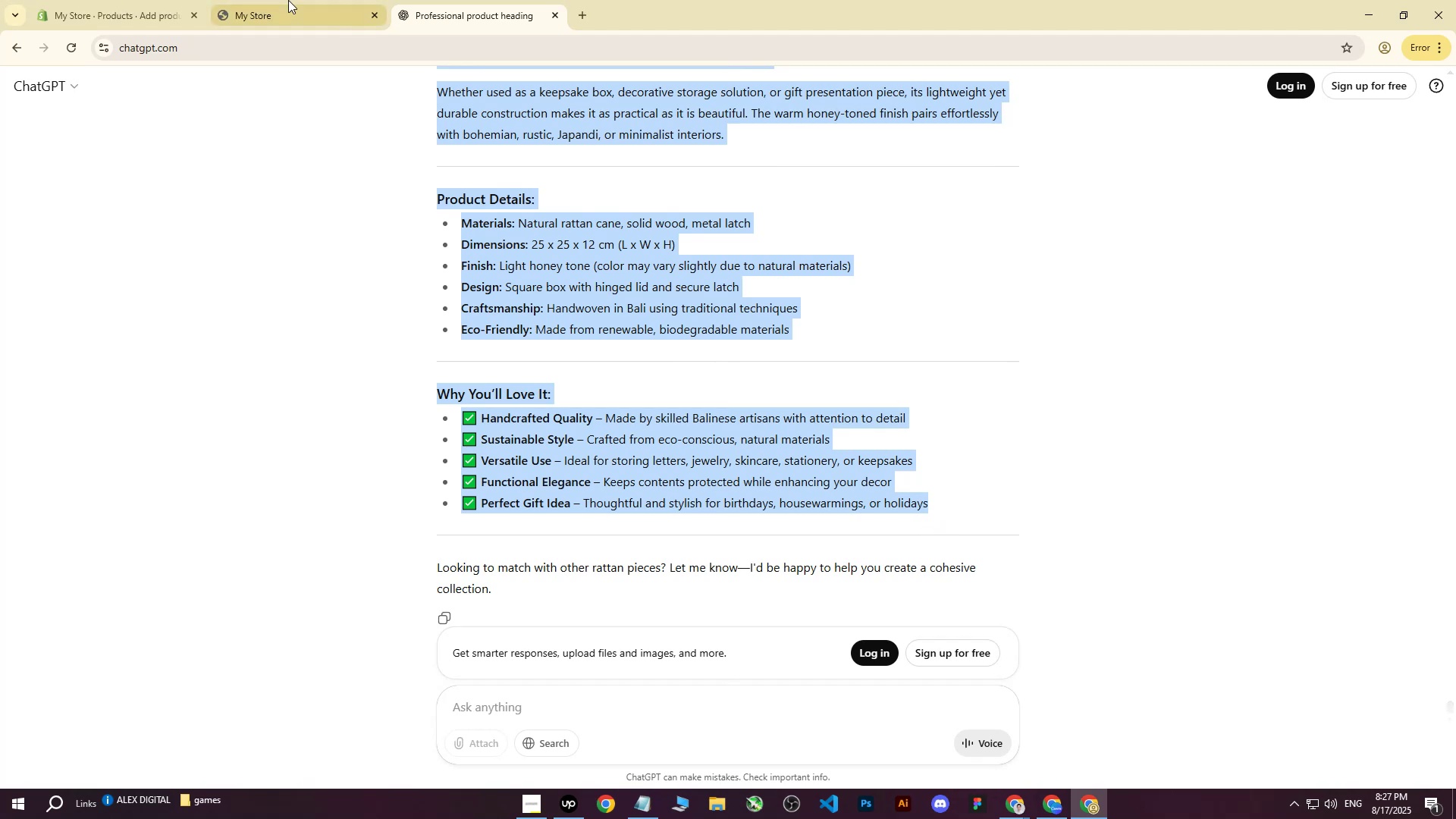 
left_click([196, 0])
 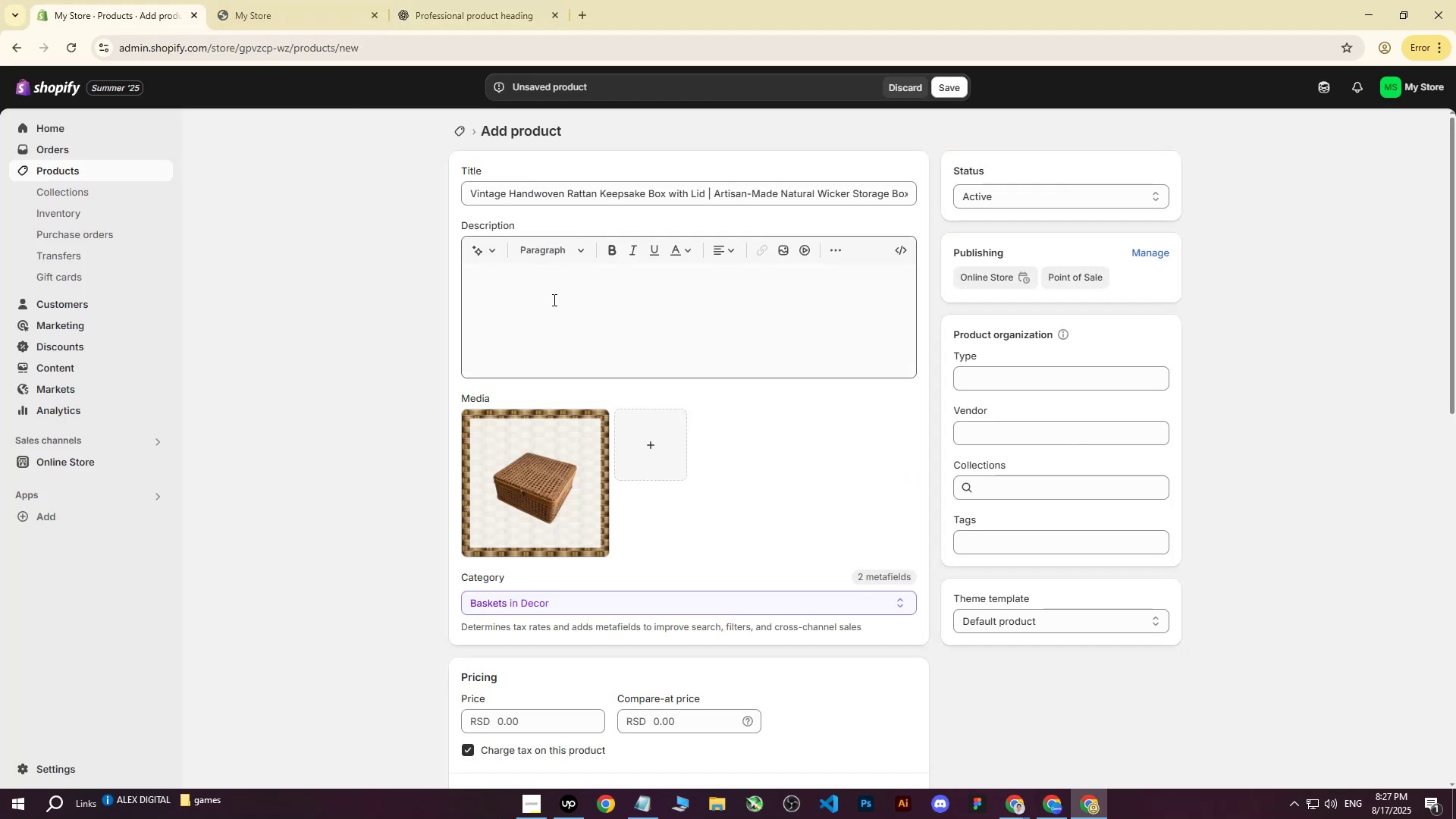 
left_click([553, 300])
 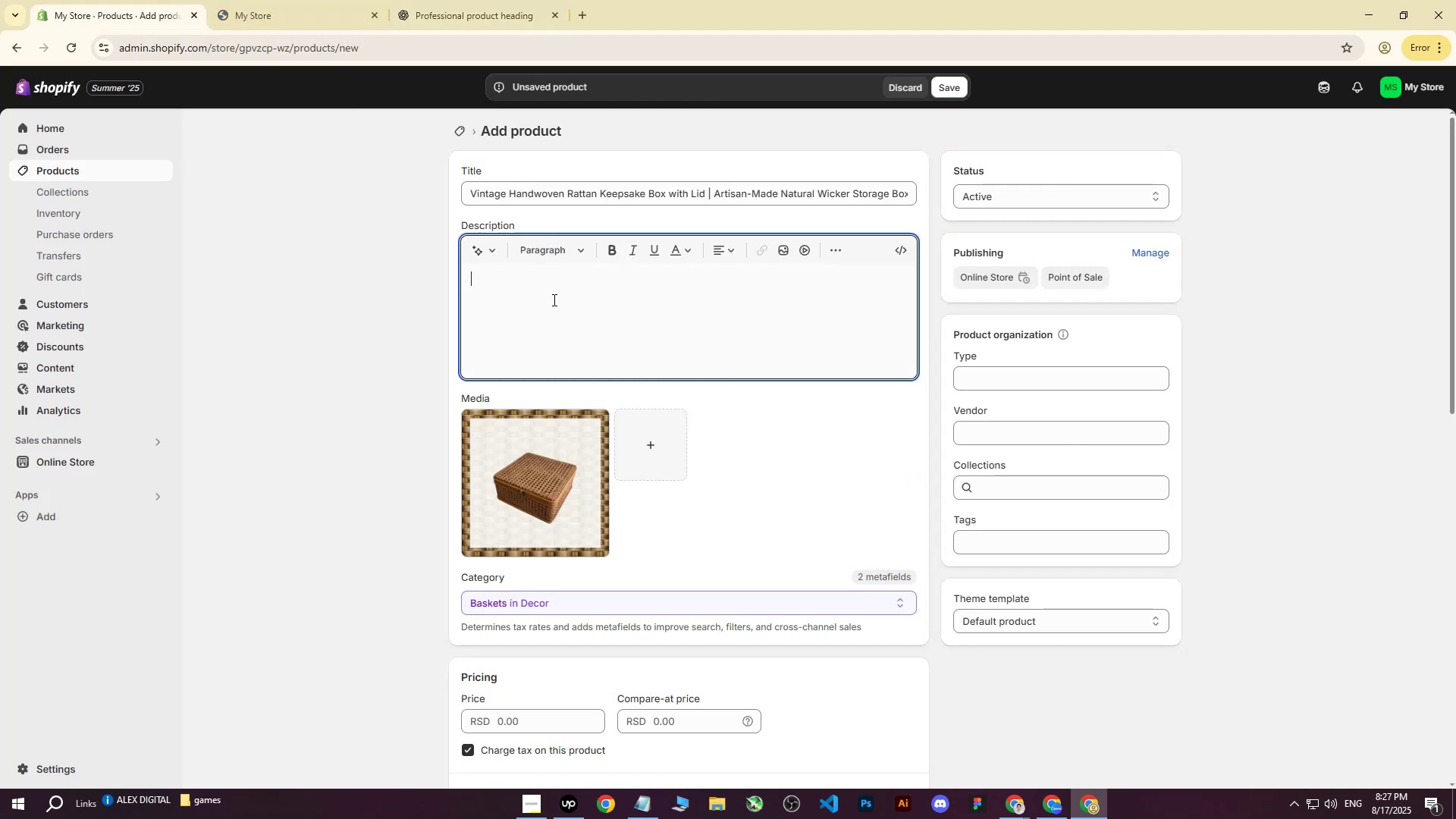 
key(Control+ControlLeft)
 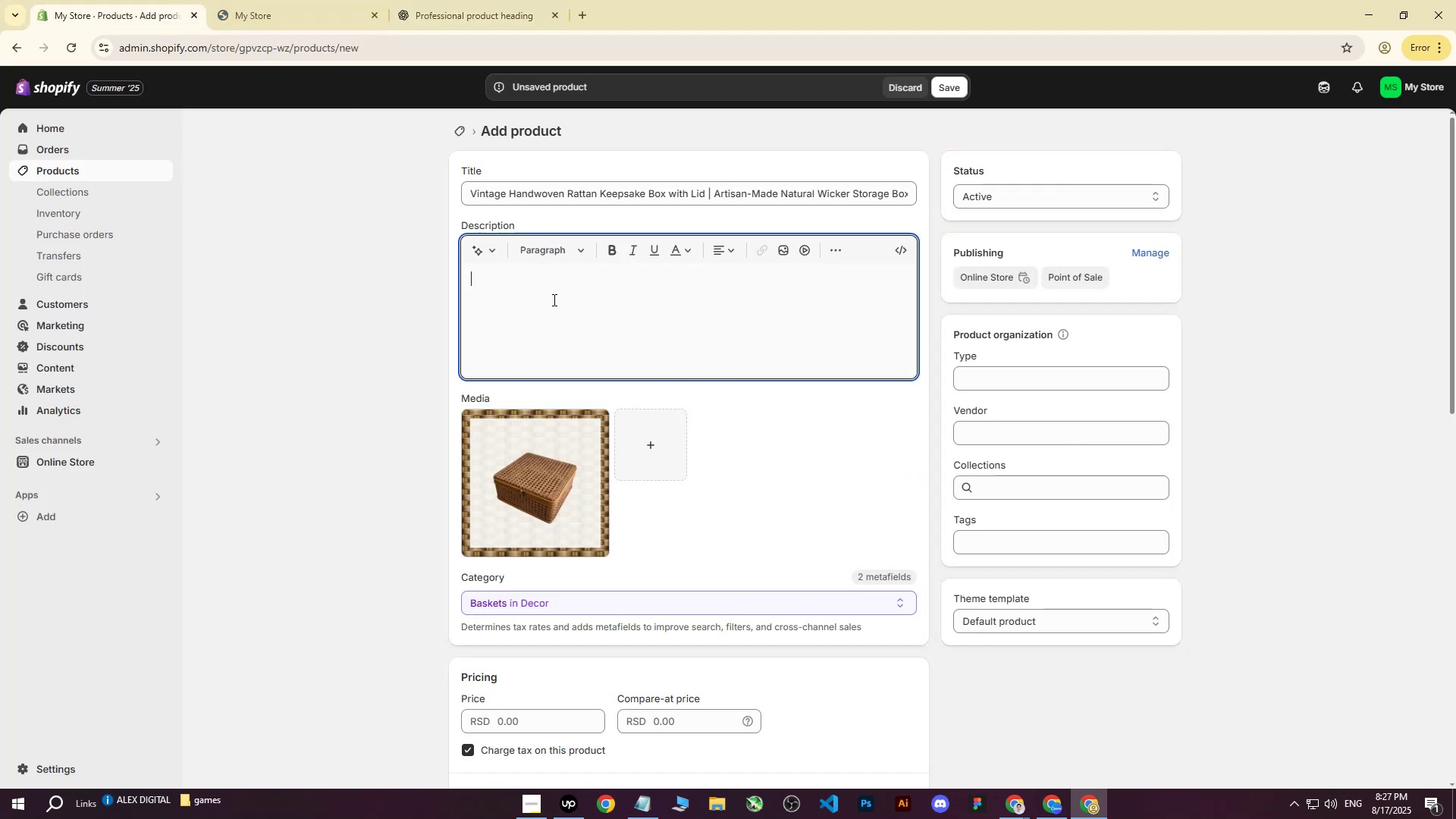 
key(Control+V)
 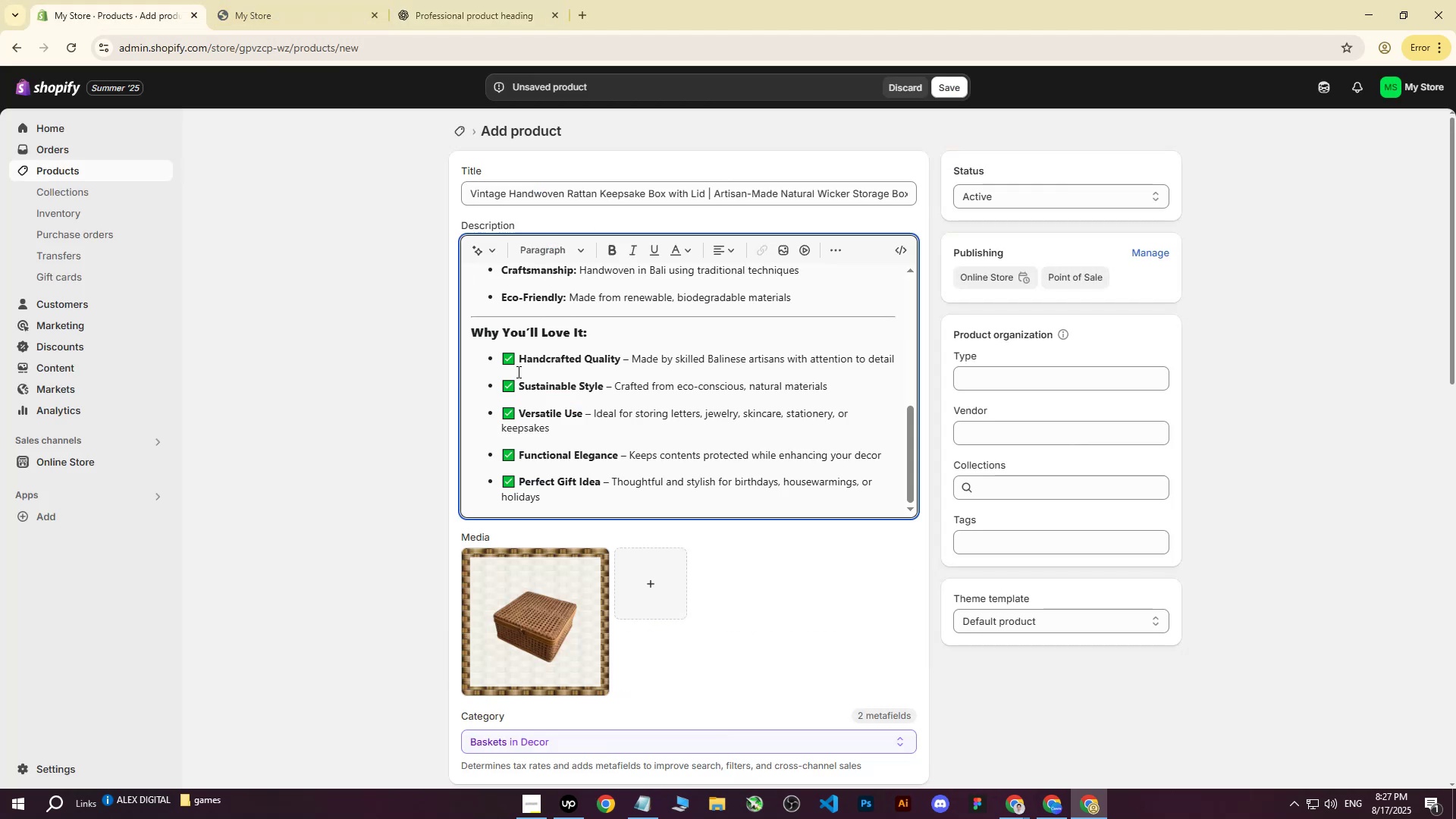 
left_click([519, 362])
 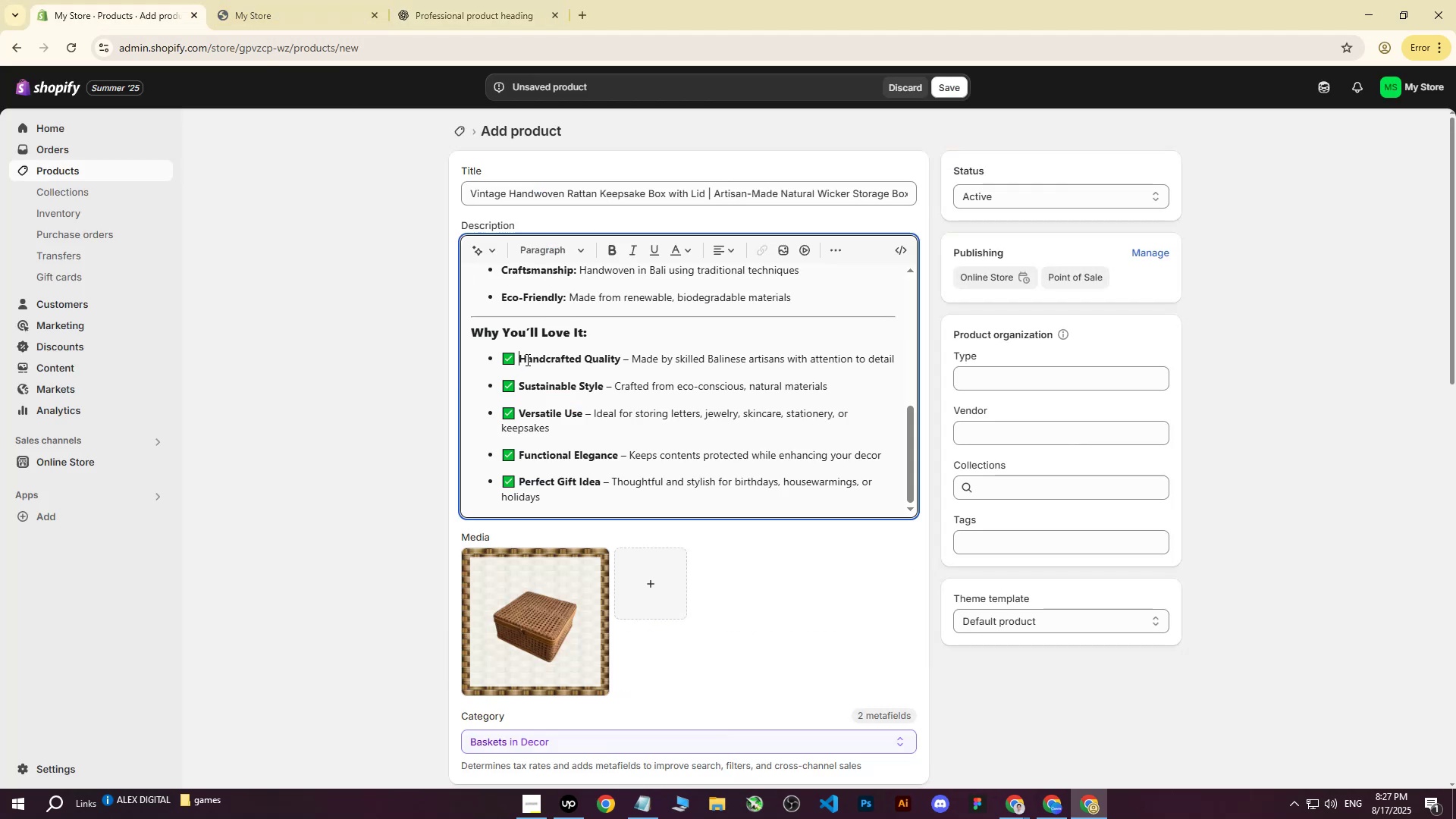 
key(Backspace)
 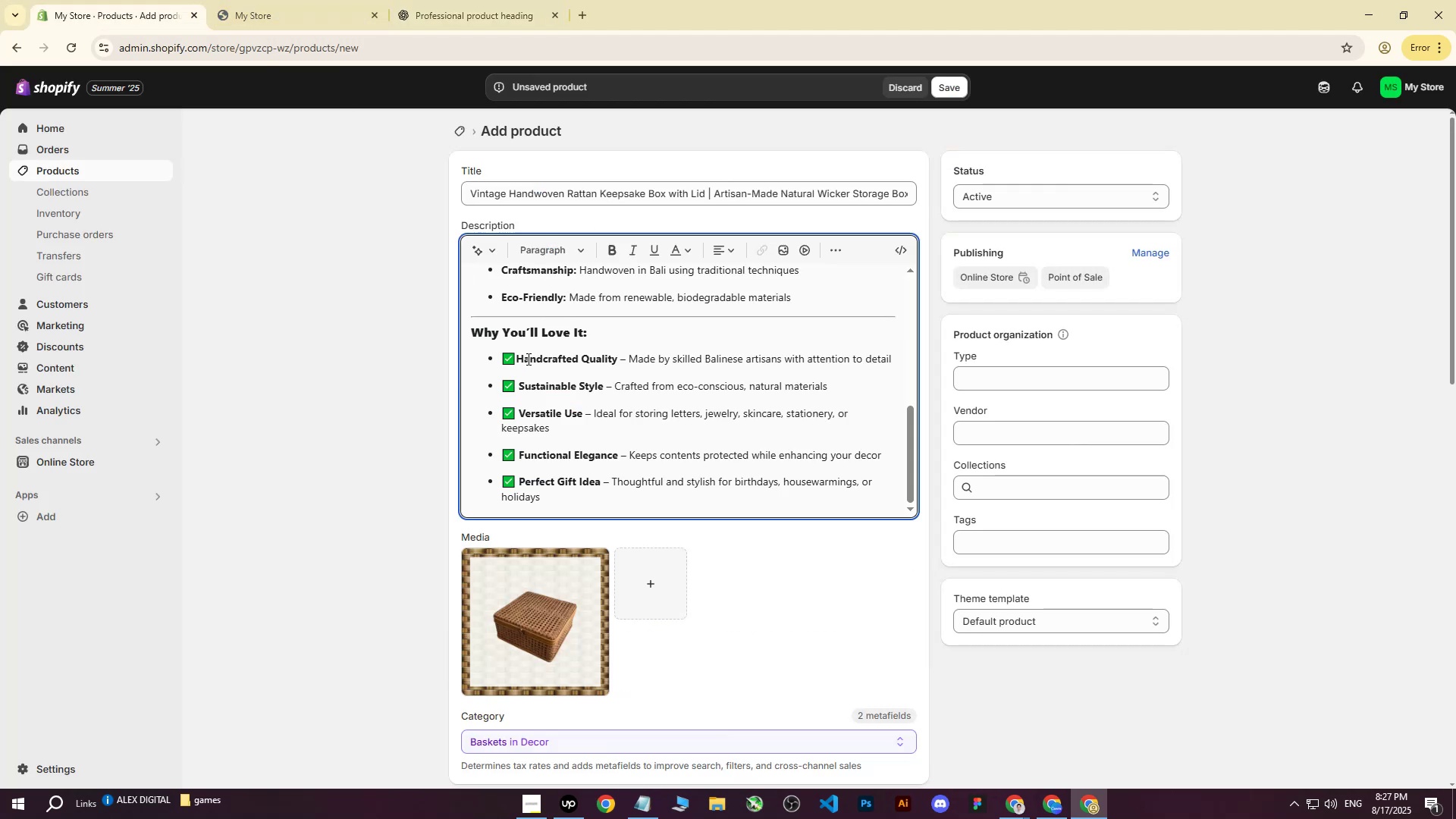 
key(Backspace)
 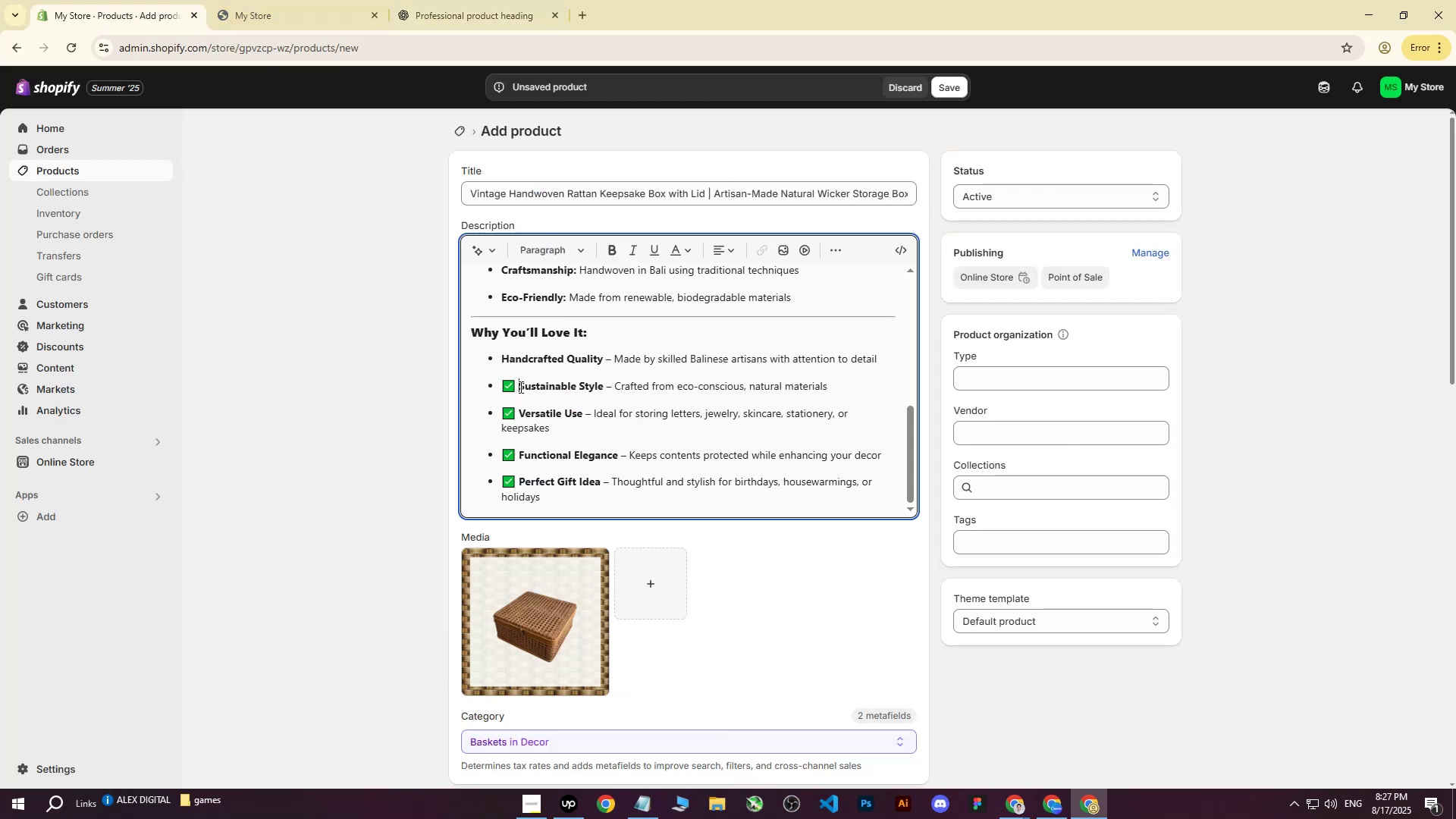 
key(Backspace)
 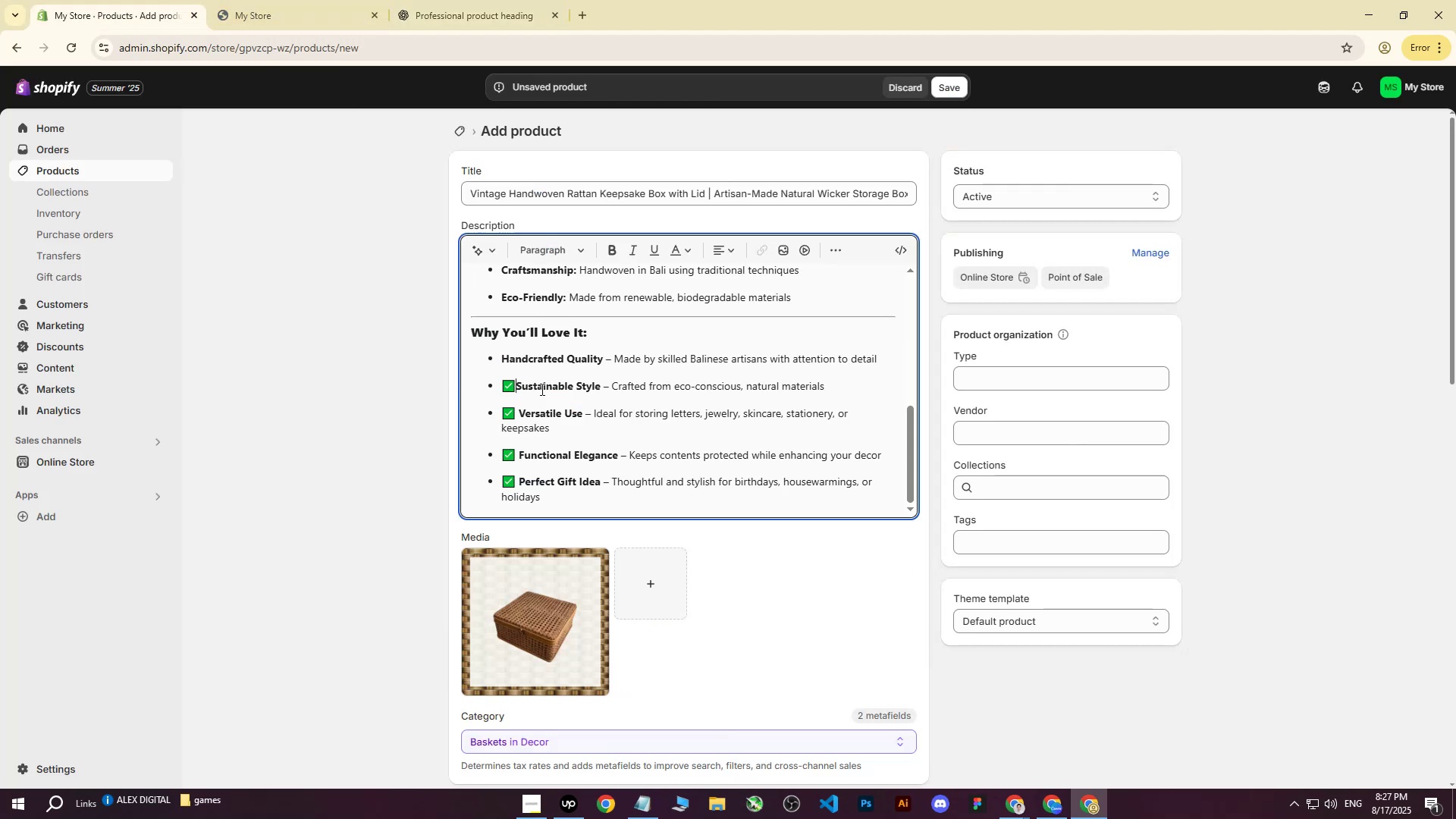 
key(Backspace)
 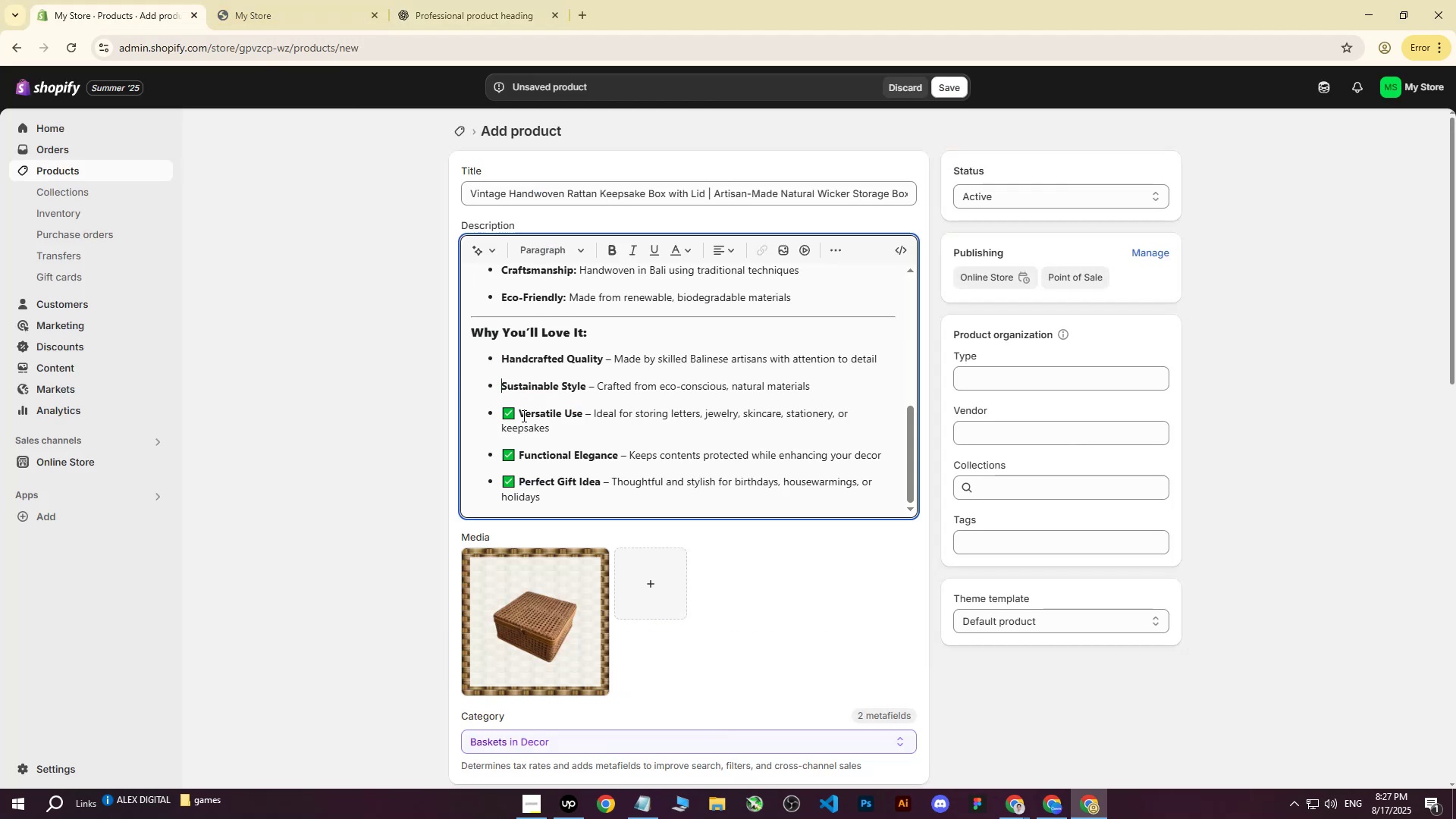 
left_click([522, 416])
 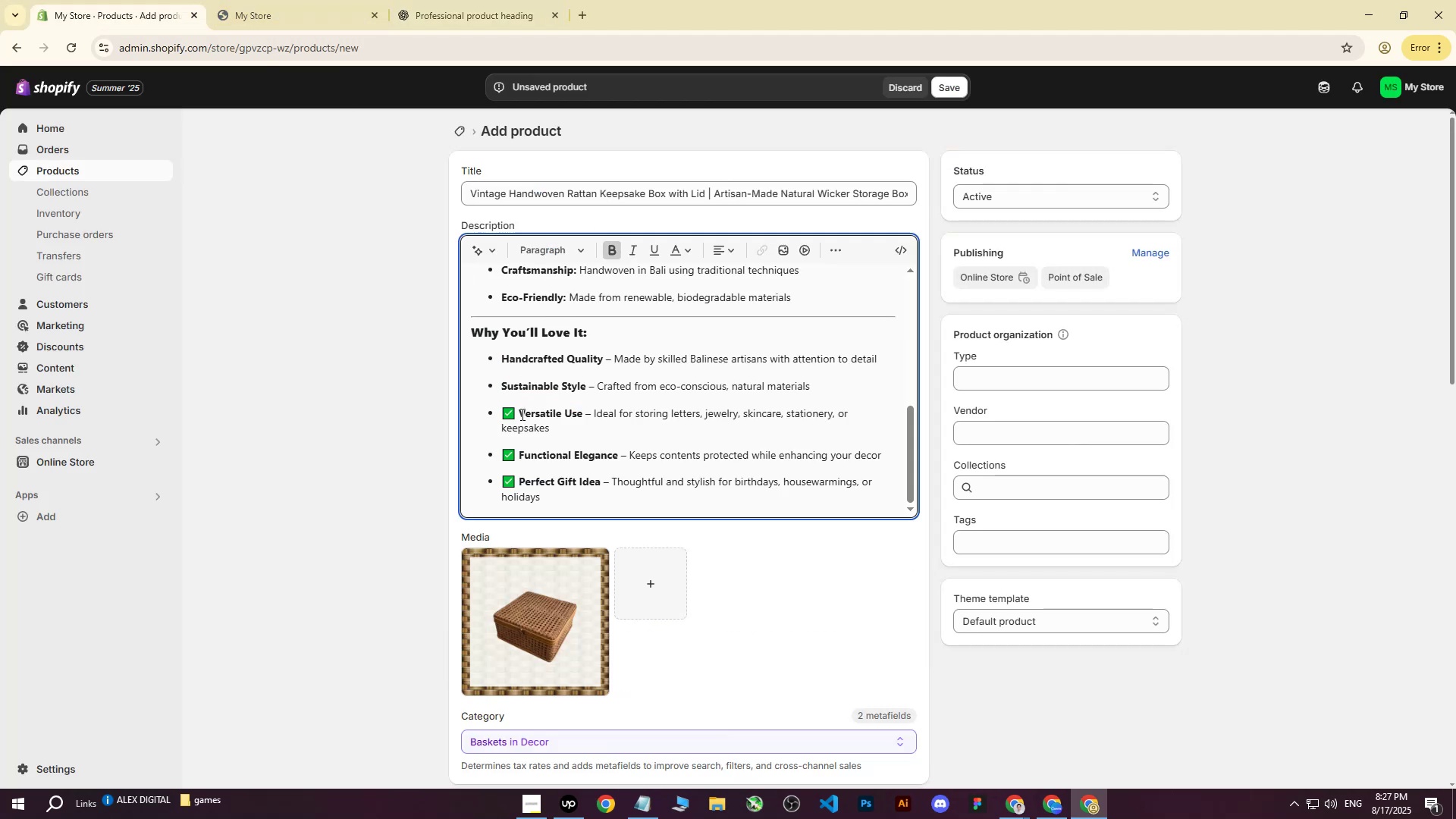 
left_click([521, 414])
 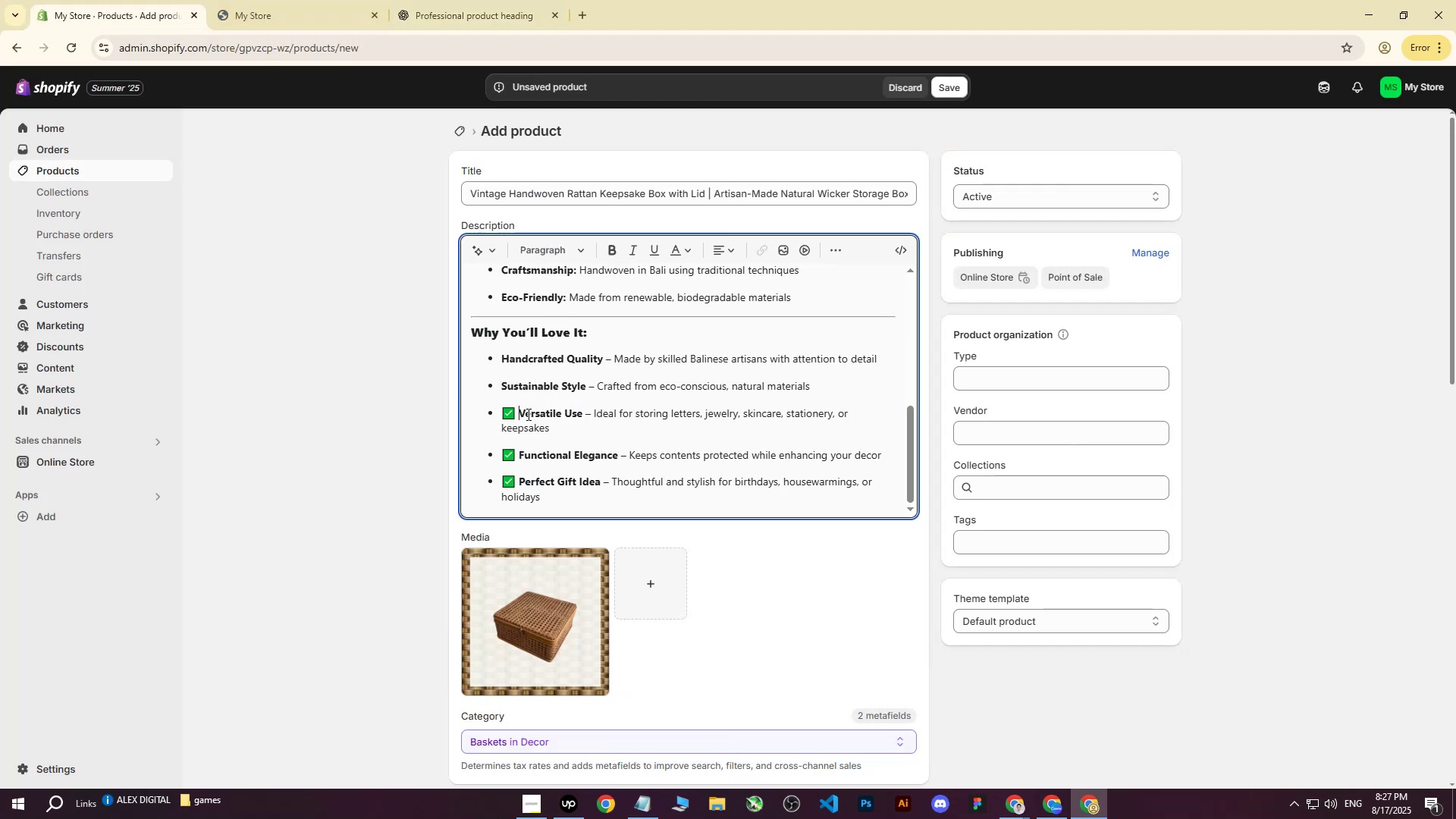 
key(Backspace)
 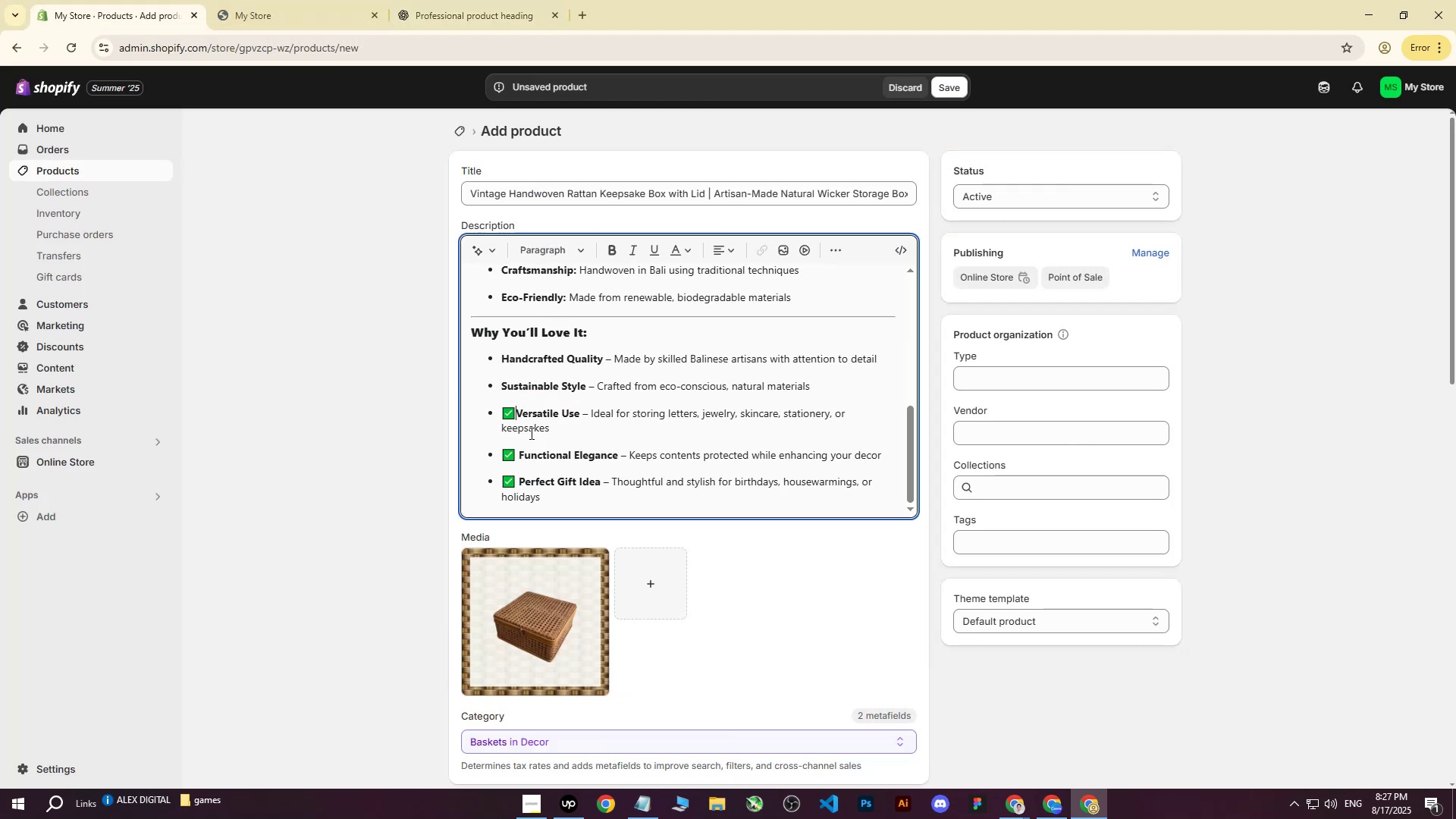 
key(Backspace)
 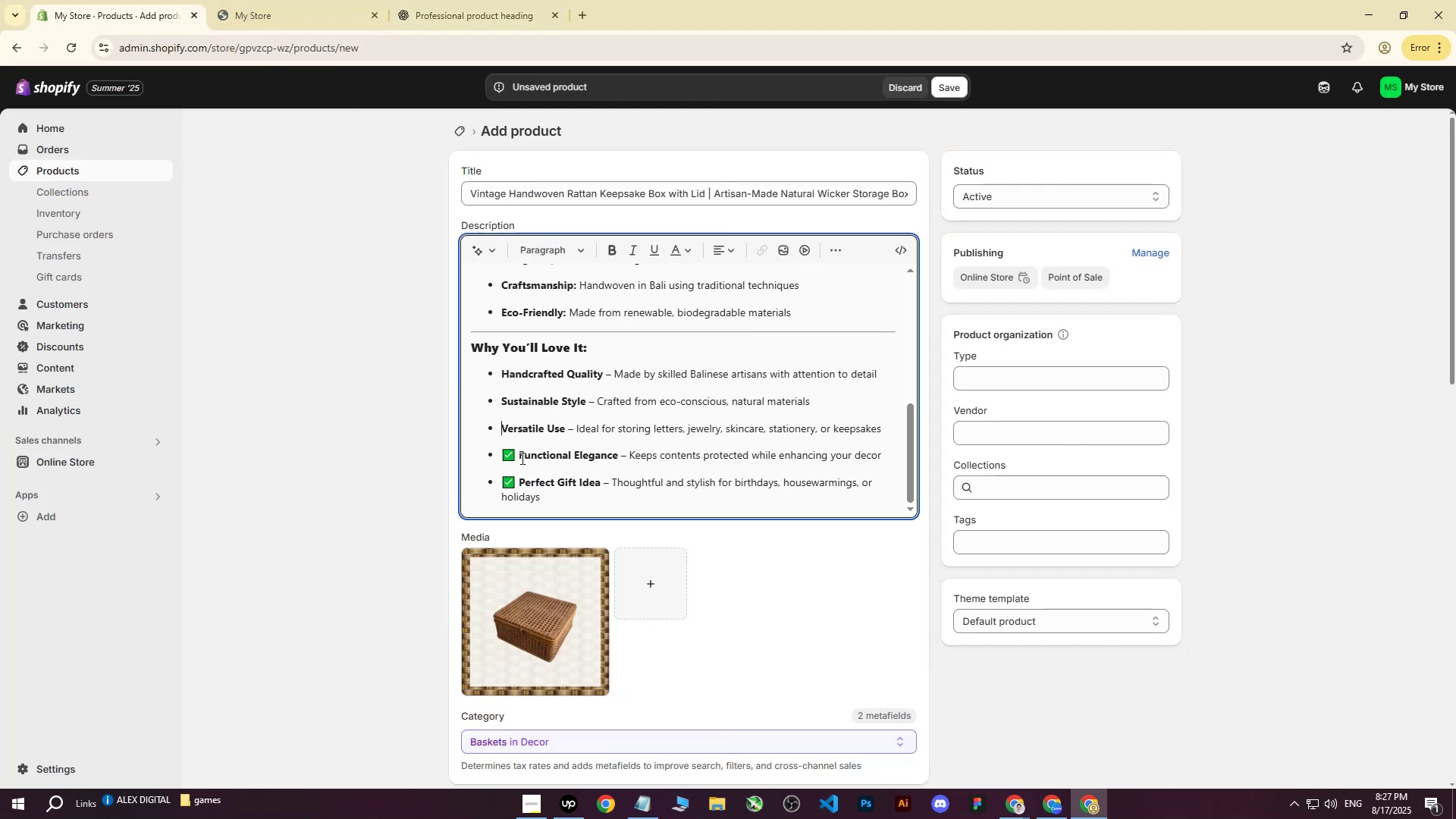 
left_click([521, 458])
 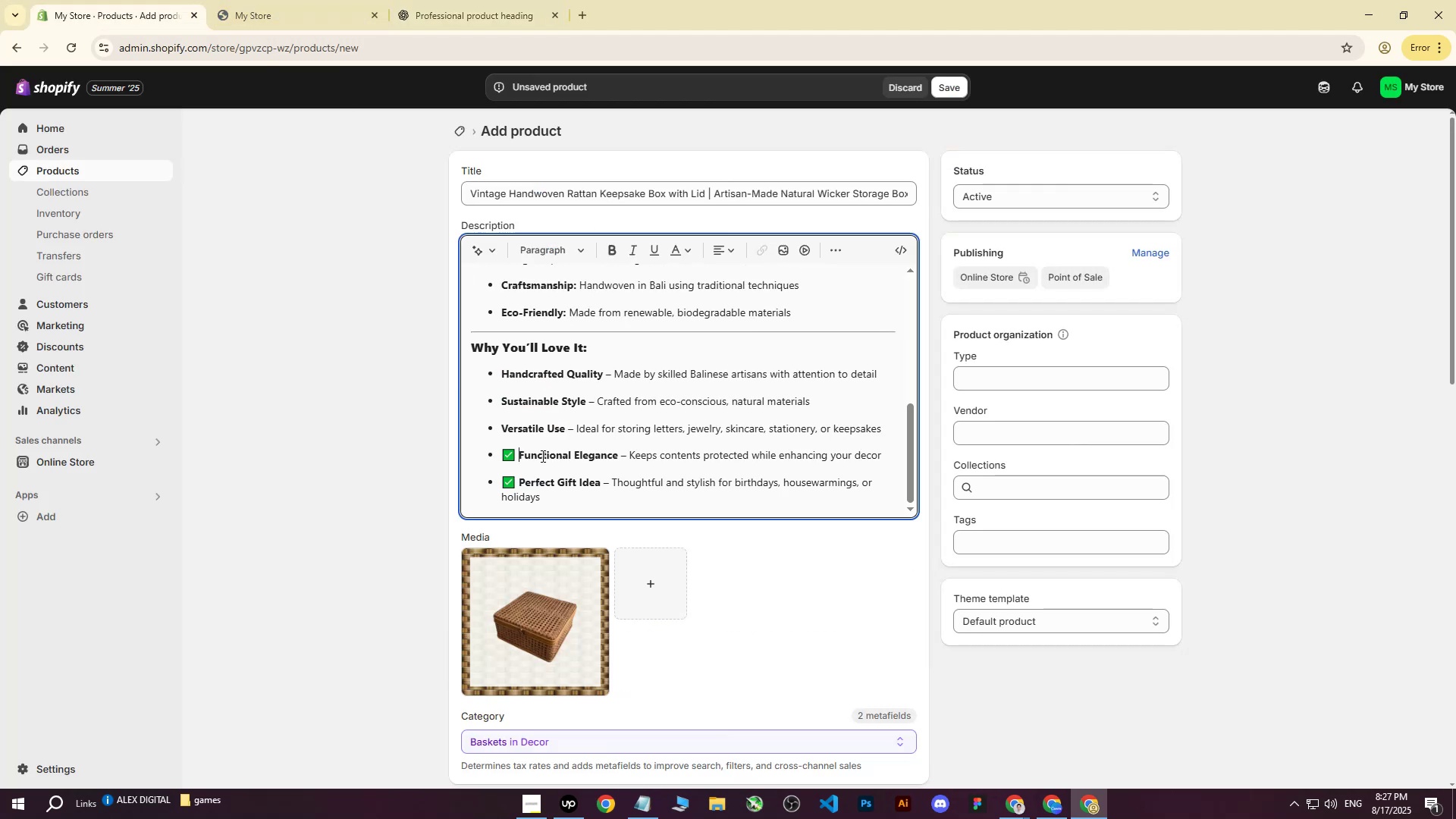 
key(Backspace)
 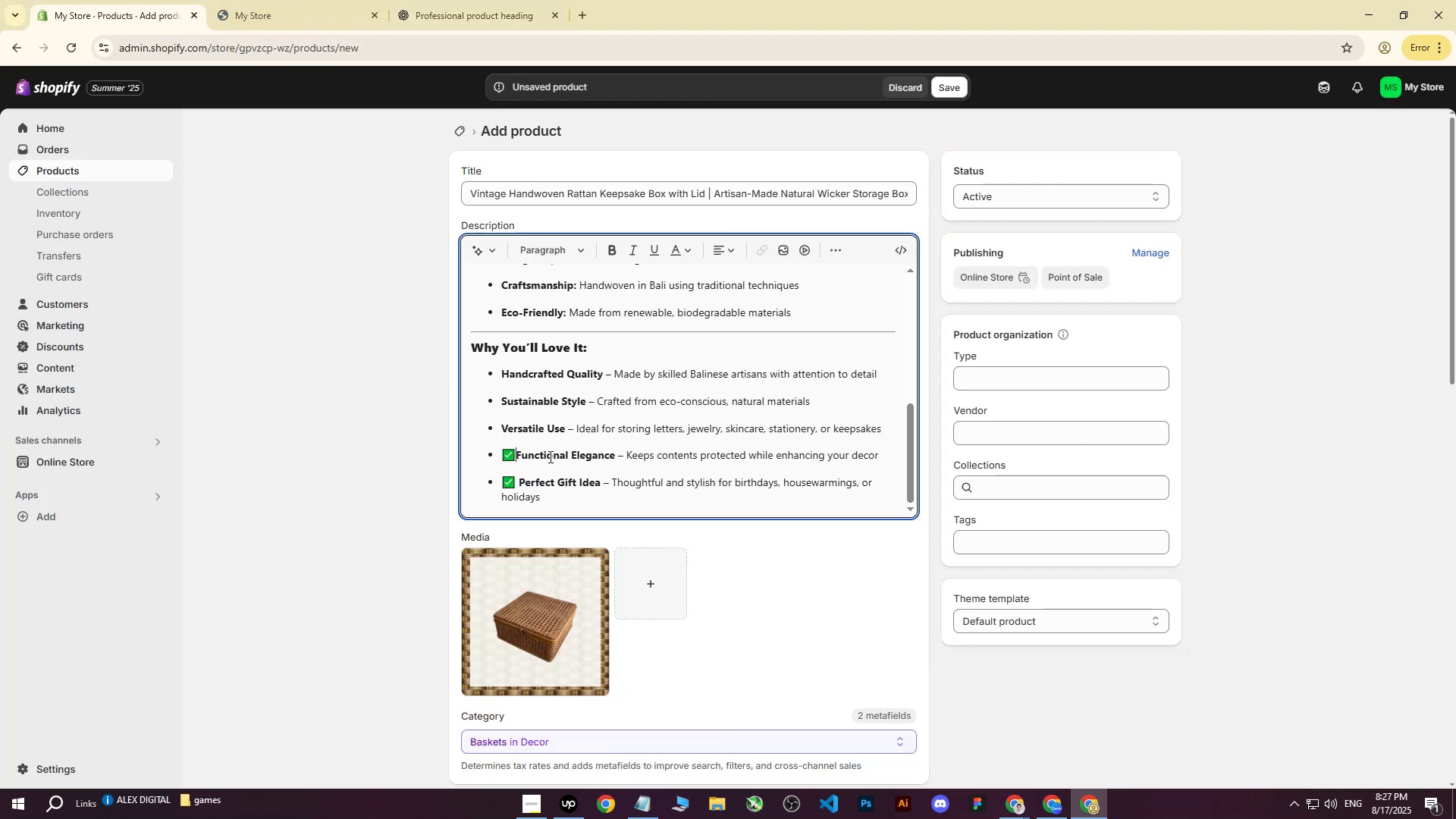 
key(Backspace)
 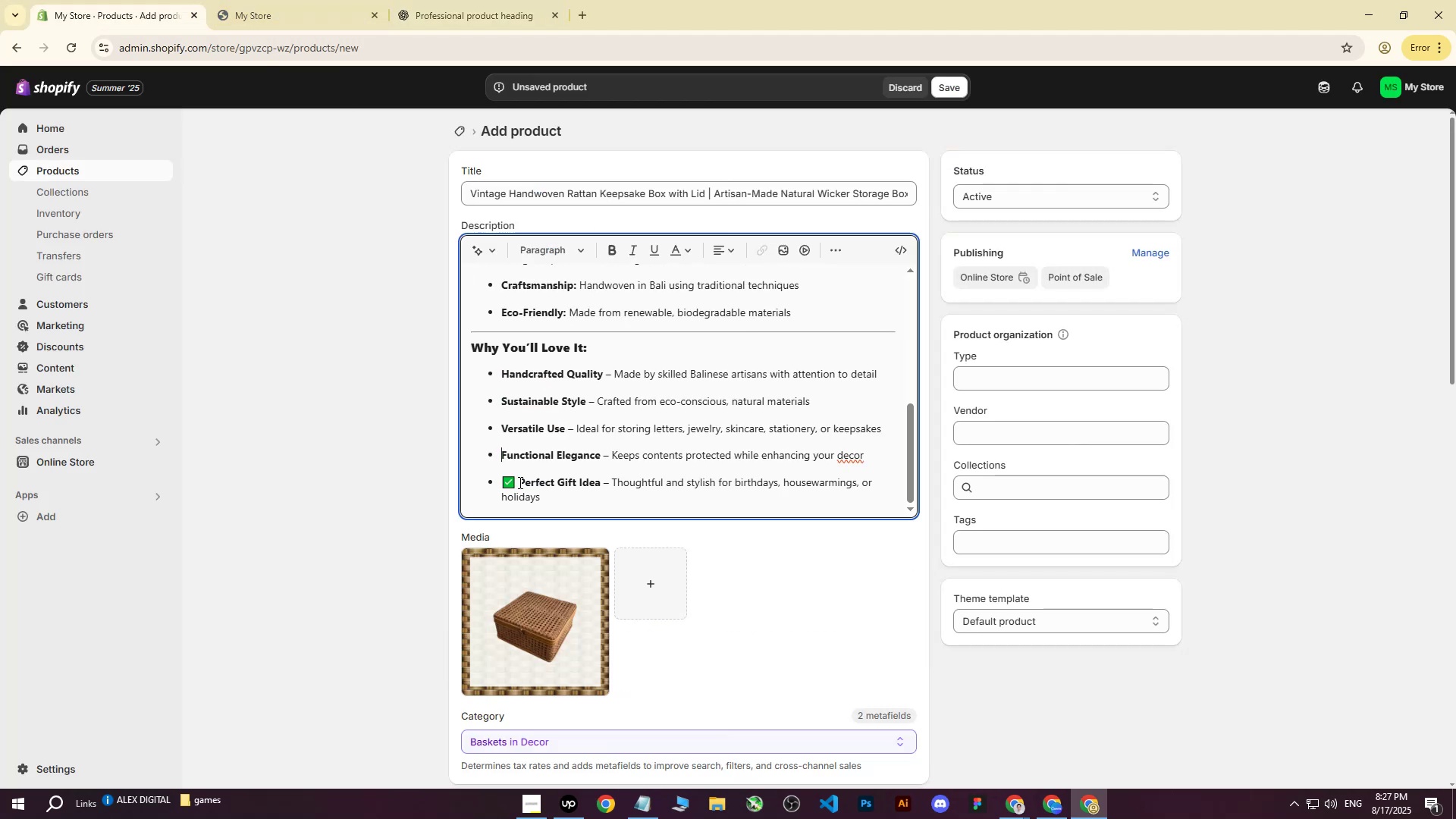 
left_click([520, 482])
 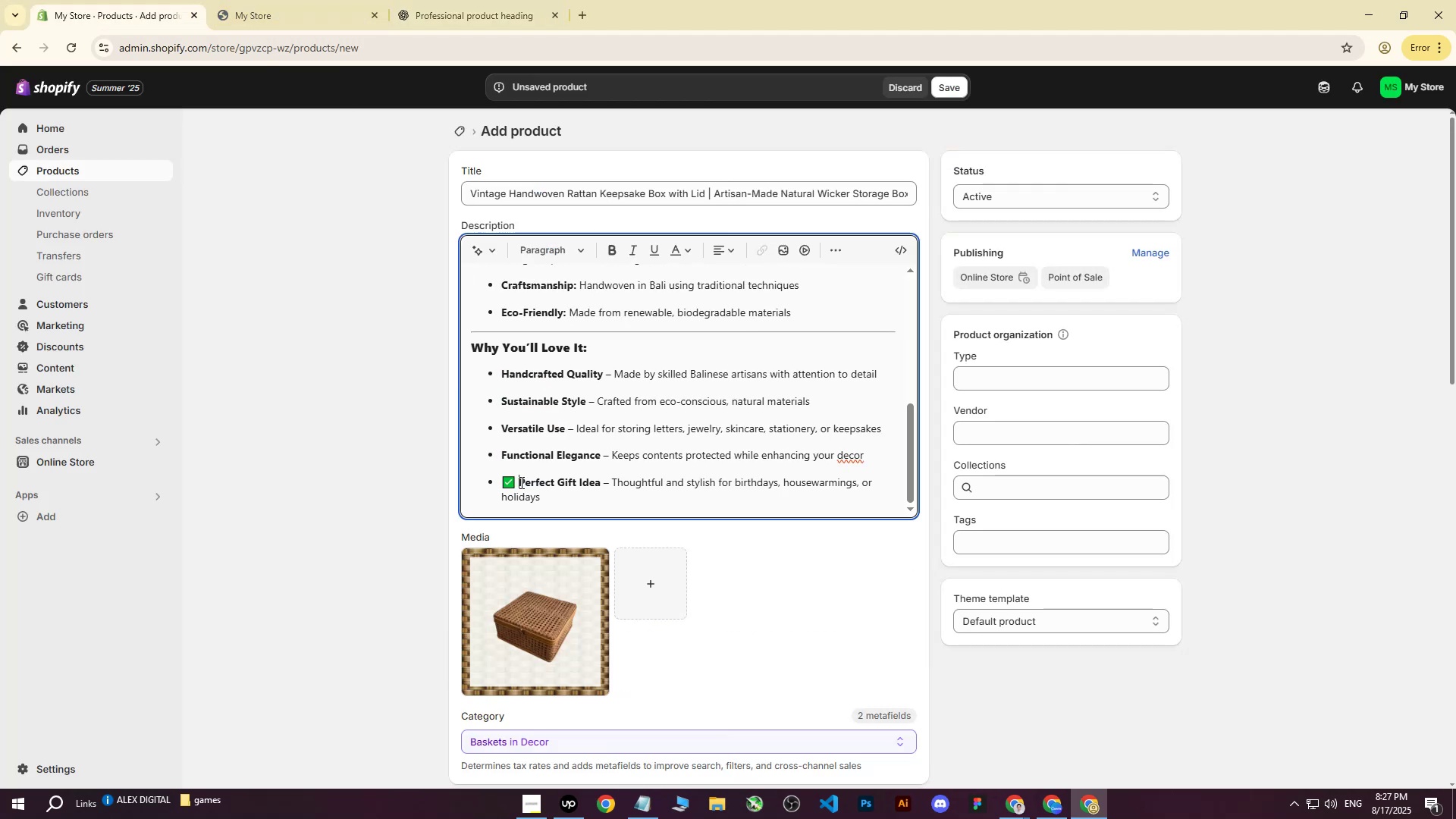 
key(Backspace)
 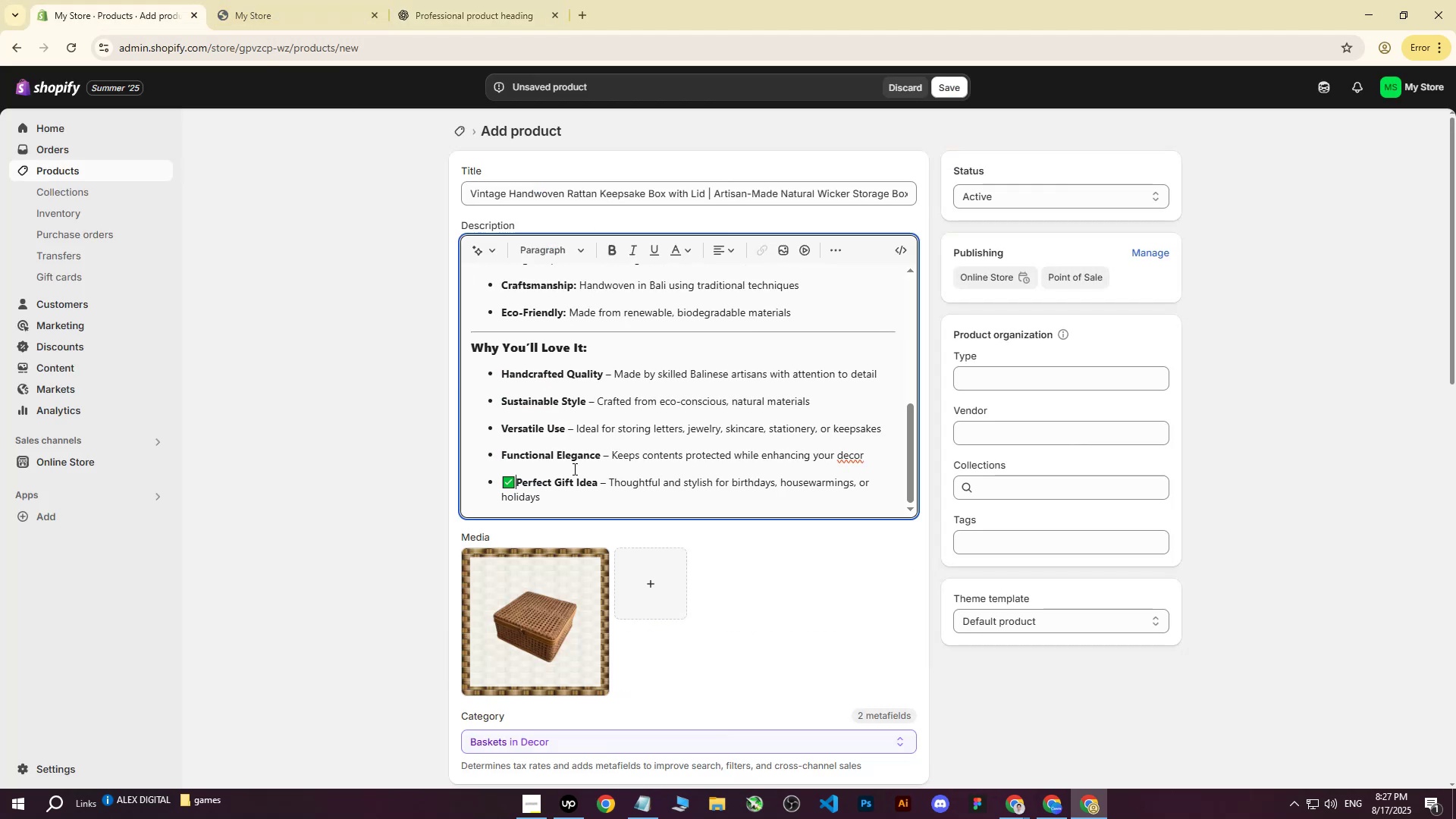 
key(Backspace)
 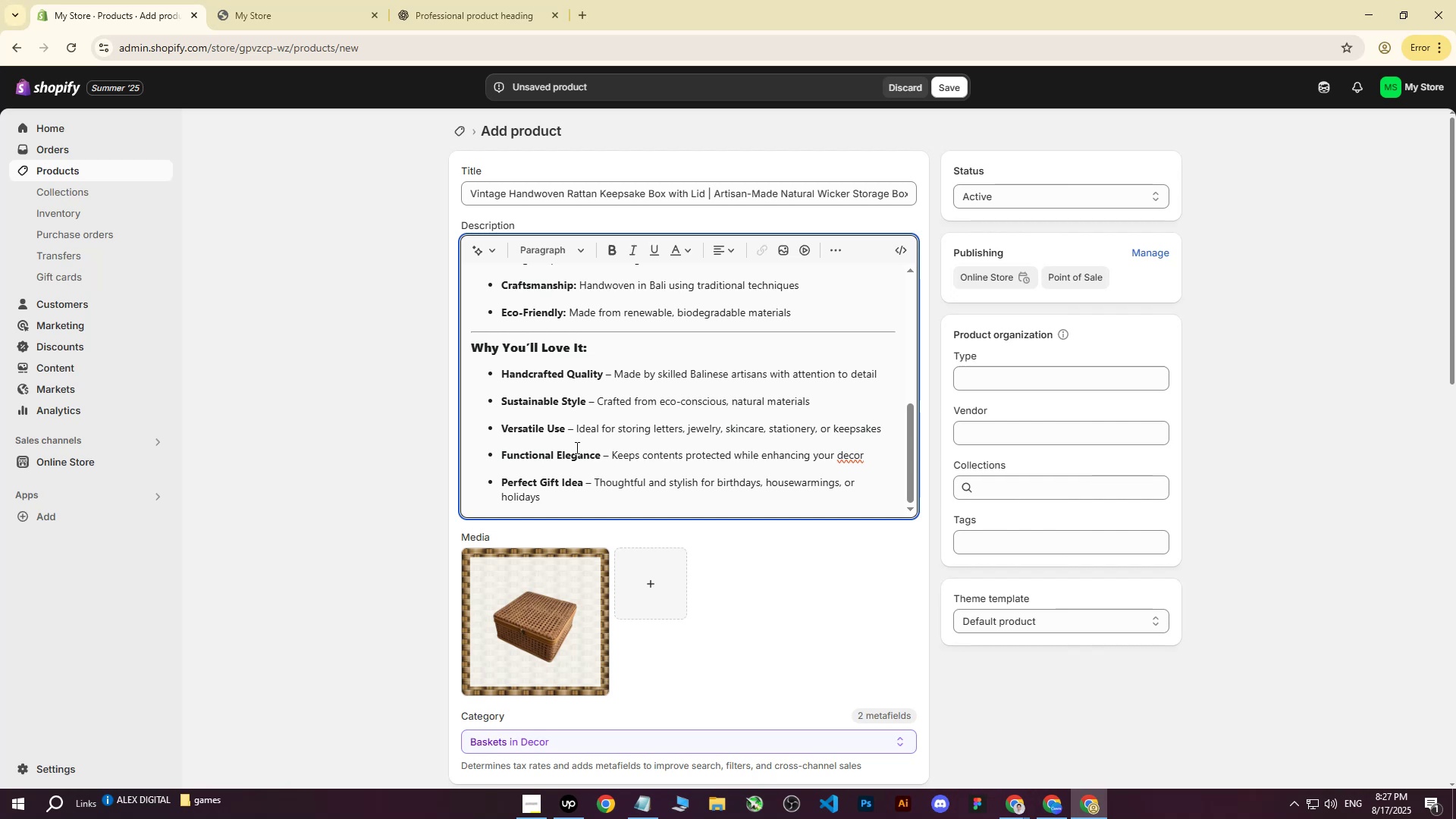 
scroll: coordinate [682, 198], scroll_direction: up, amount: 22.0
 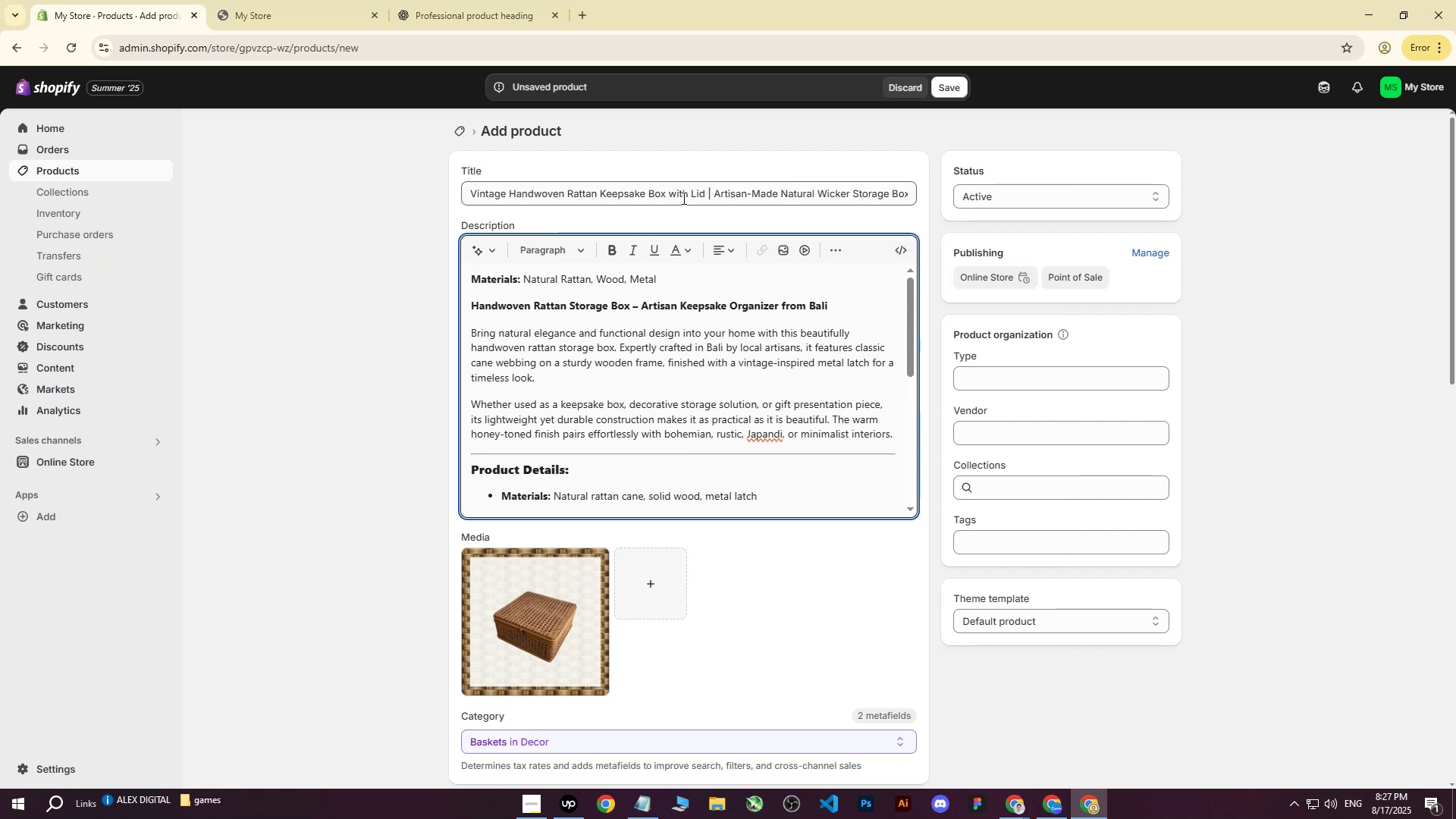 
wait(7.65)
 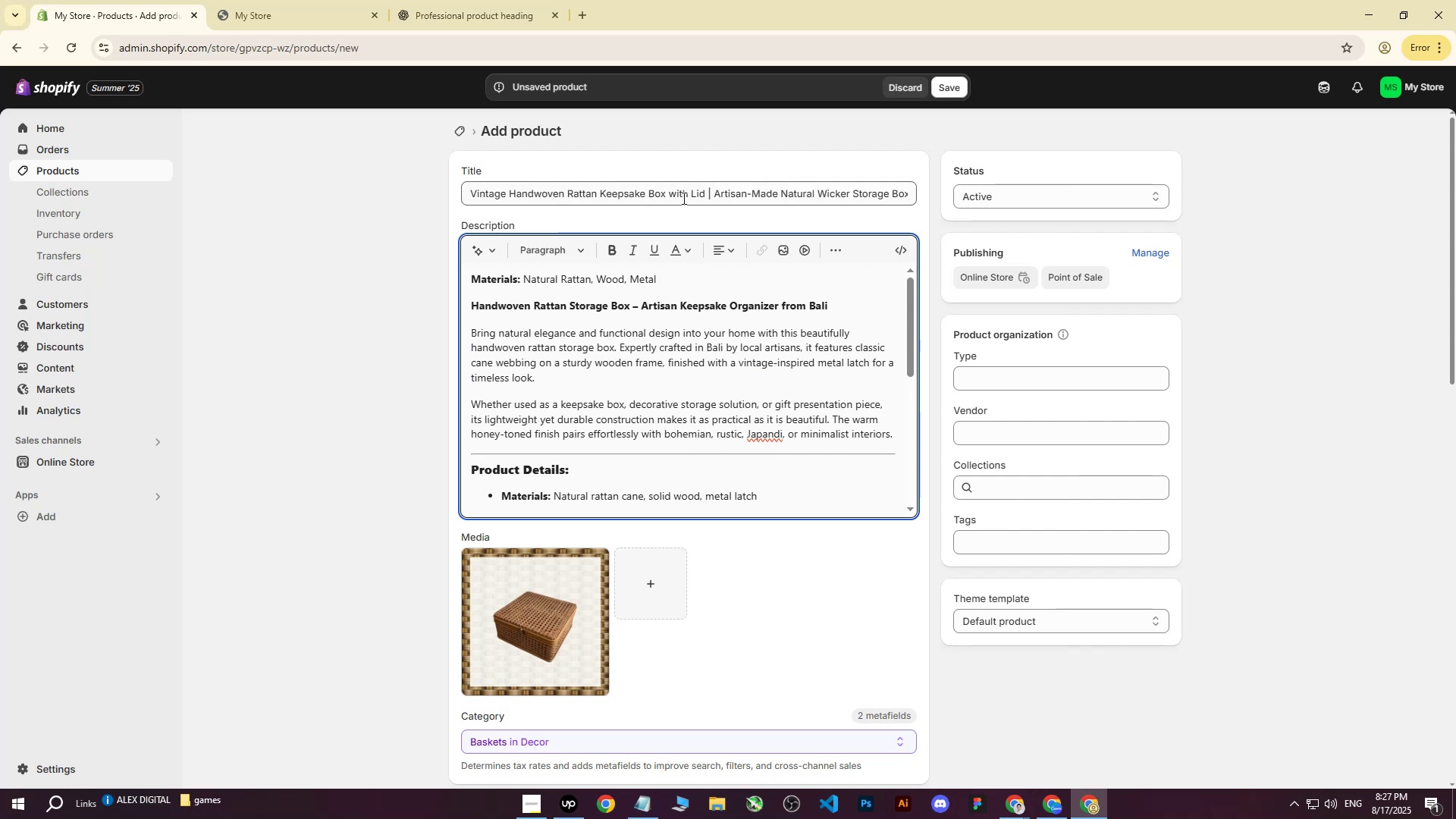 
left_click([397, 412])
 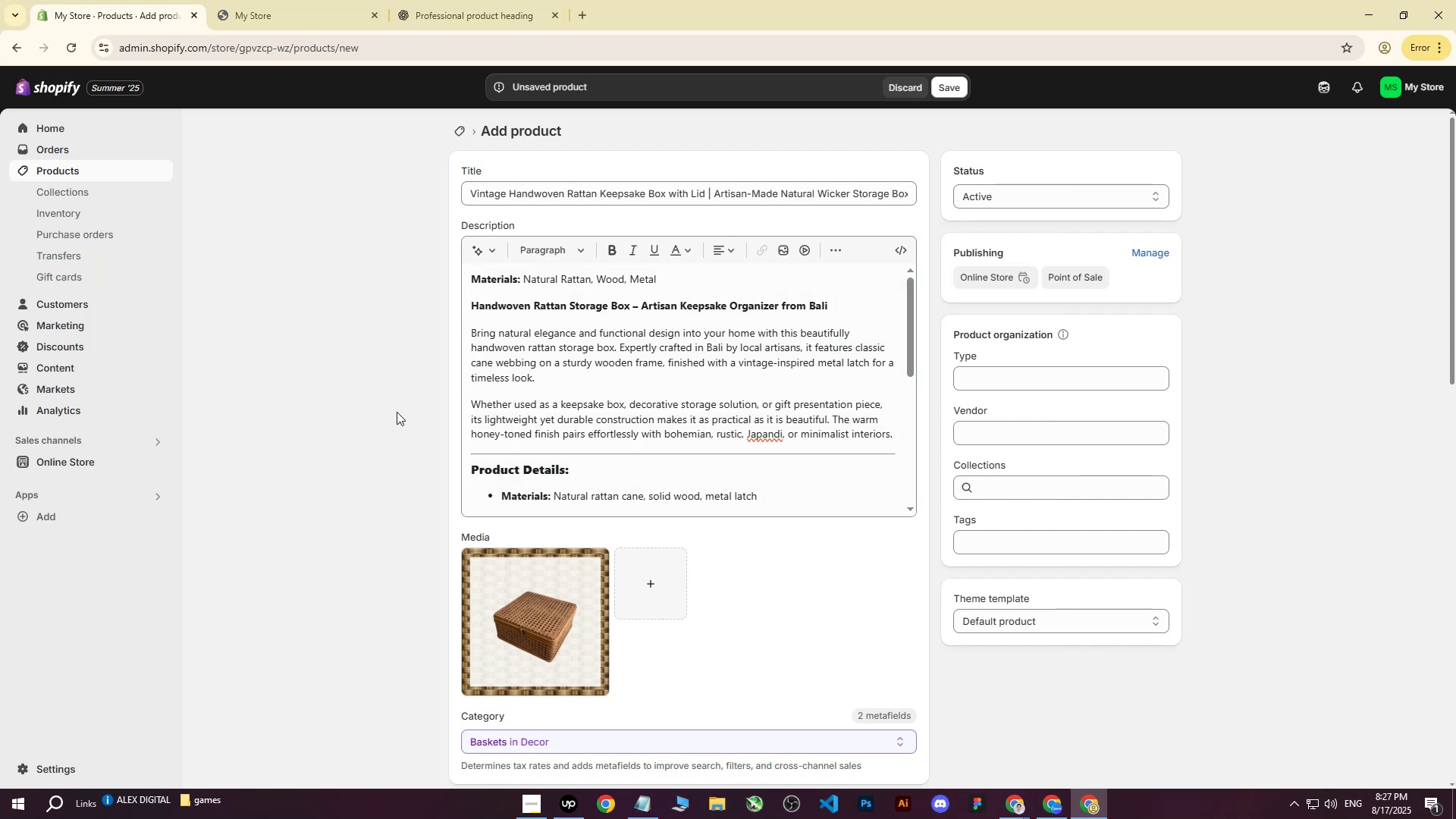 
scroll: coordinate [446, 444], scroll_direction: down, amount: 2.0
 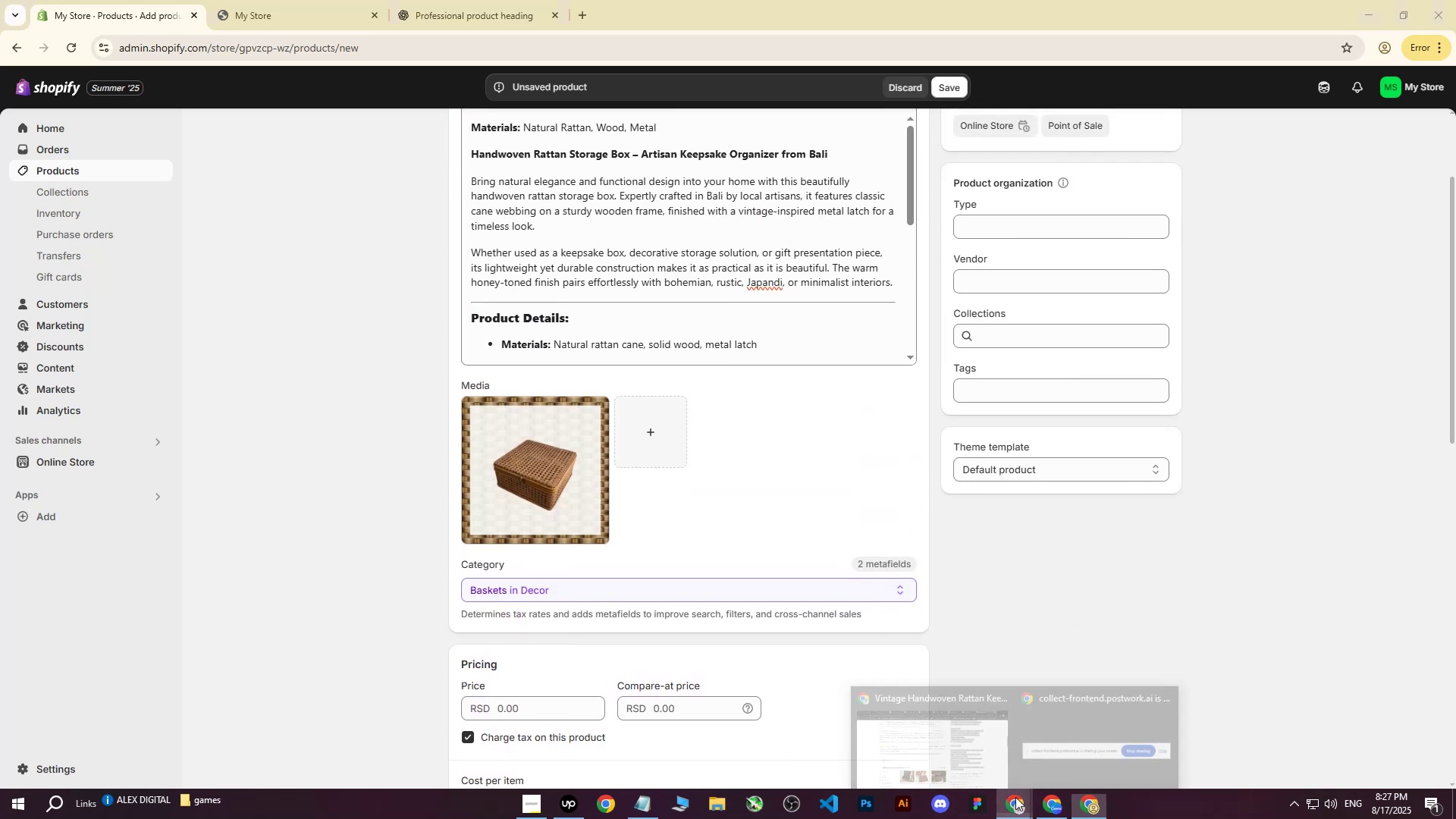 
double_click([933, 745])
 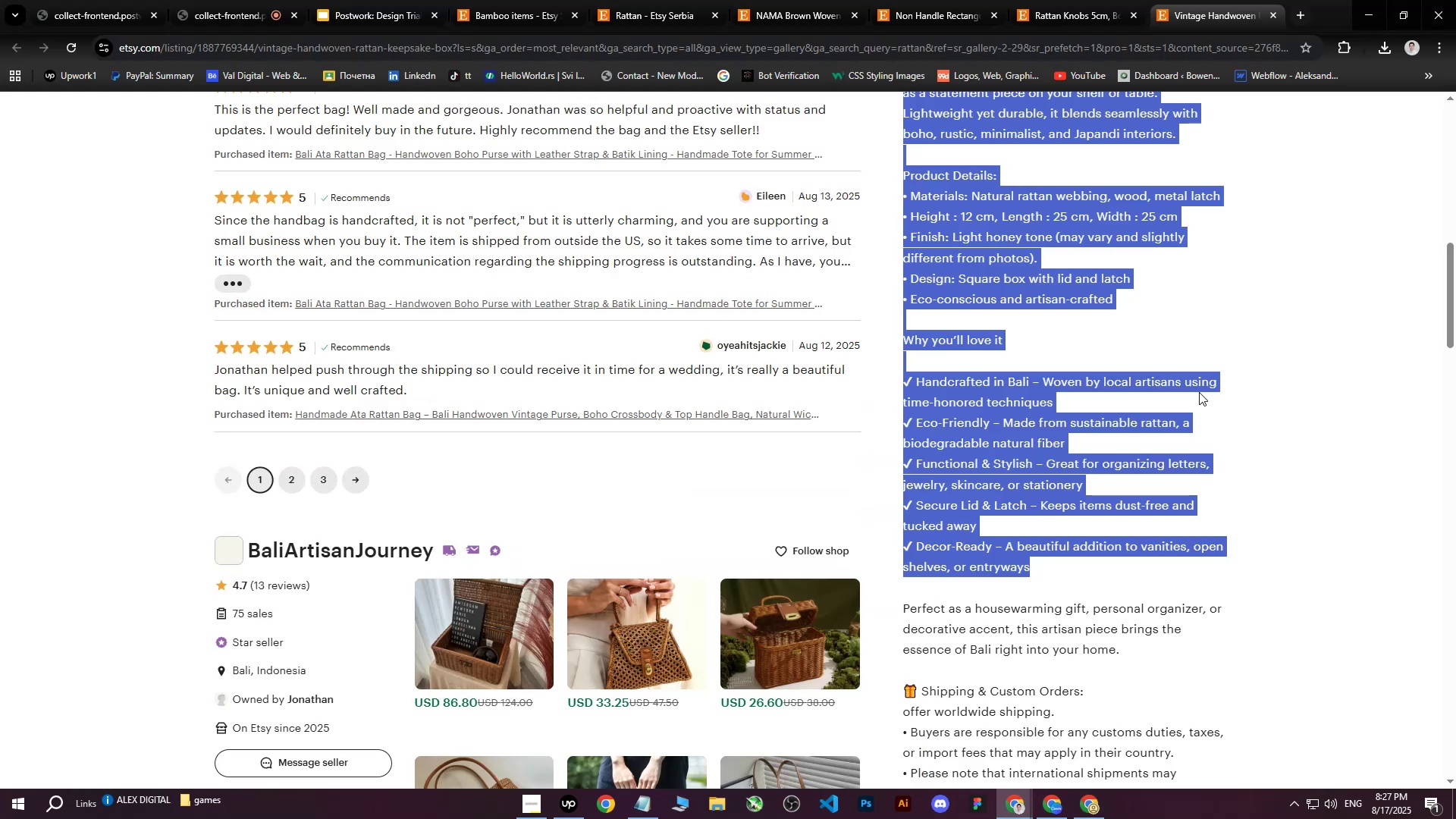 
left_click([1290, 334])
 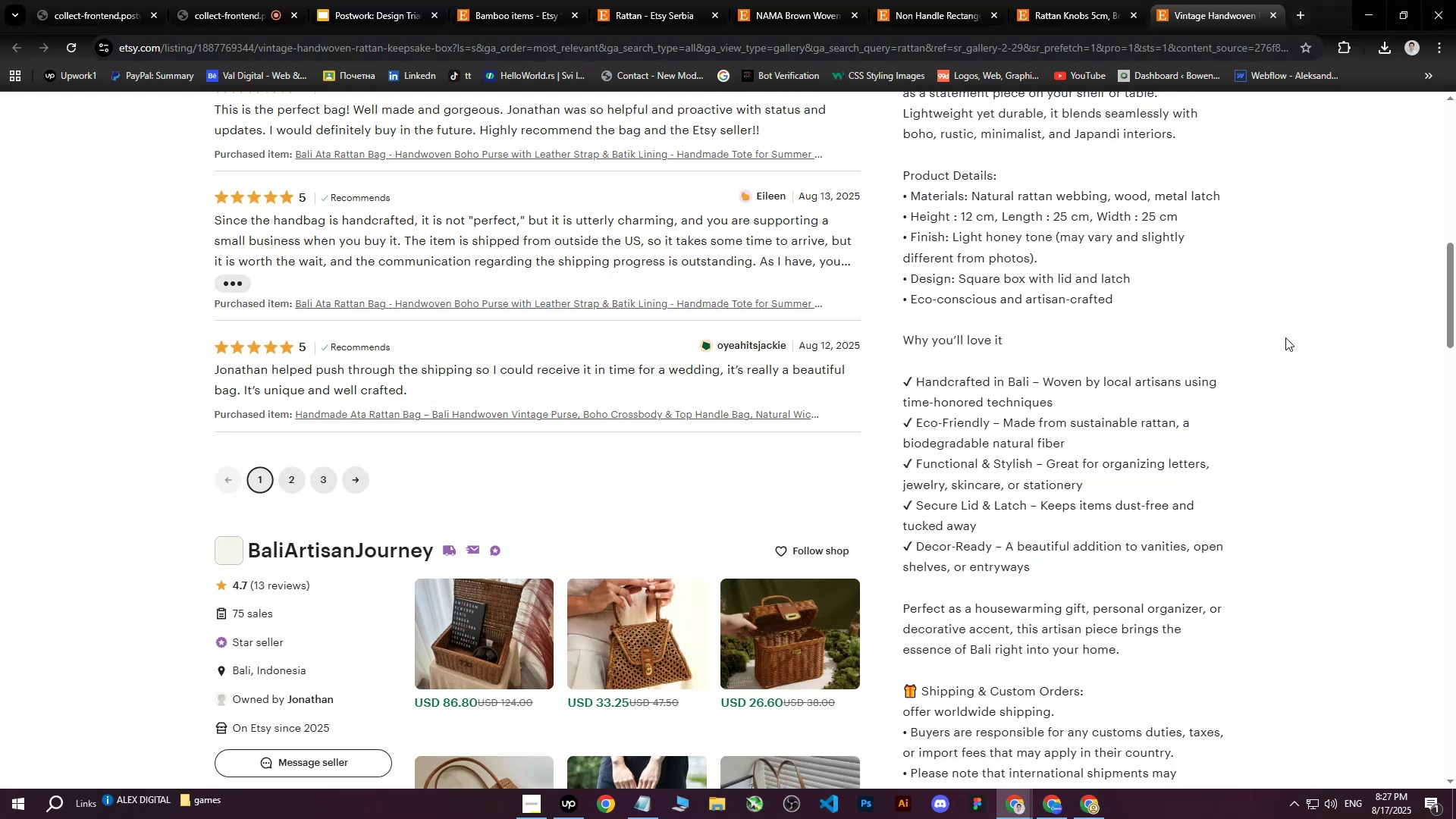 
scroll: coordinate [1191, 411], scroll_direction: up, amount: 14.0
 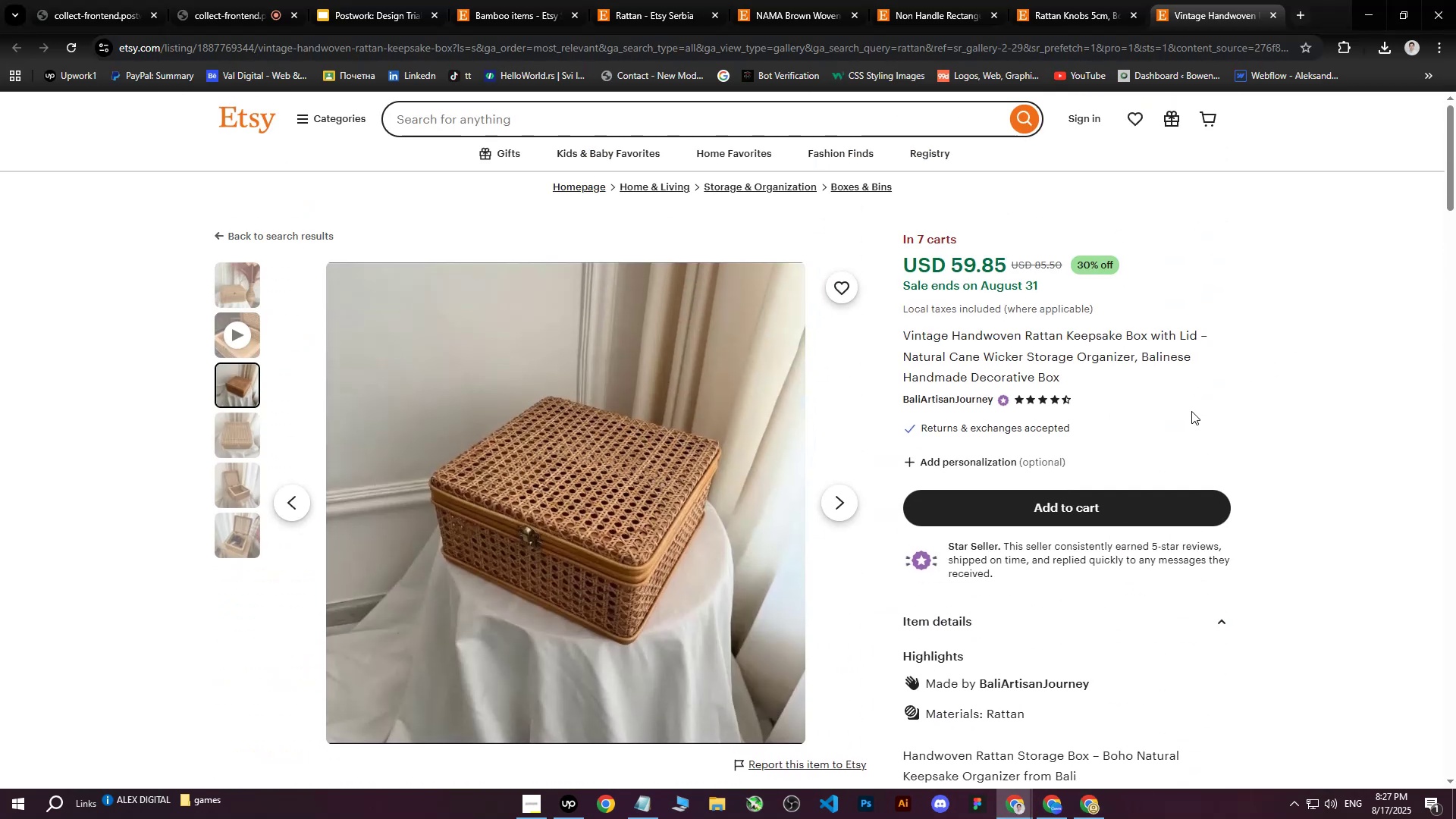 
scroll: coordinate [1191, 413], scroll_direction: down, amount: 1.0
 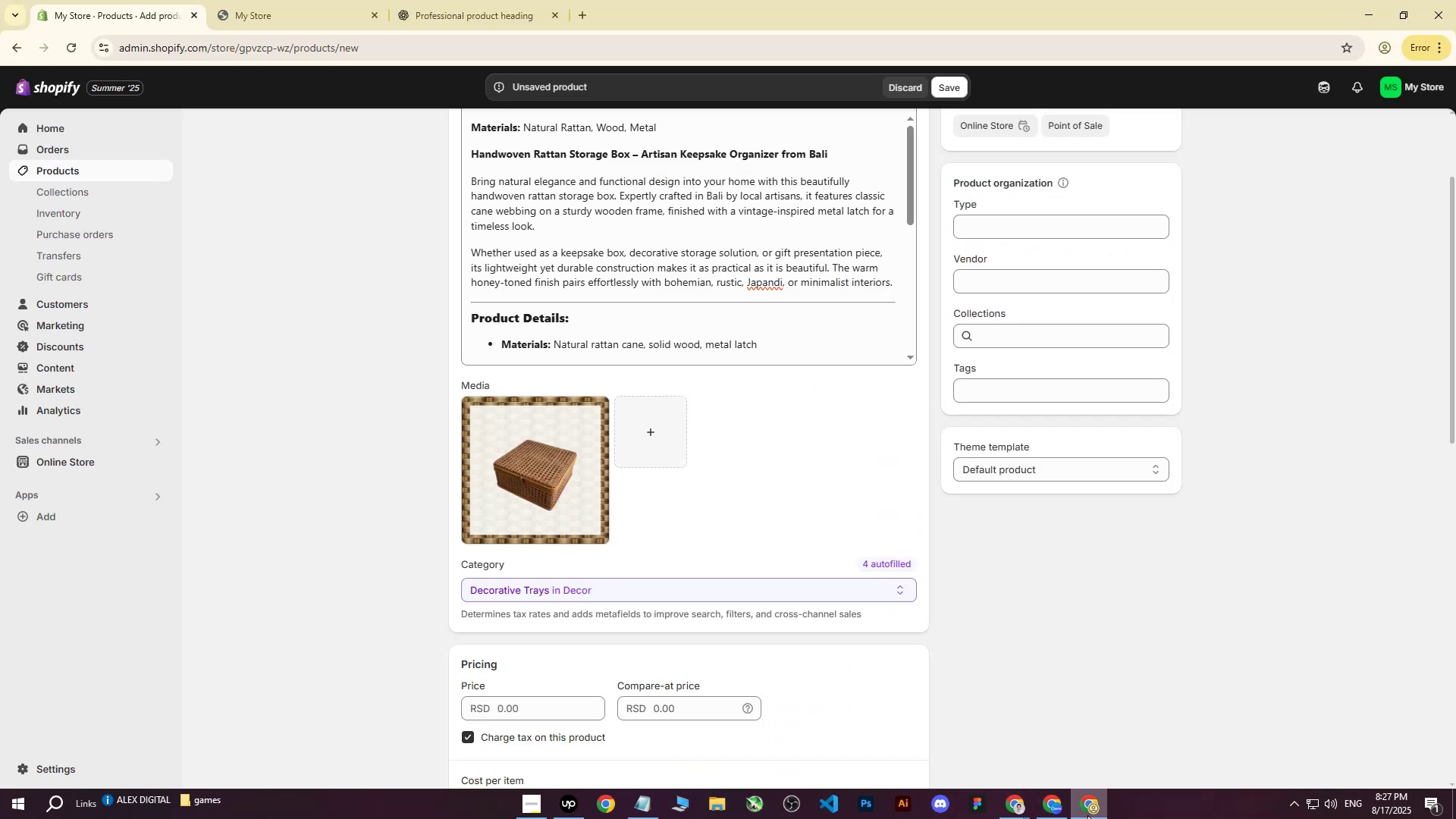 
left_click([1088, 815])
 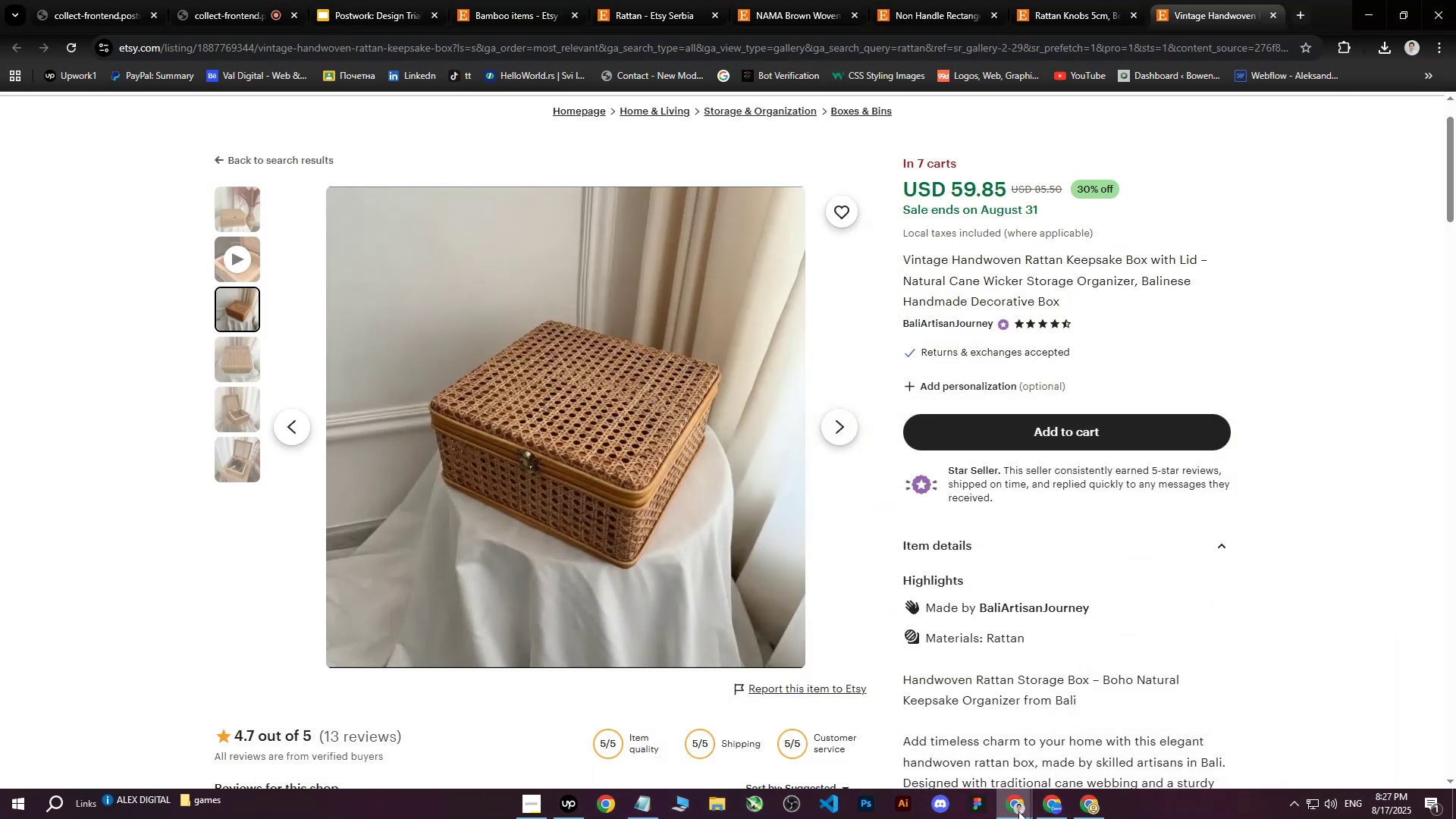 
double_click([896, 721])
 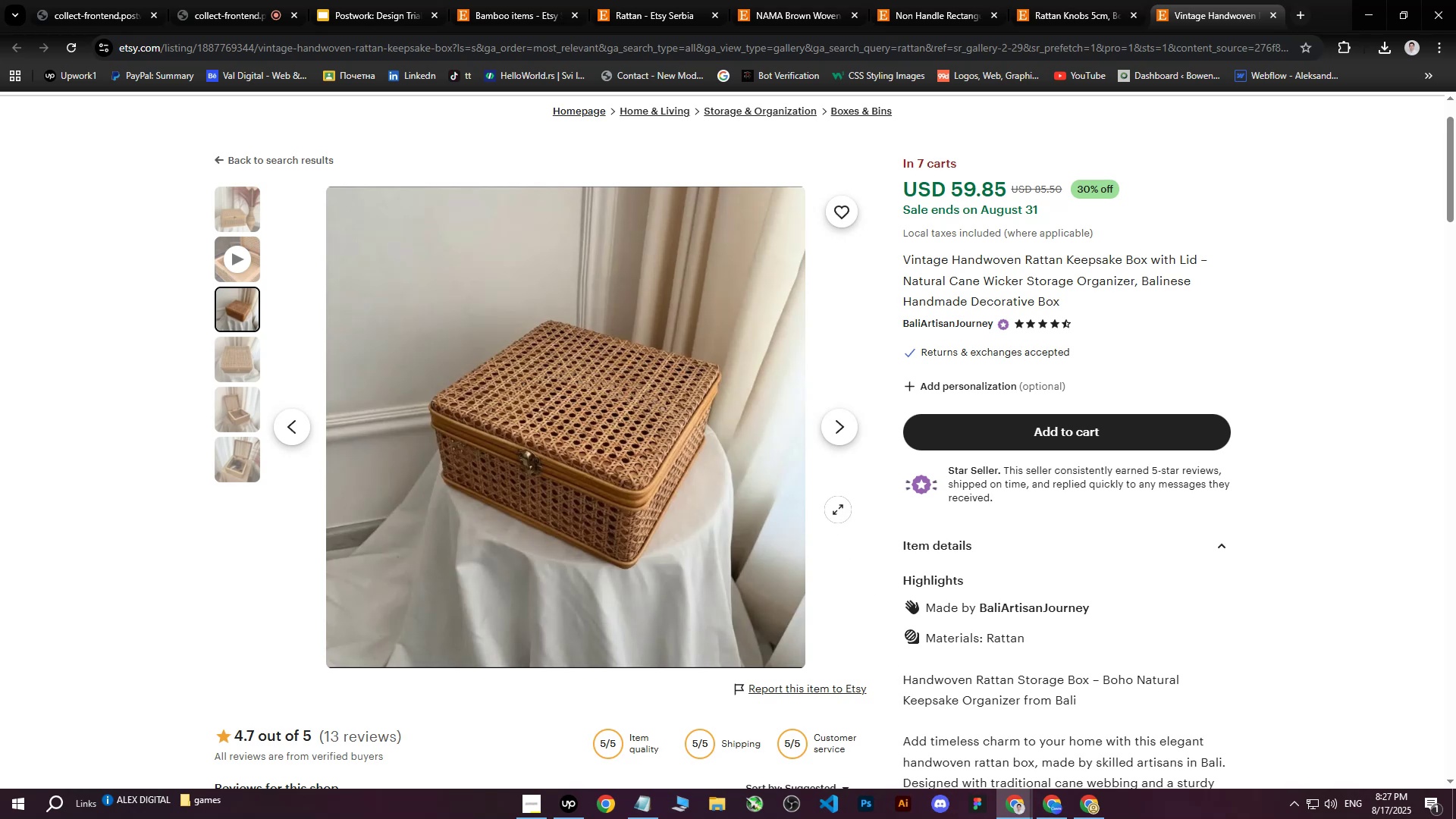 
scroll: coordinate [738, 437], scroll_direction: down, amount: 6.0
 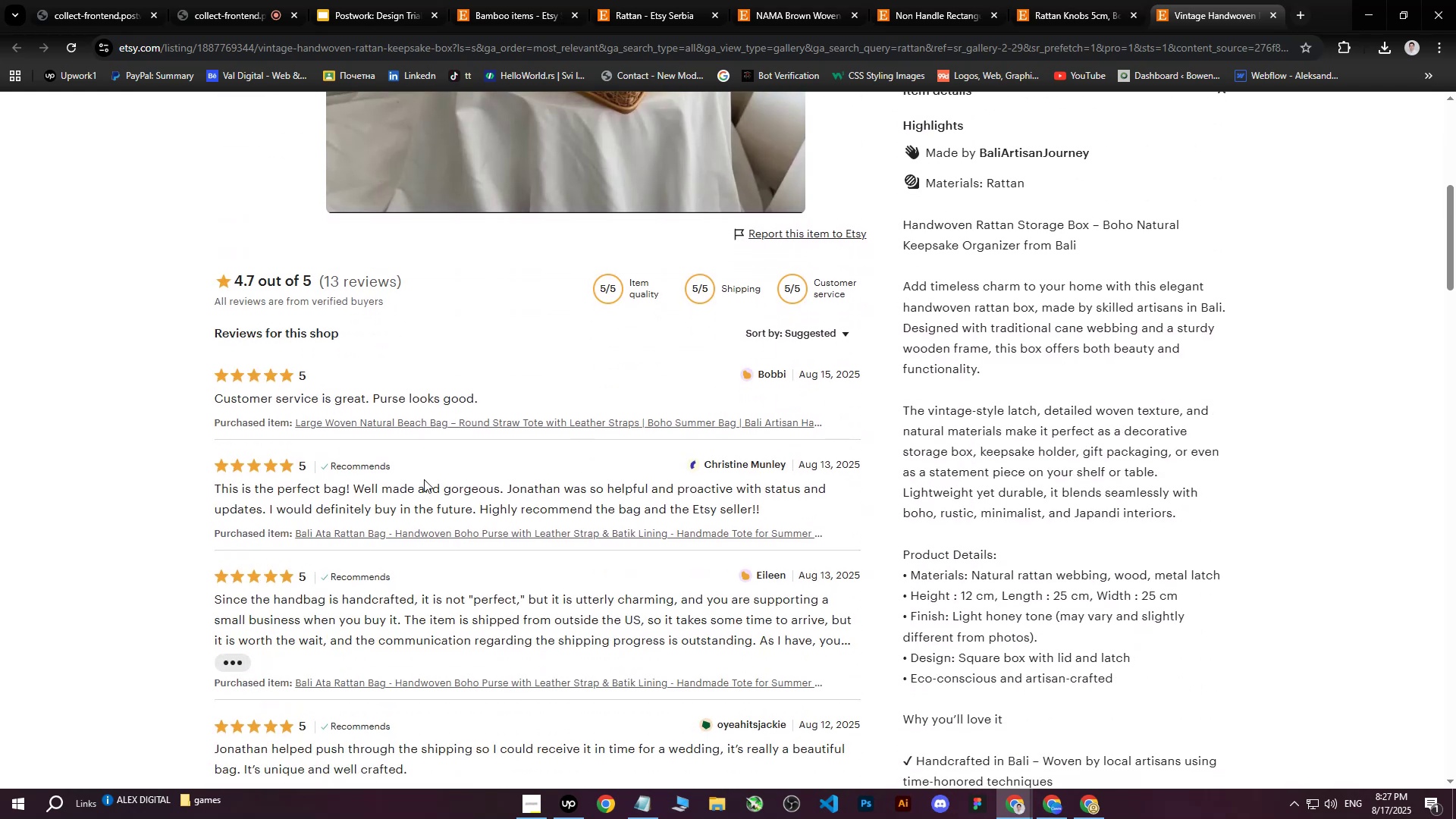 
scroll: coordinate [555, 468], scroll_direction: up, amount: 12.0
 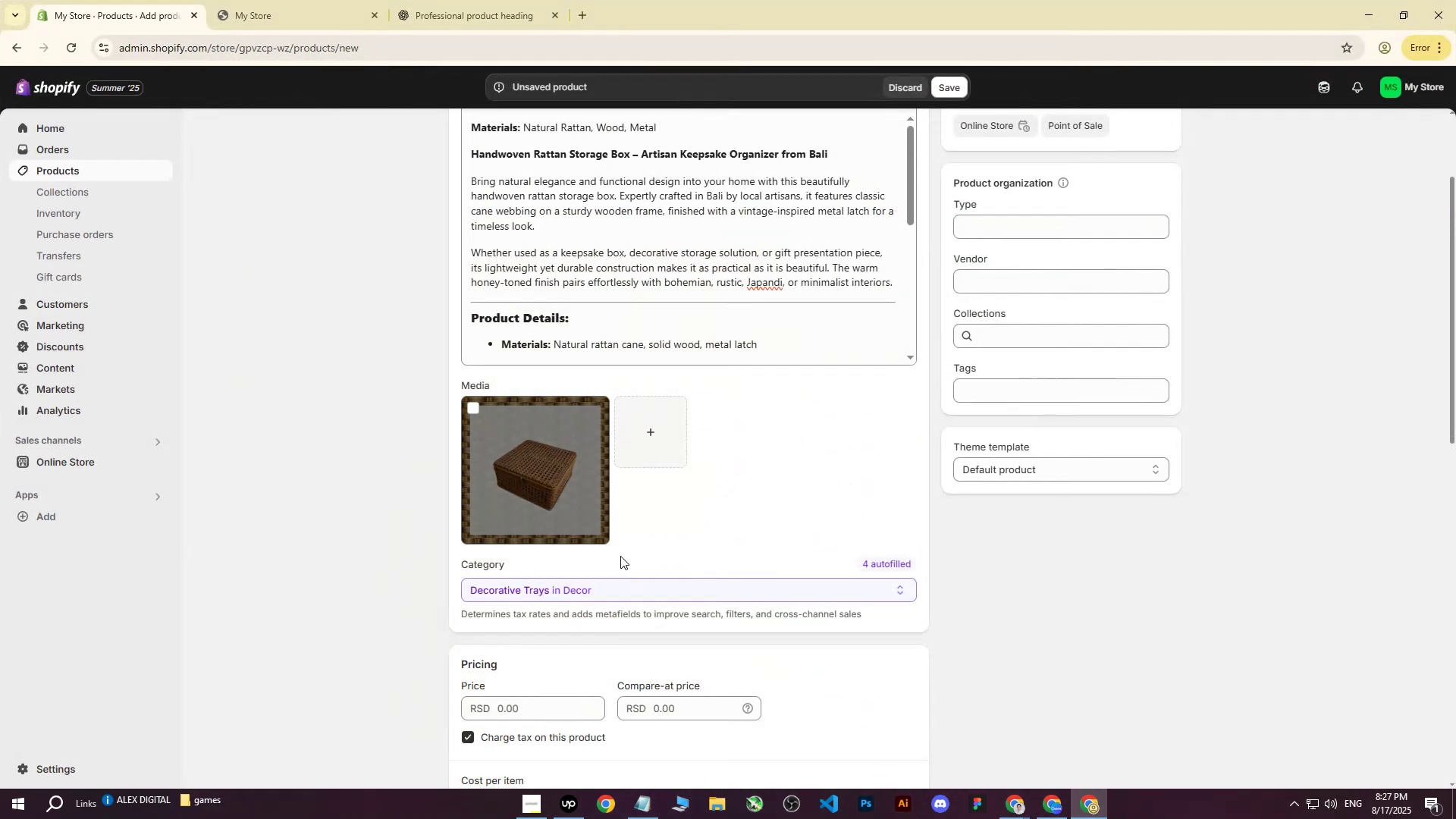 
scroll: coordinate [597, 645], scroll_direction: down, amount: 2.0
 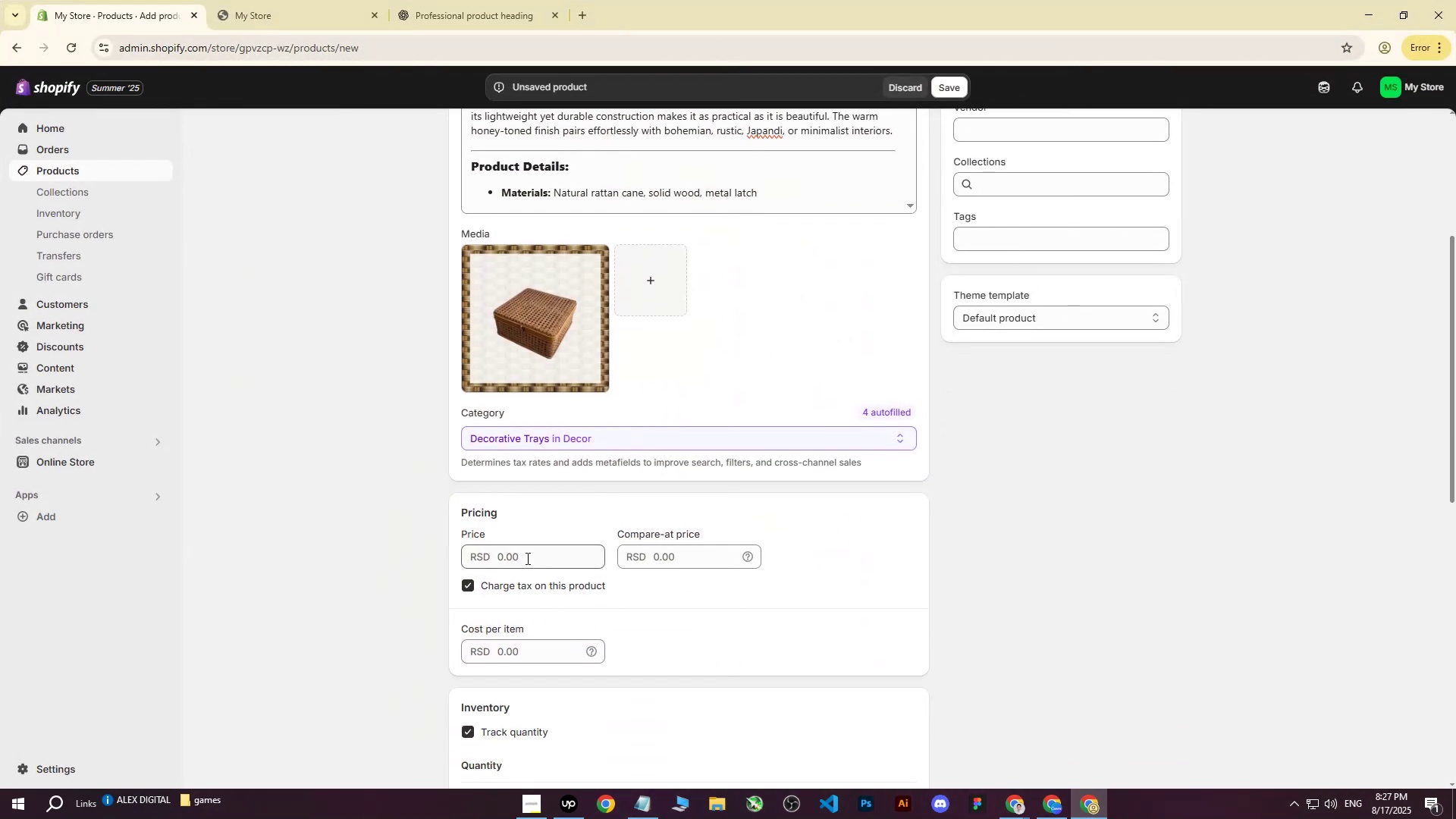 
left_click([525, 557])
 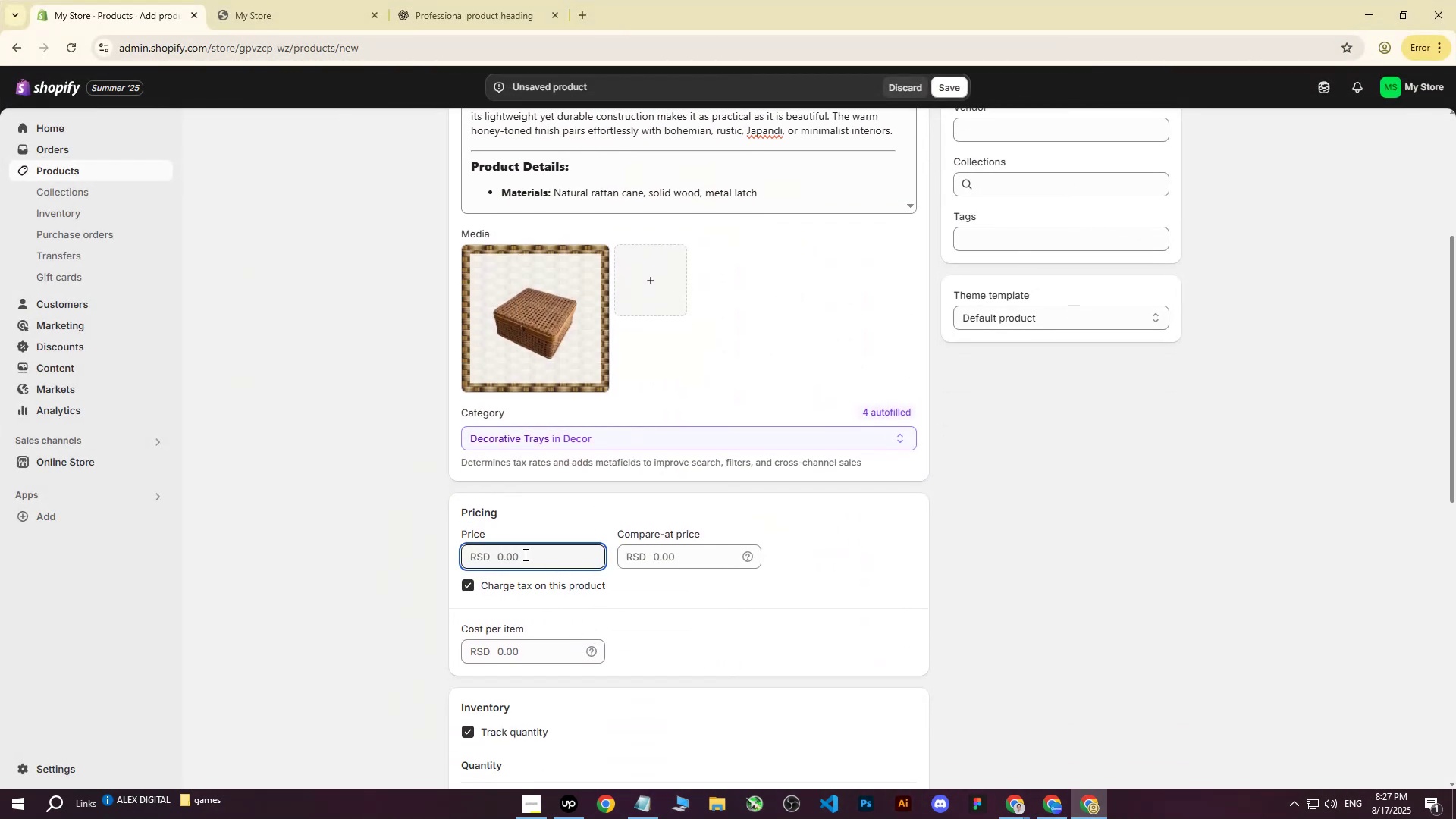 
type(6000)
key(Tab)
key(Tab)
key(Tab)
key(Tab)
type(4500)
 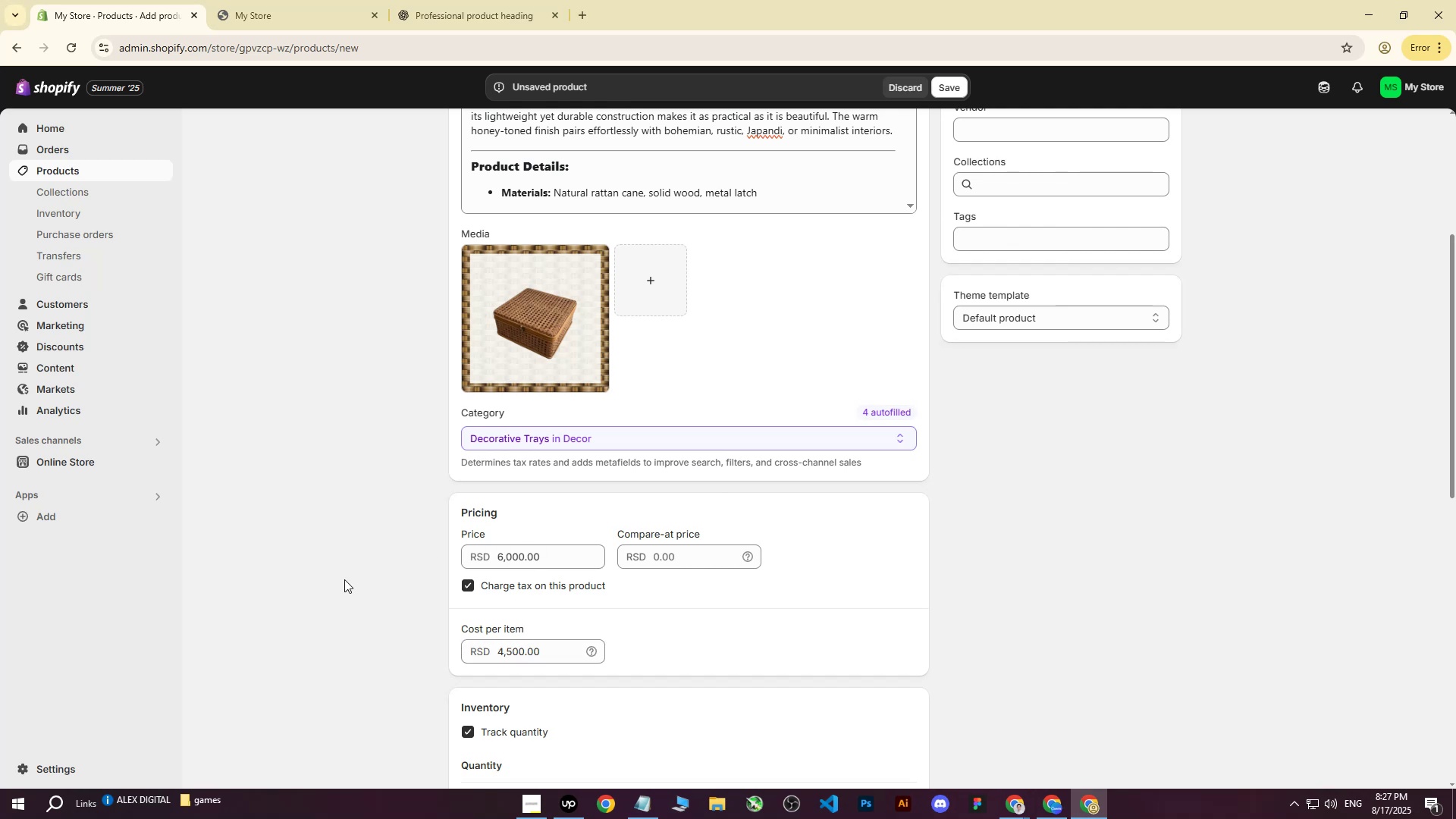 
left_click([344, 579])
 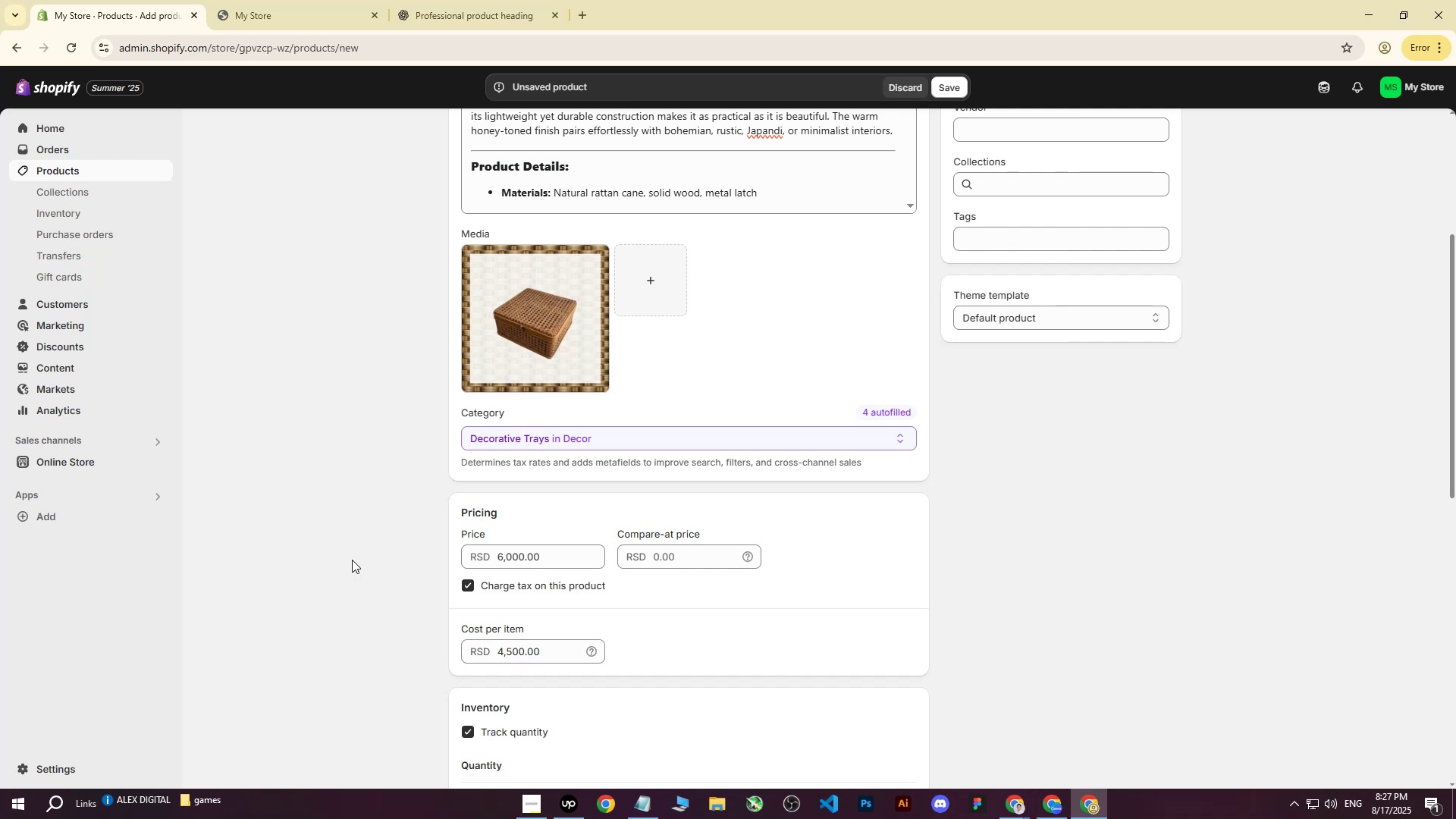 
wait(5.36)
 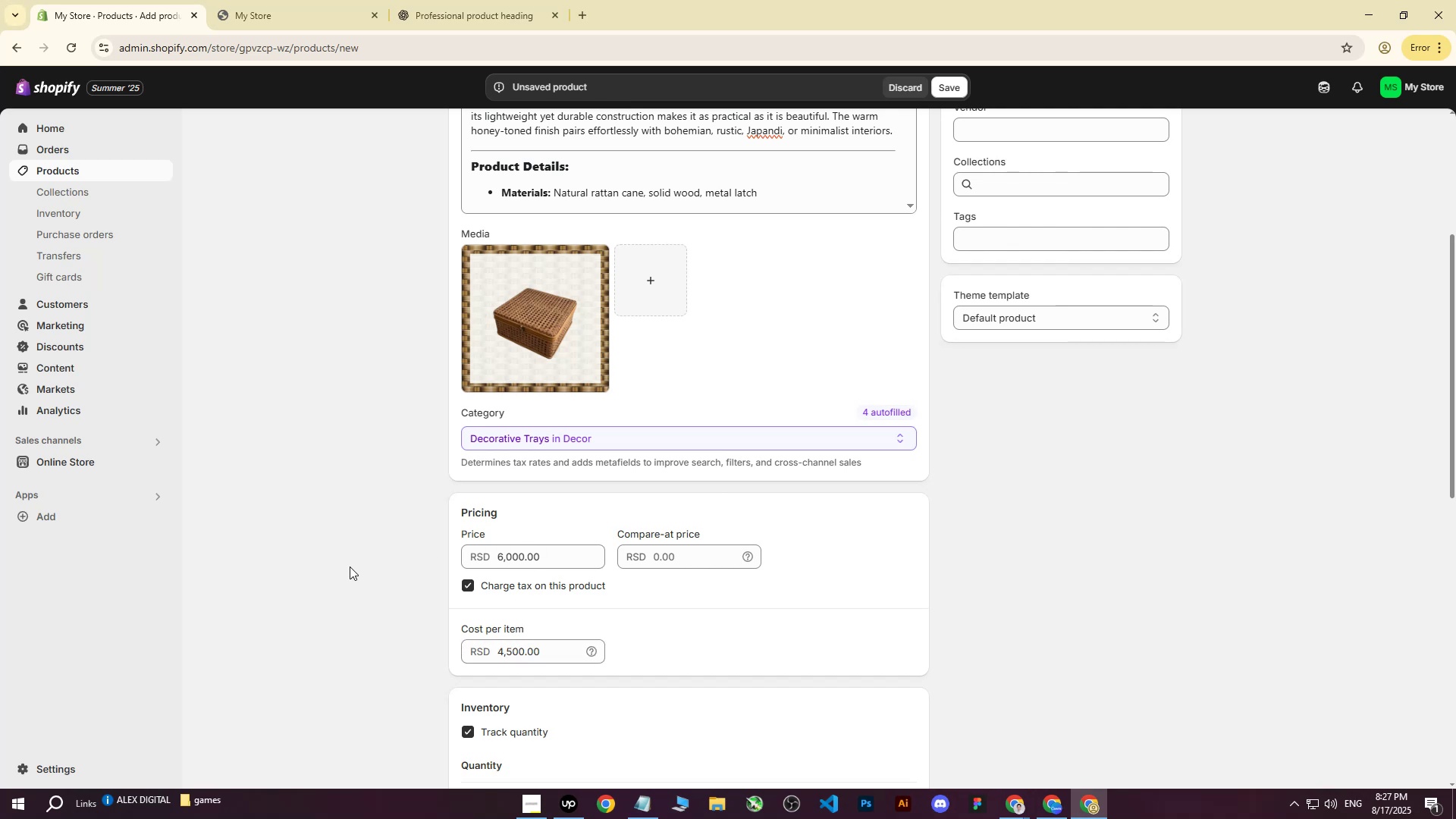 
scroll: coordinate [427, 530], scroll_direction: down, amount: 4.0
 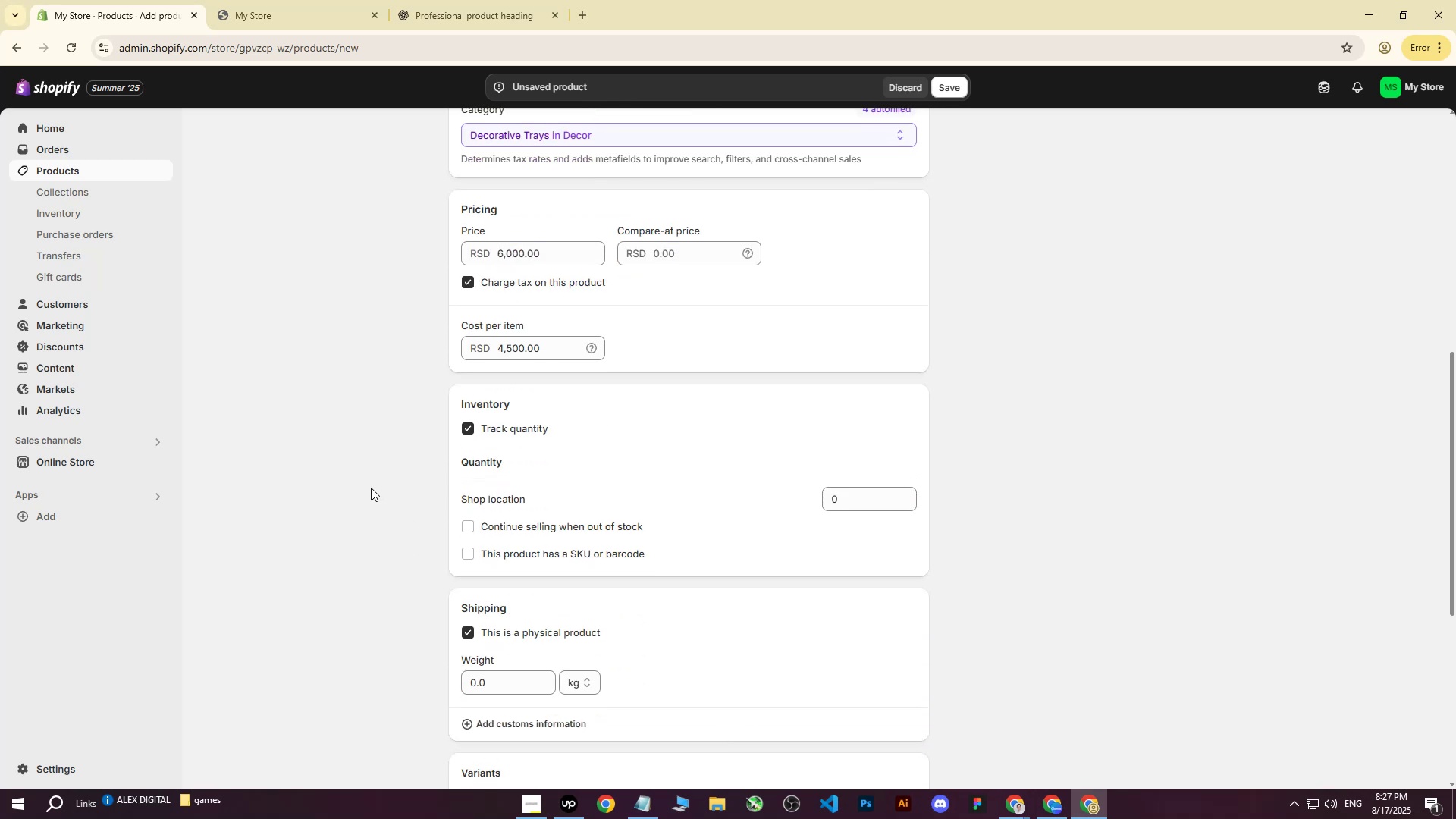 
left_click([371, 487])
 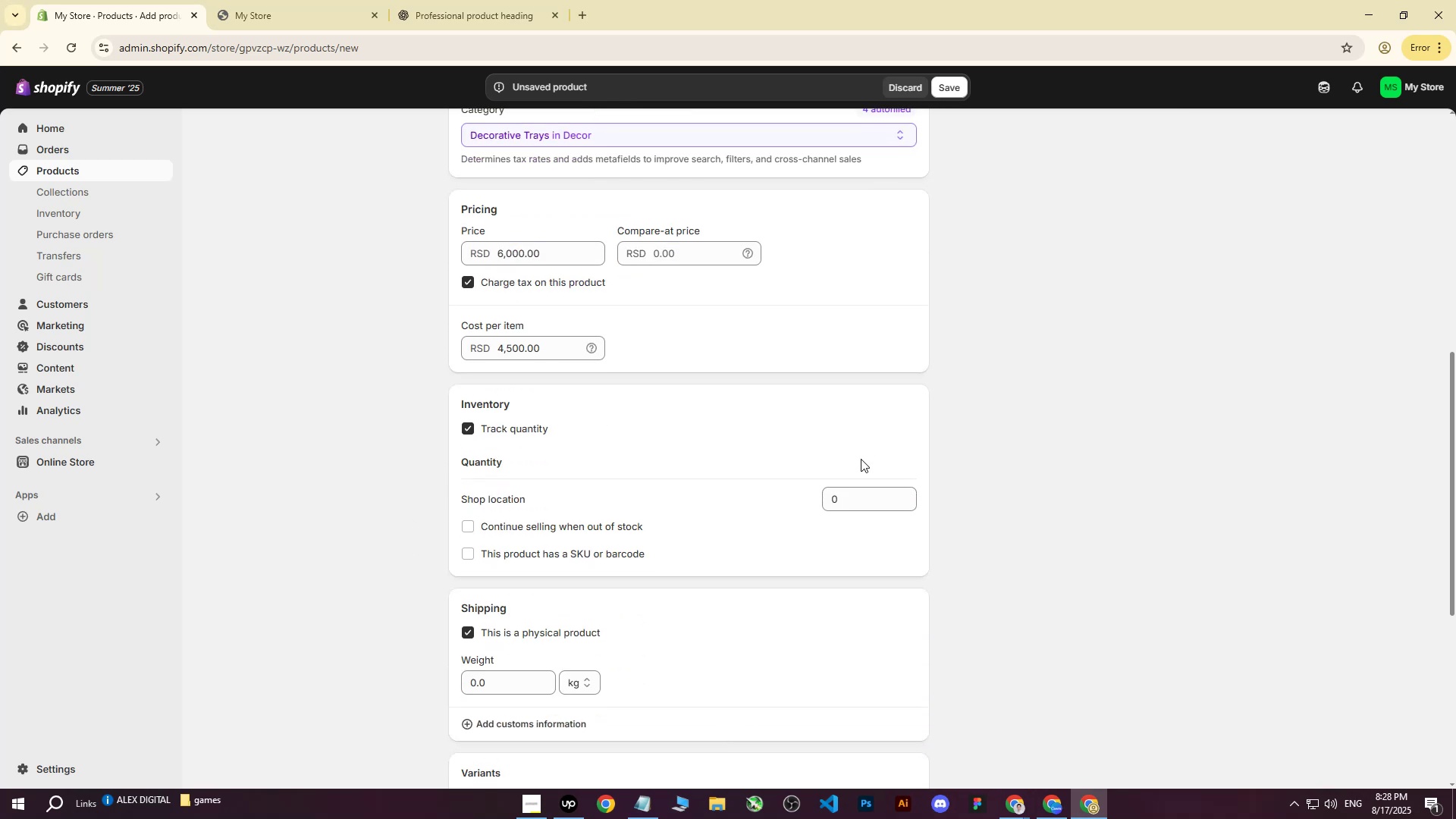 
left_click([848, 495])
 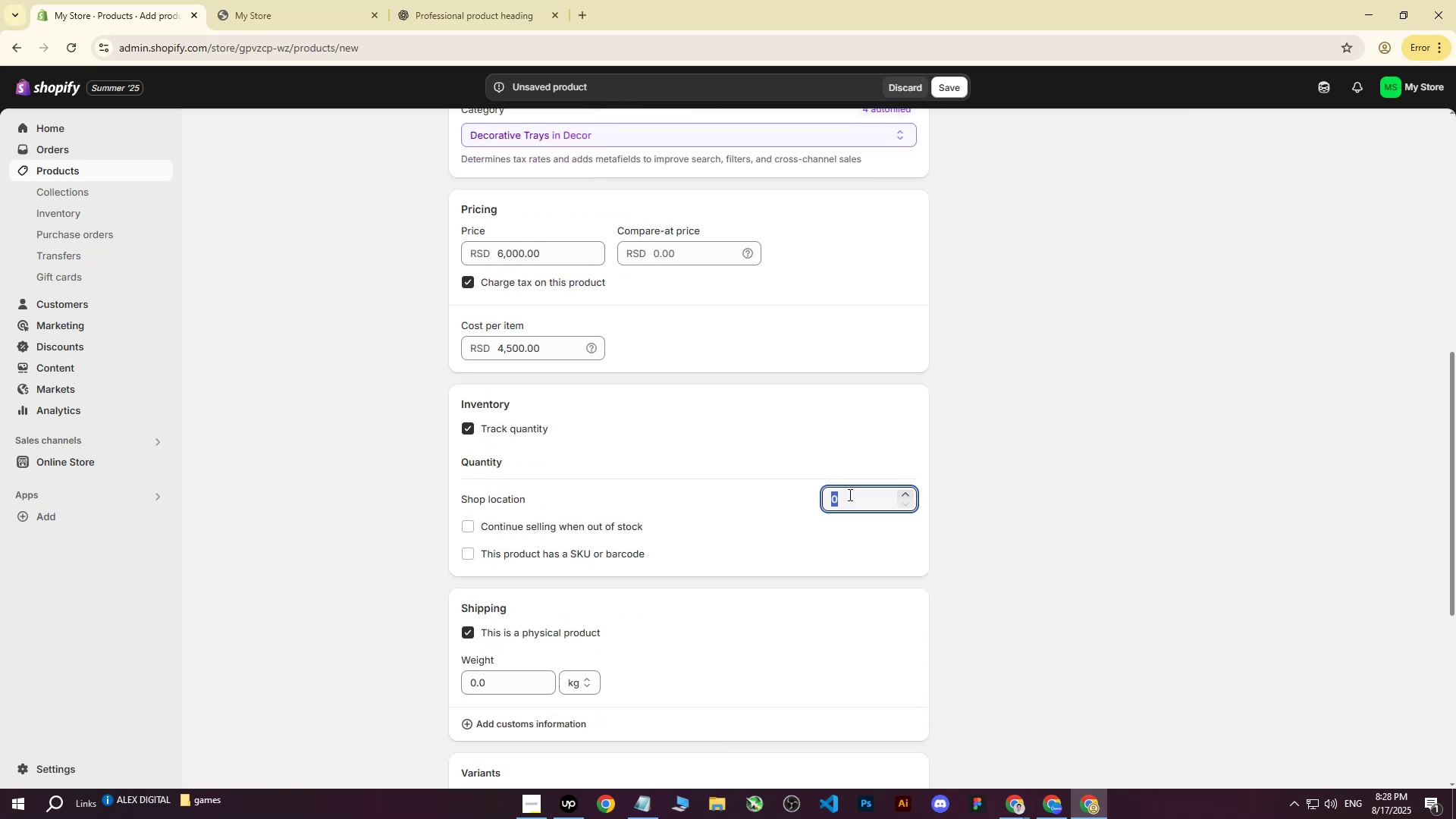 
scroll: coordinate [904, 441], scroll_direction: up, amount: 4.0
 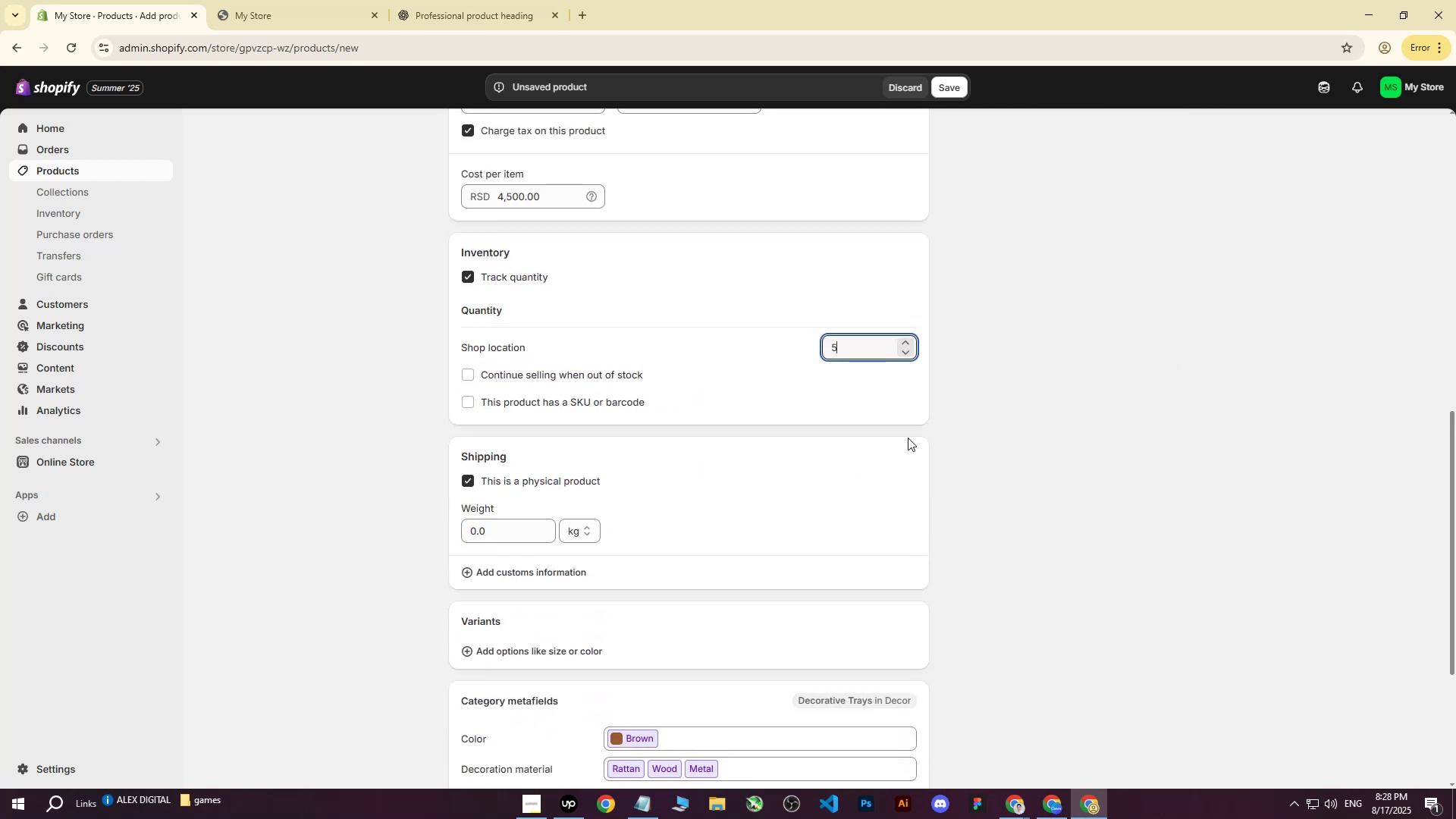 
type(1100)
 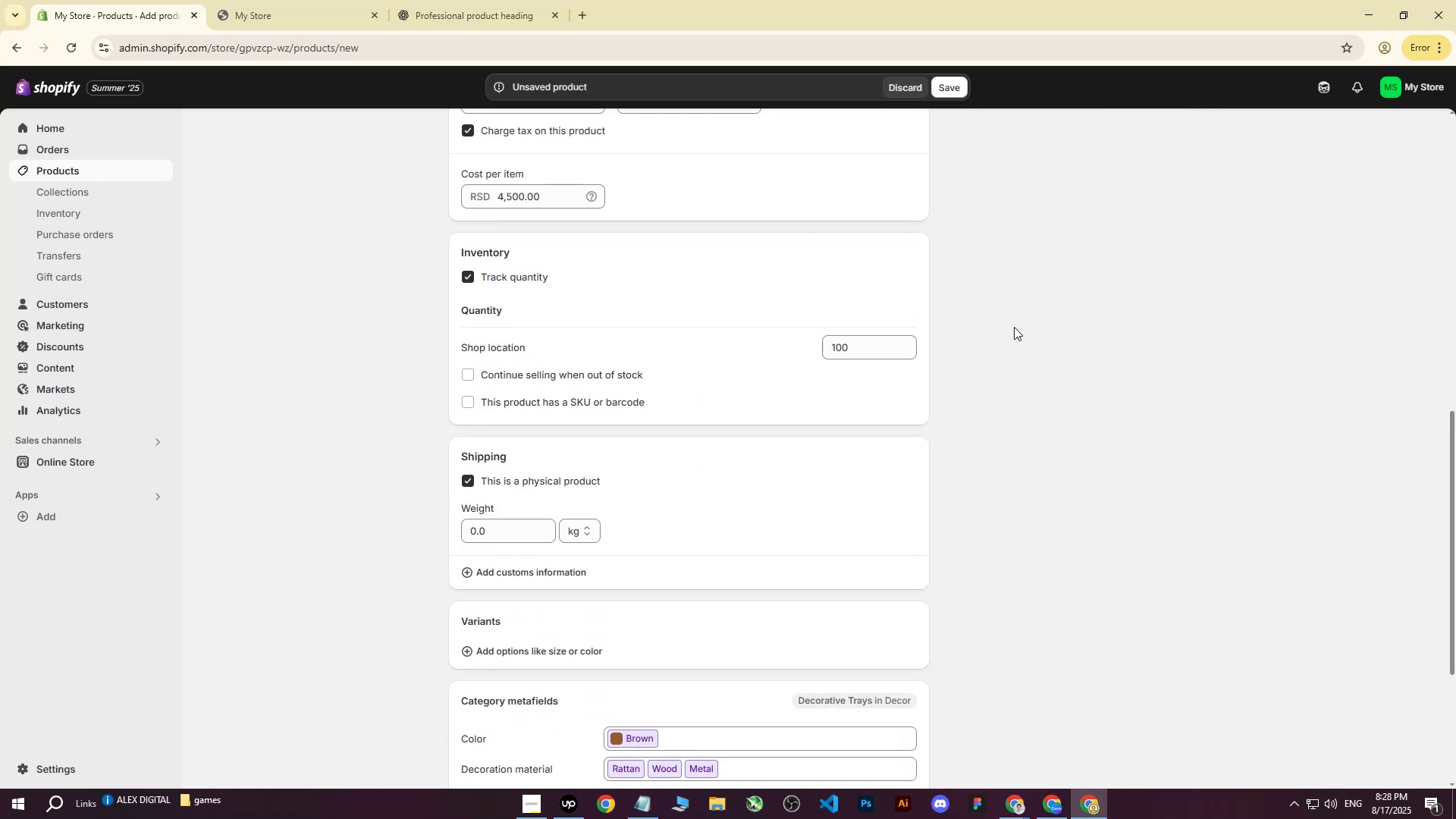 
left_click_drag(start_coordinate=[874, 347], to_coordinate=[670, 359])
 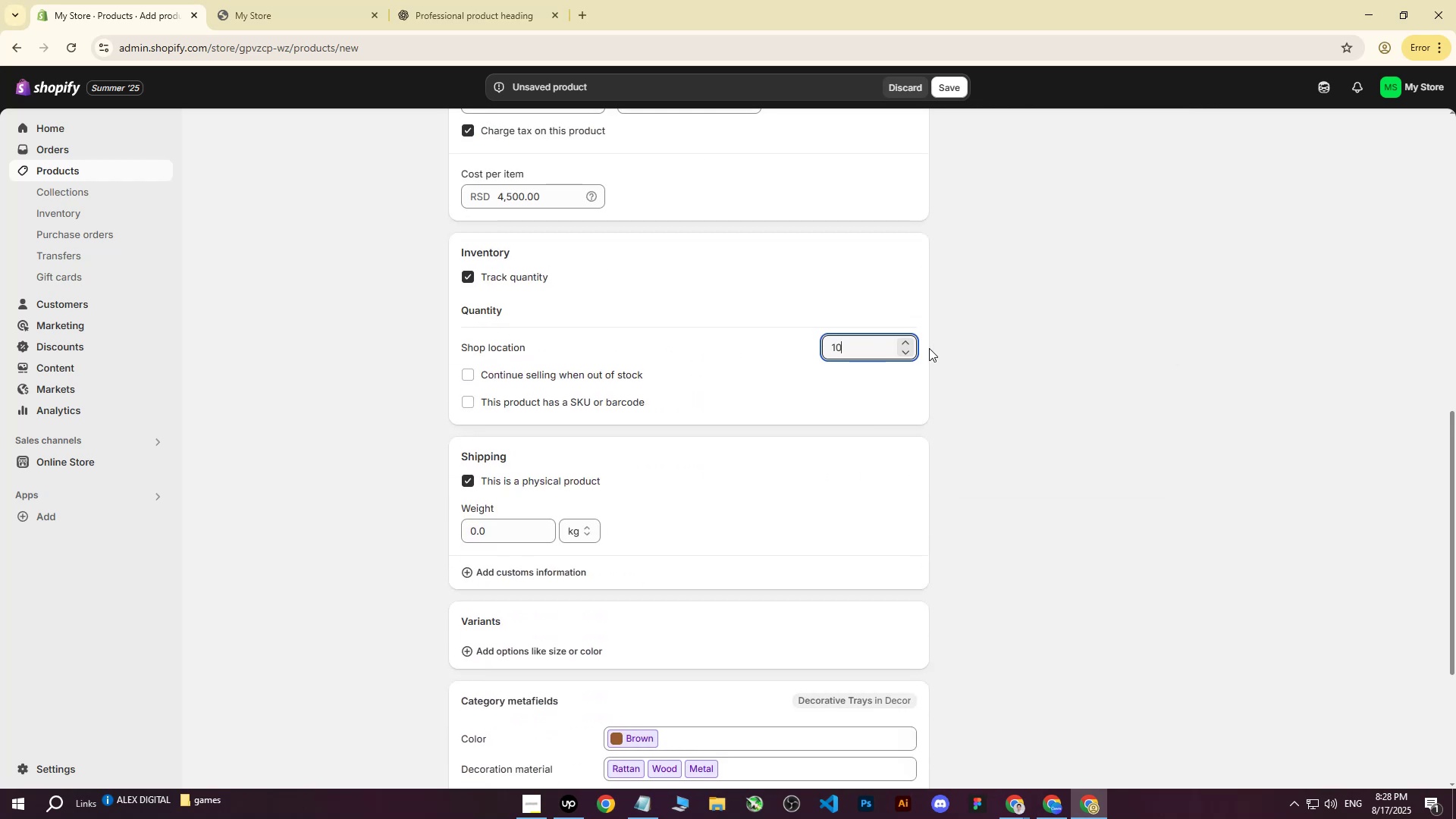 
left_click([1025, 323])
 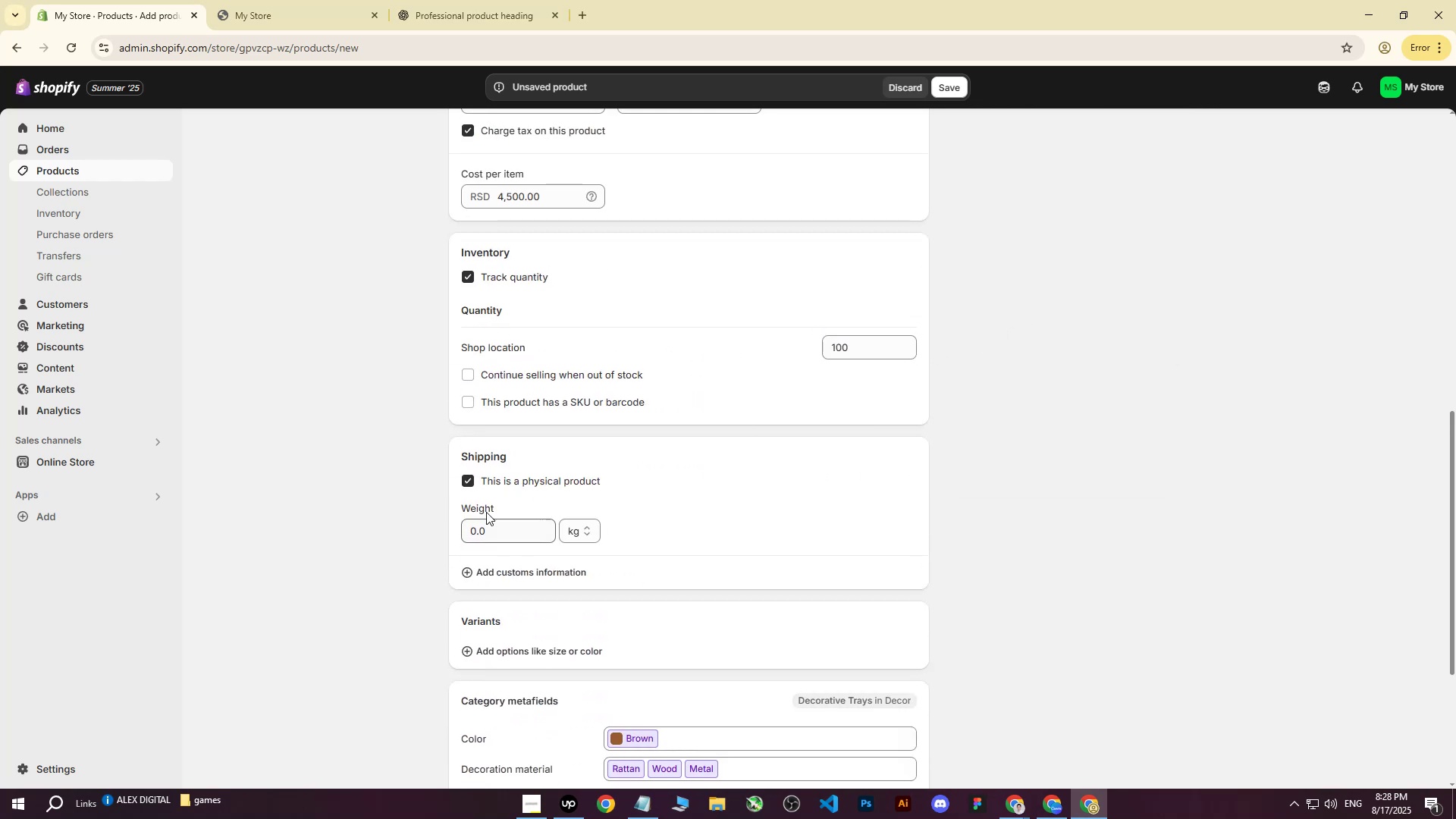 
left_click([485, 513])
 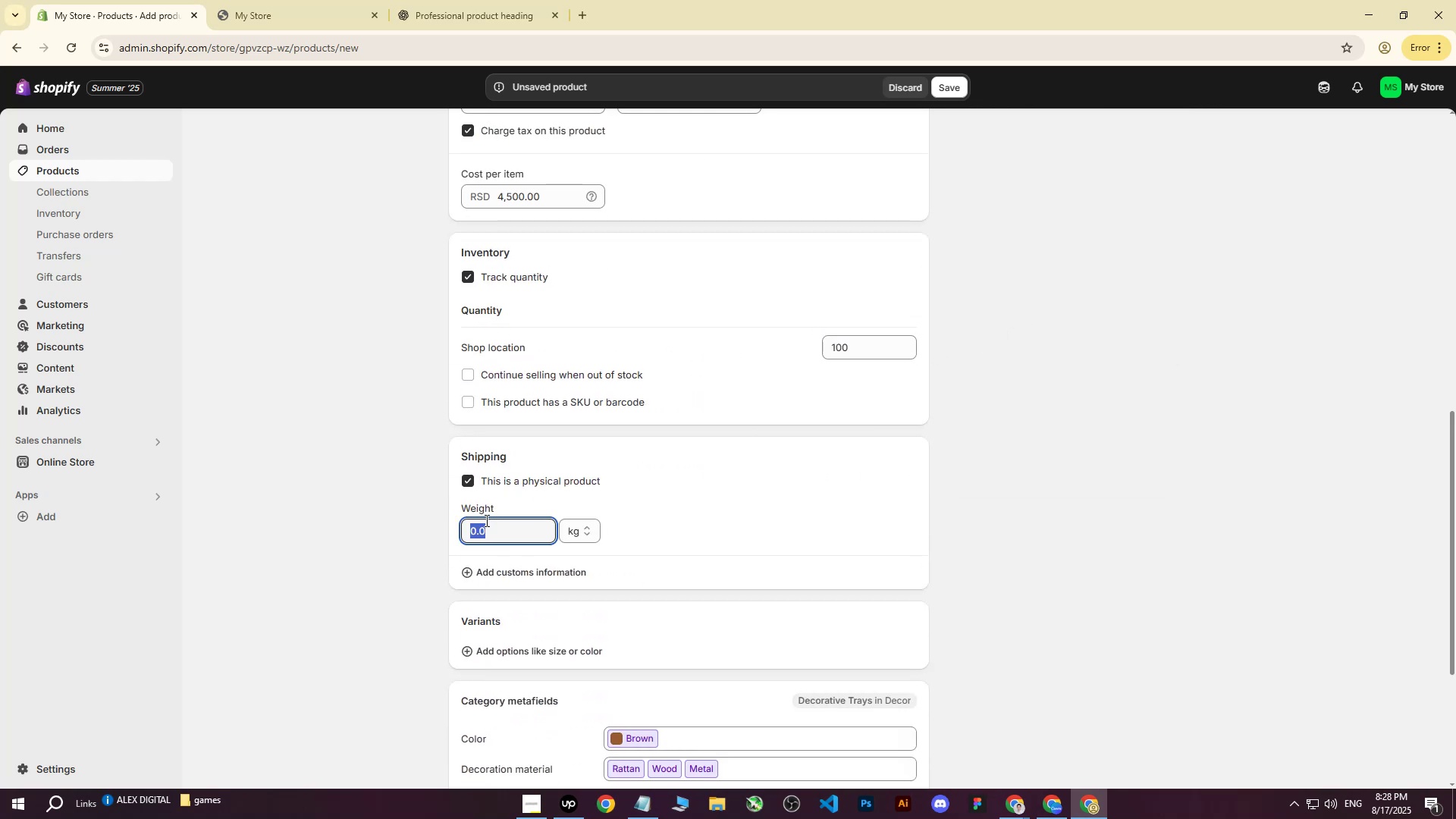 
key(3)
 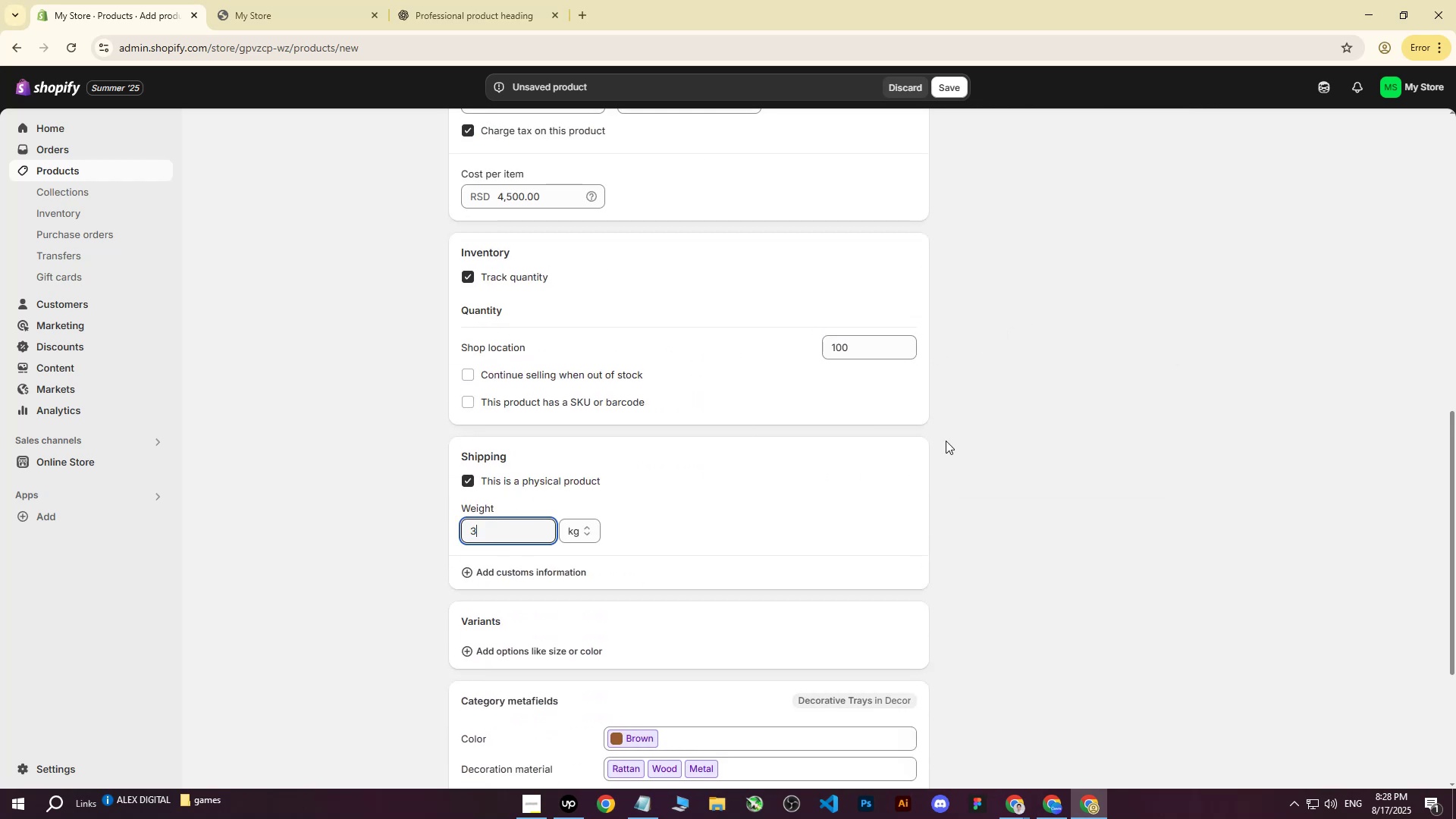 
left_click([946, 441])
 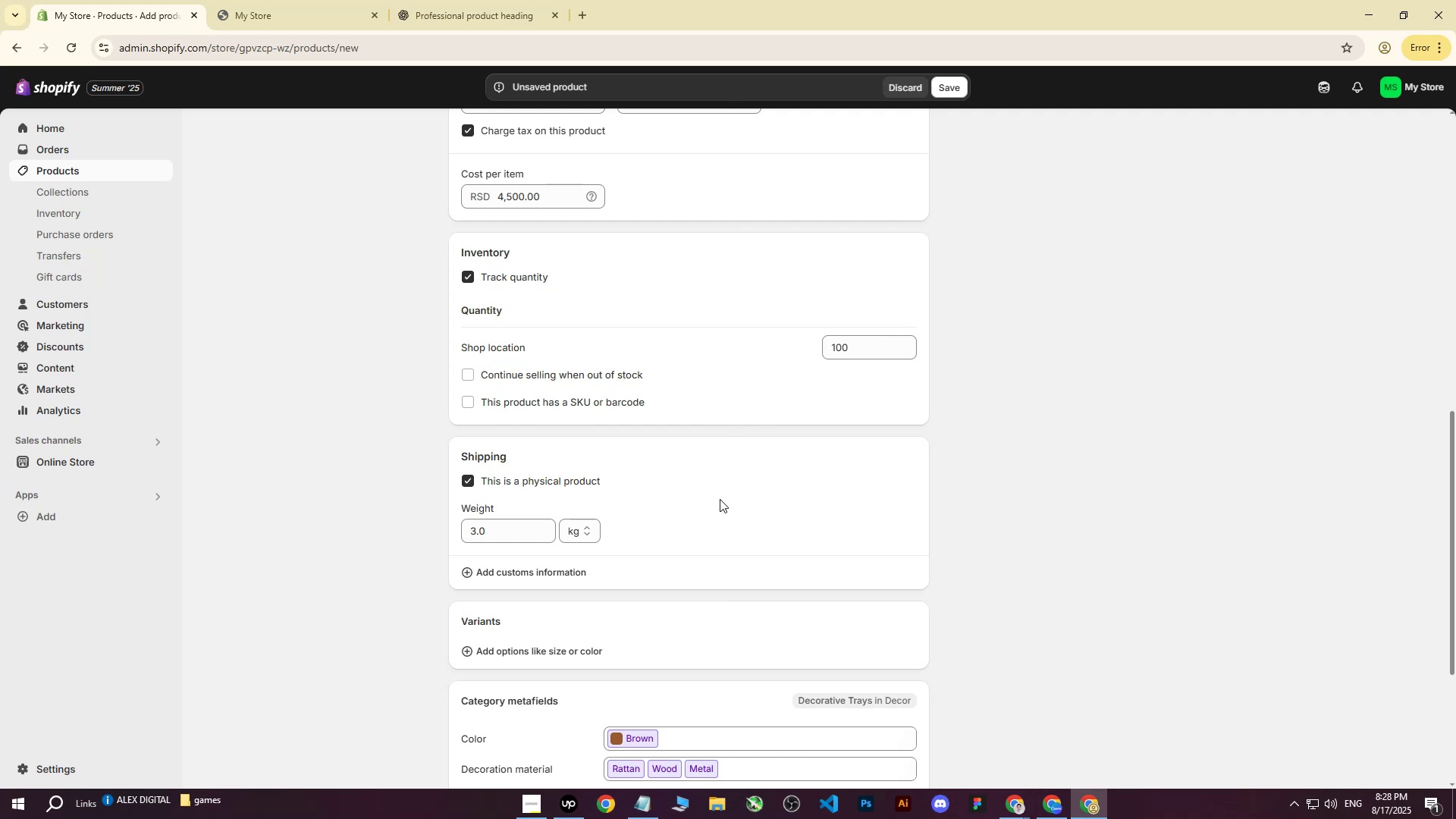 
wait(9.88)
 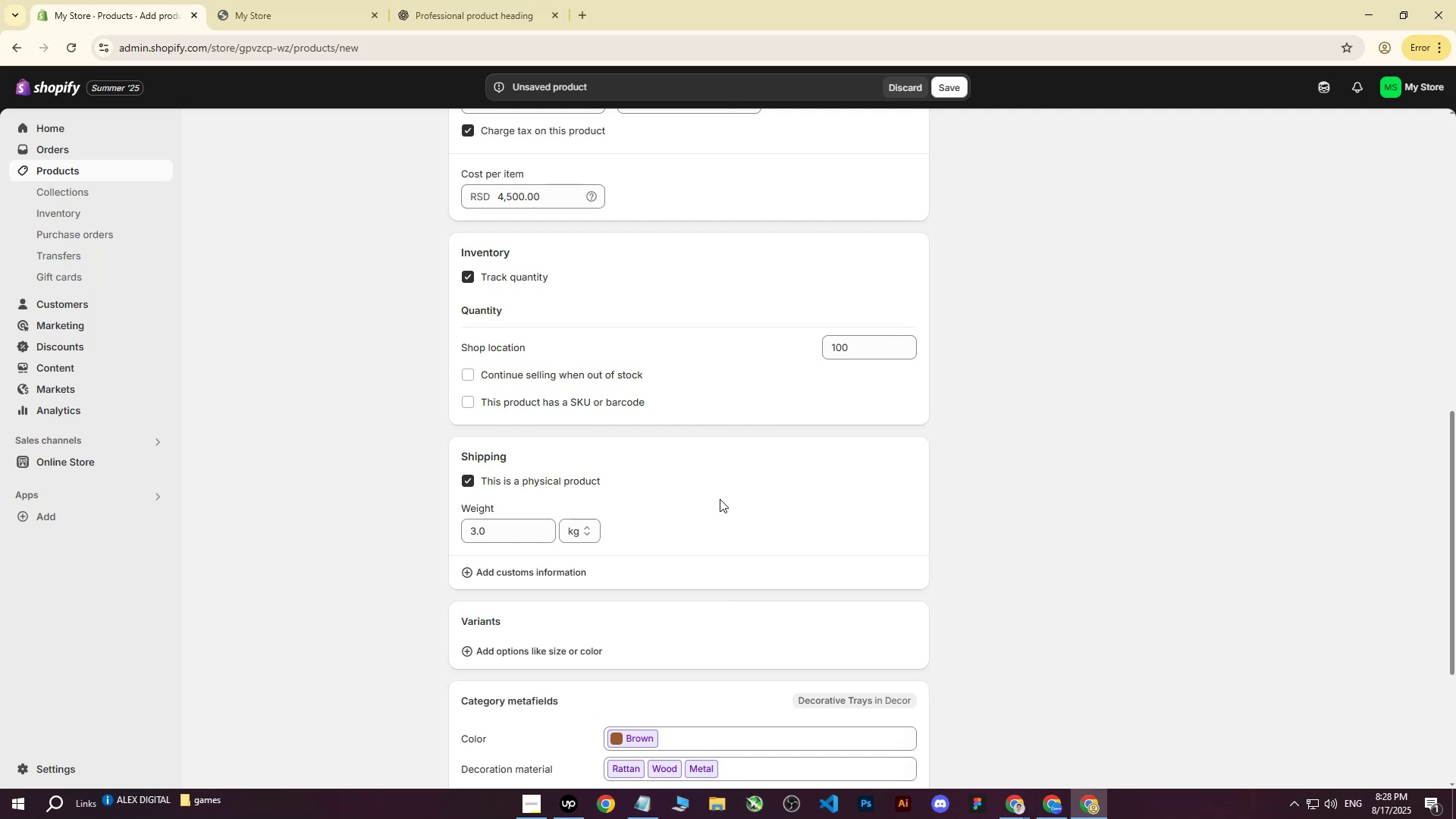 
scroll: coordinate [814, 552], scroll_direction: down, amount: 4.0
 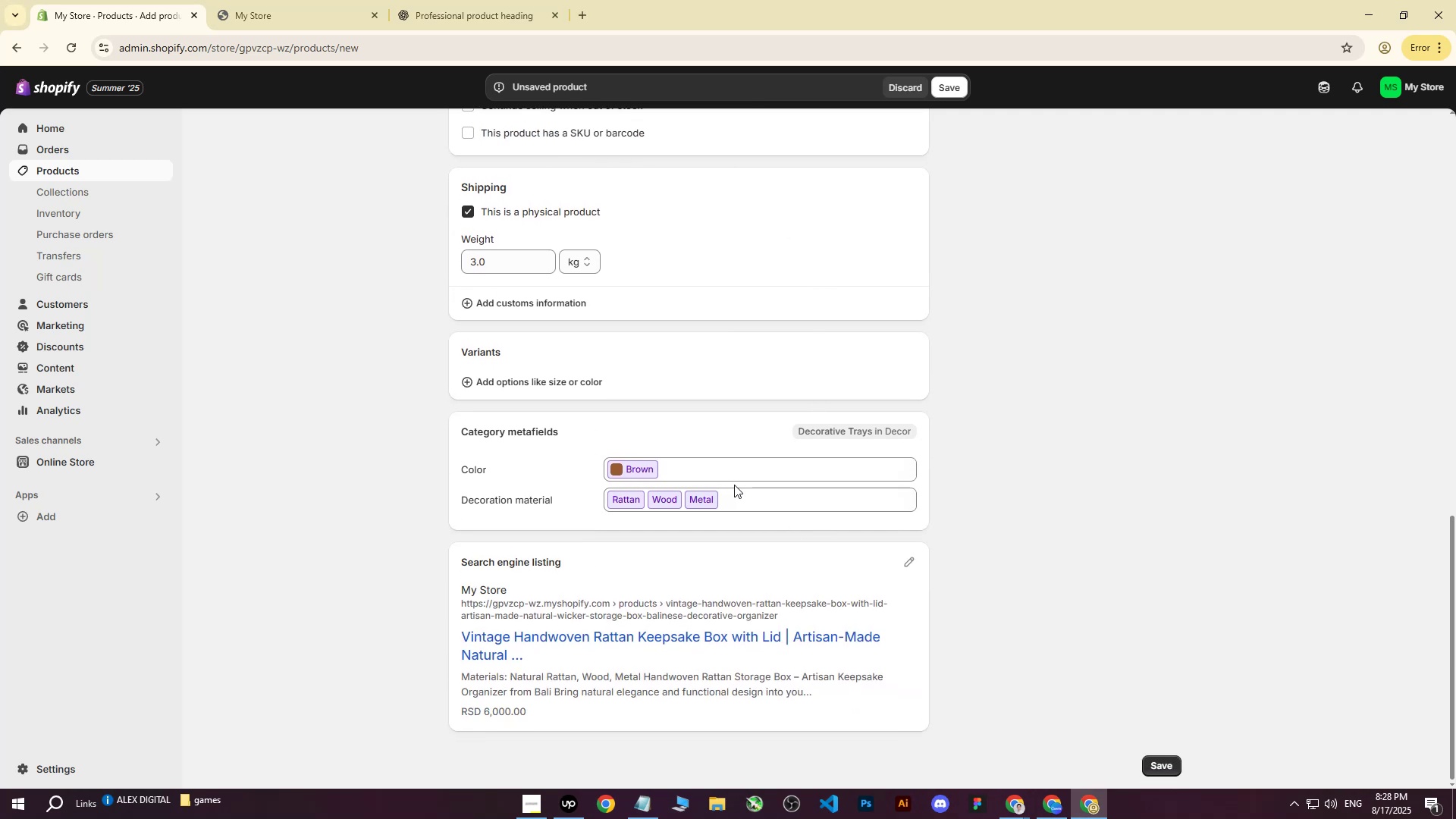 
left_click([726, 473])
 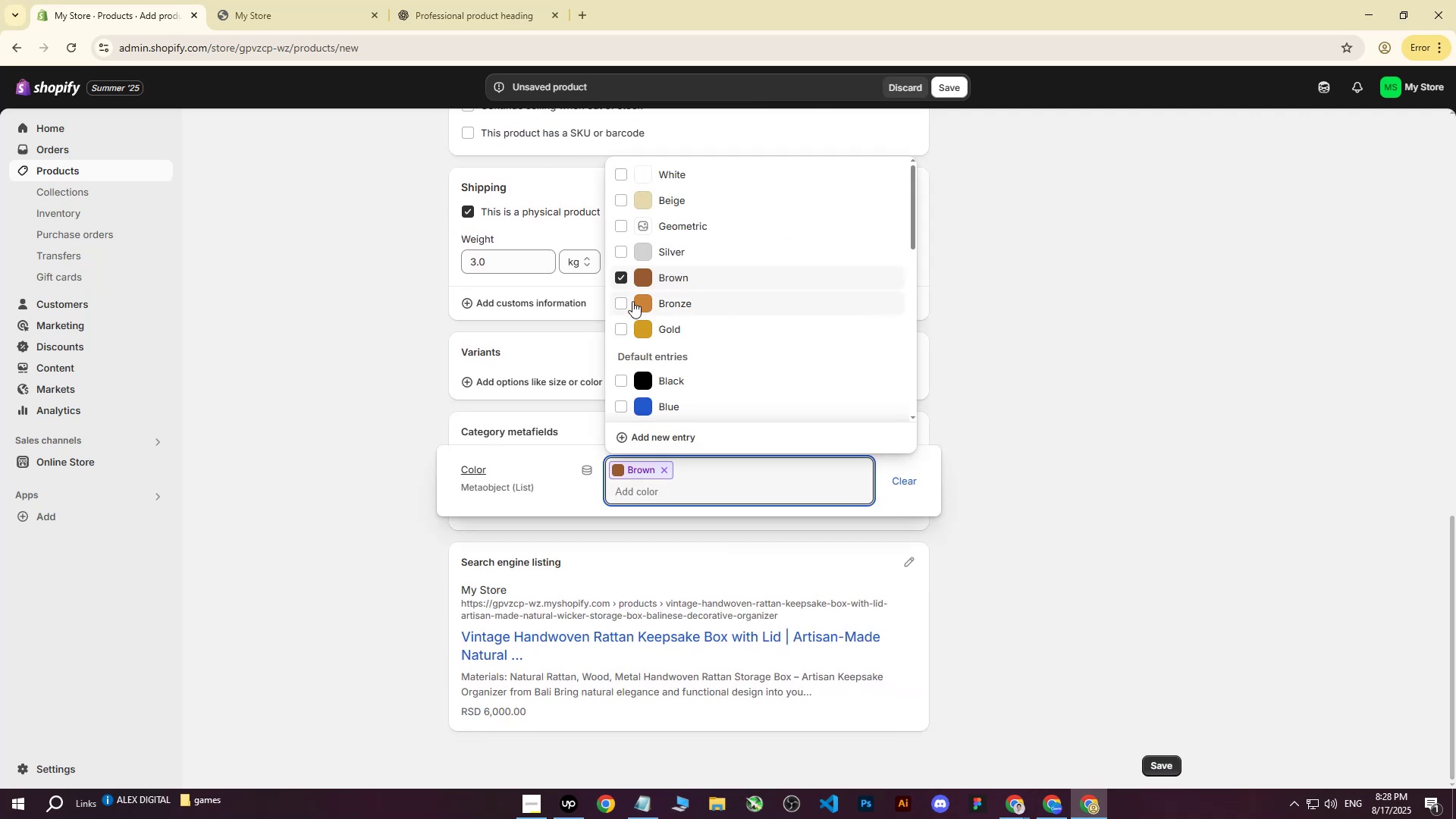 
left_click([620, 307])
 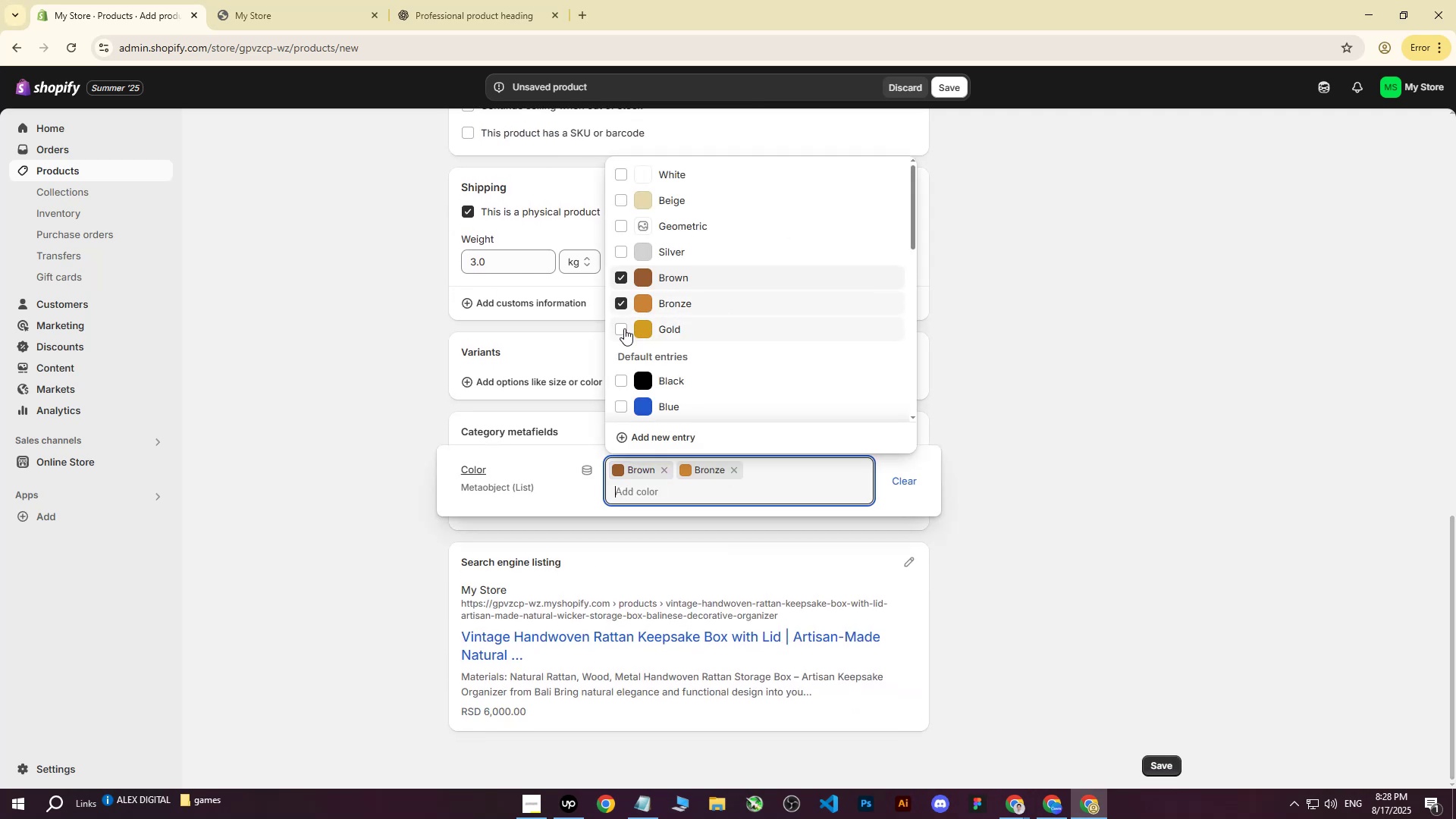 
left_click([624, 328])
 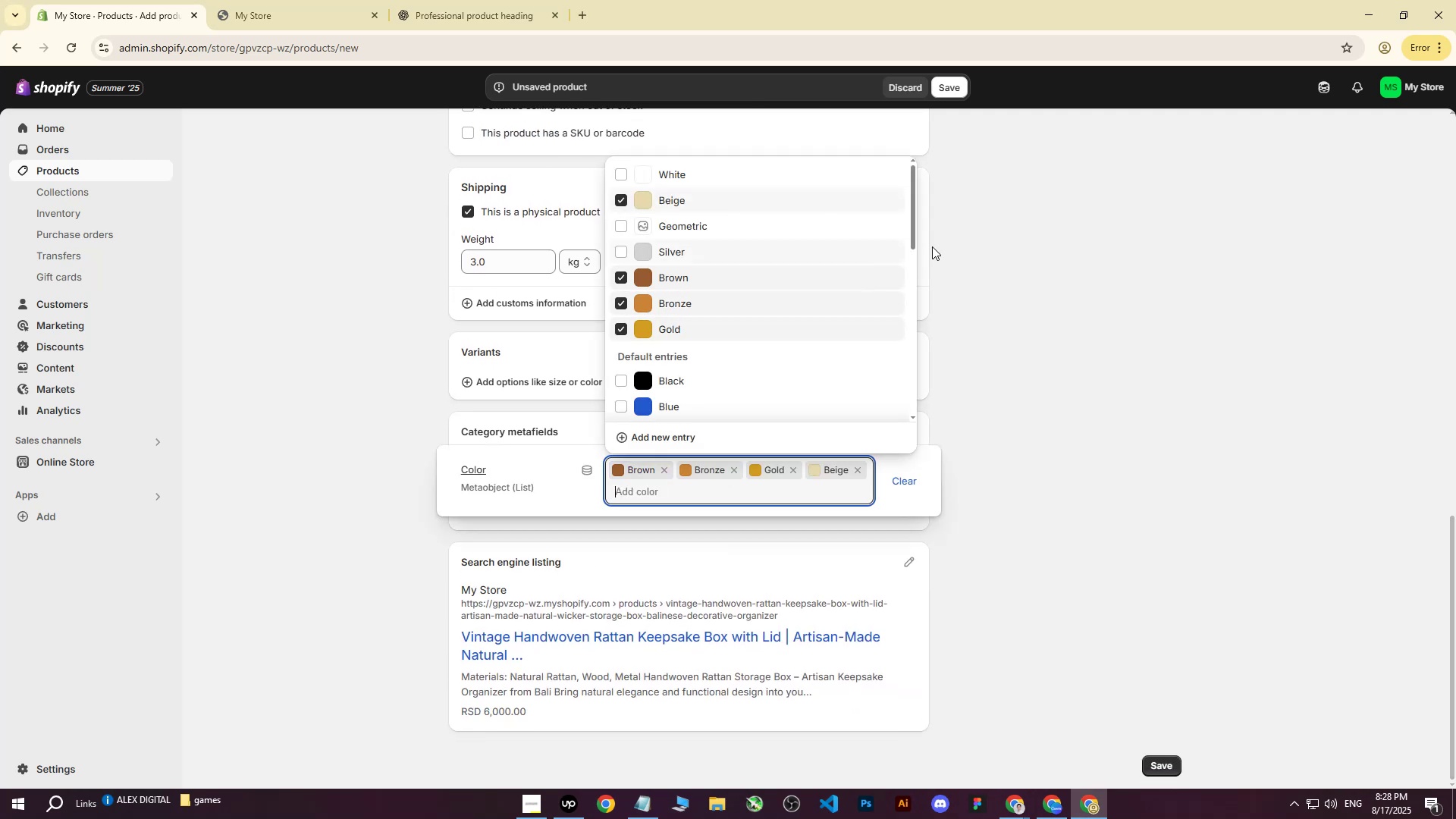 
double_click([1071, 273])
 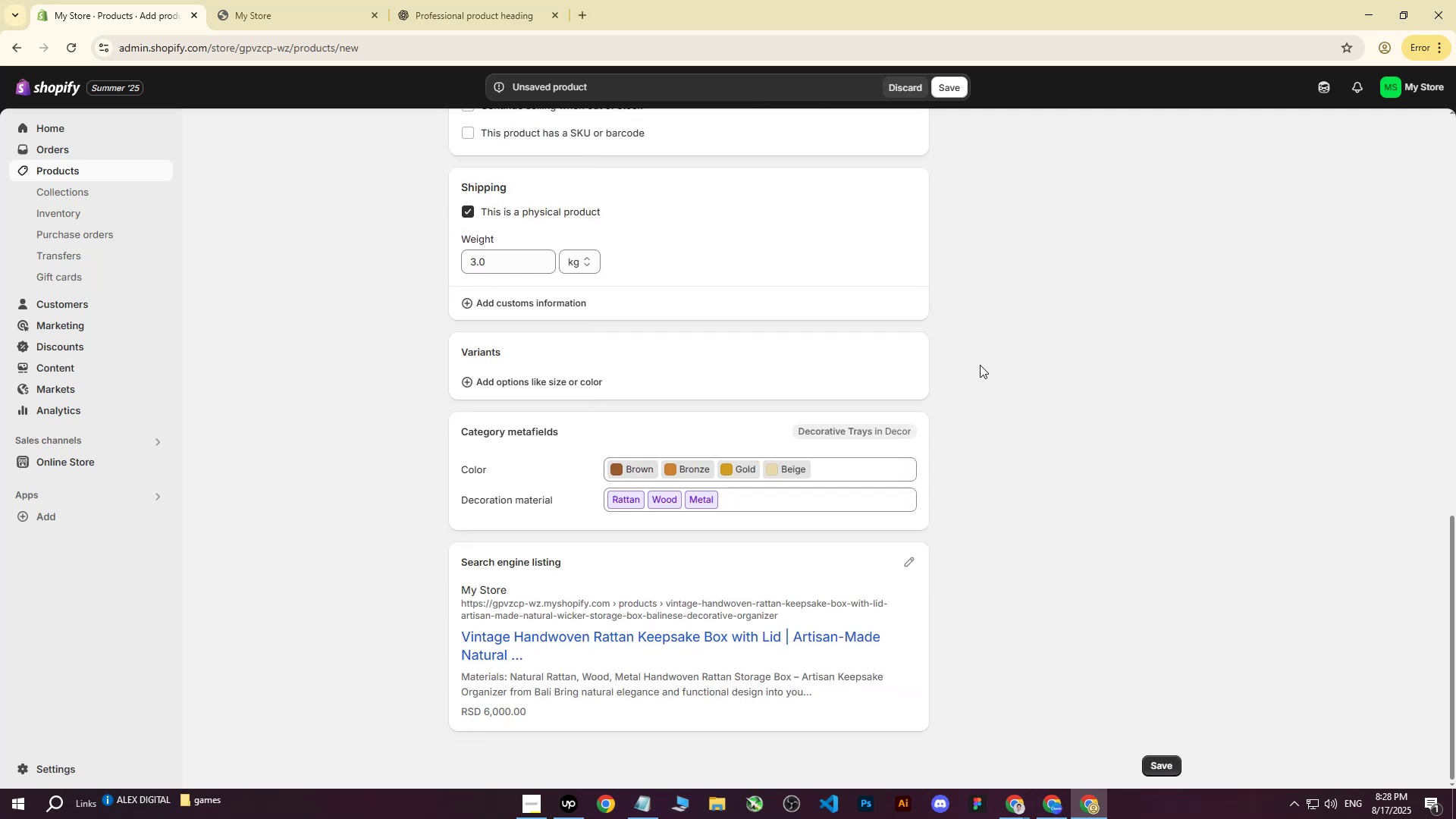 
scroll: coordinate [954, 435], scroll_direction: up, amount: 7.0
 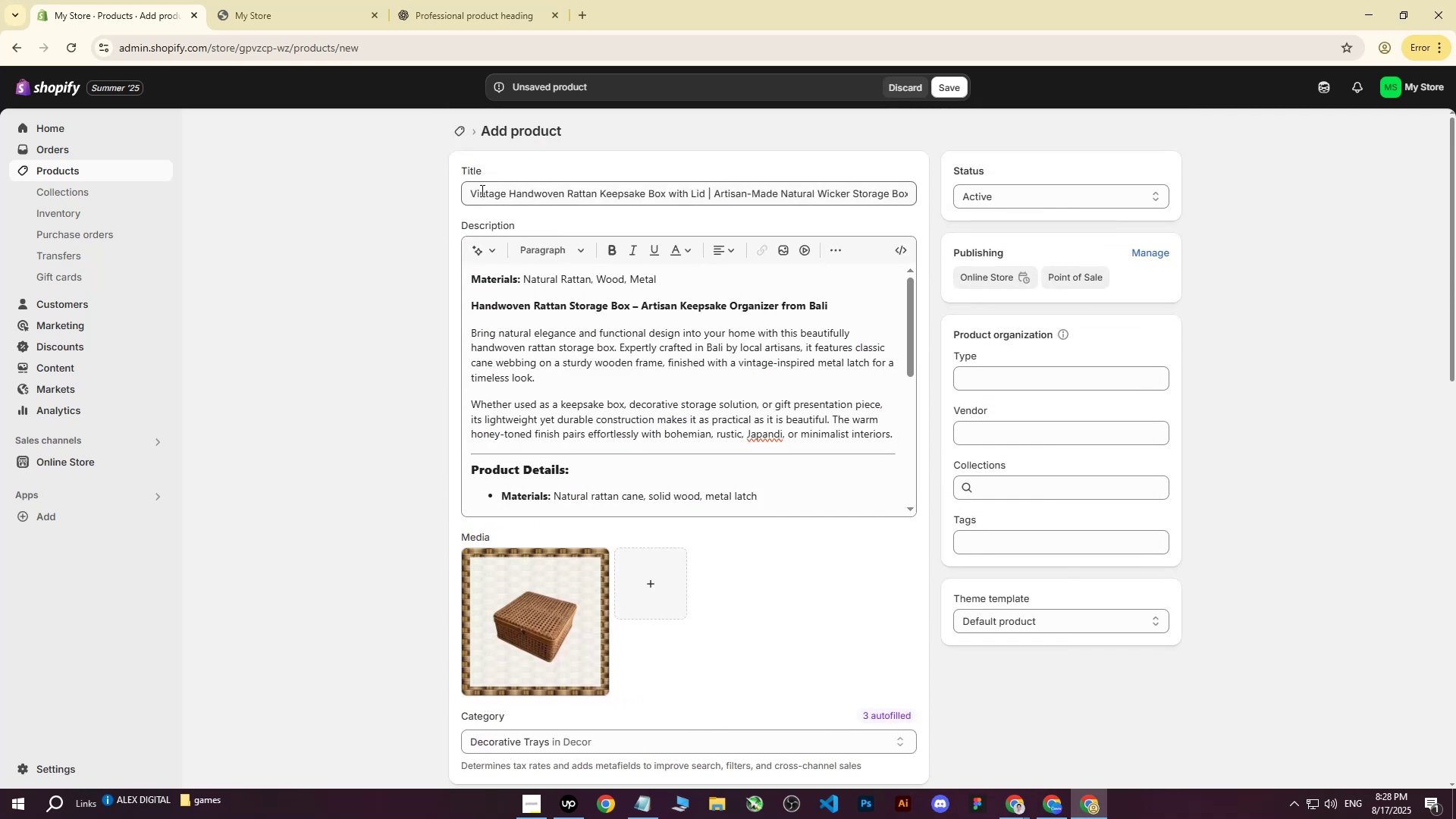 
left_click_drag(start_coordinate=[472, 191], to_coordinate=[913, 174])
 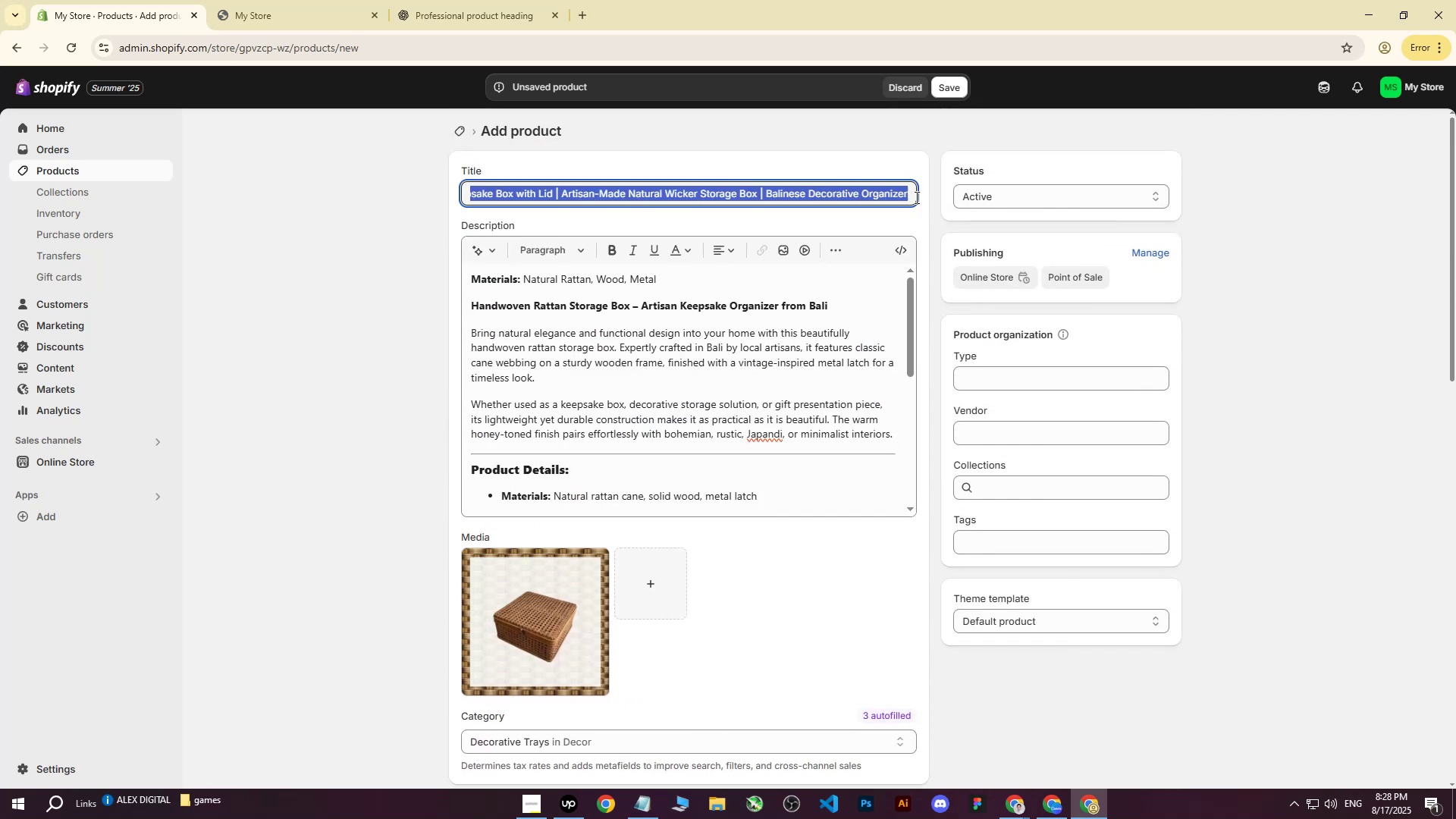 
key(Control+C)
 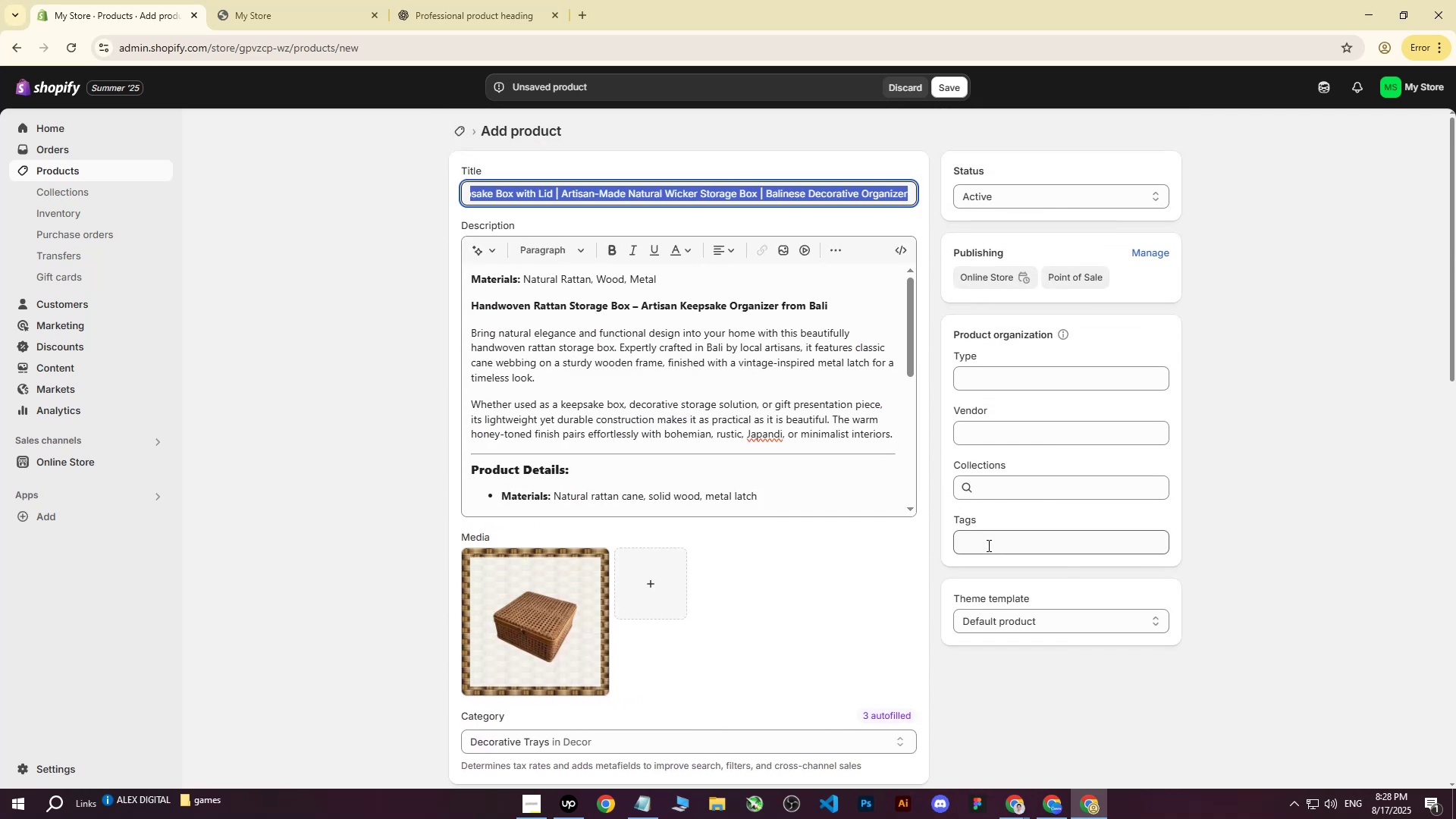 
left_click([987, 548])
 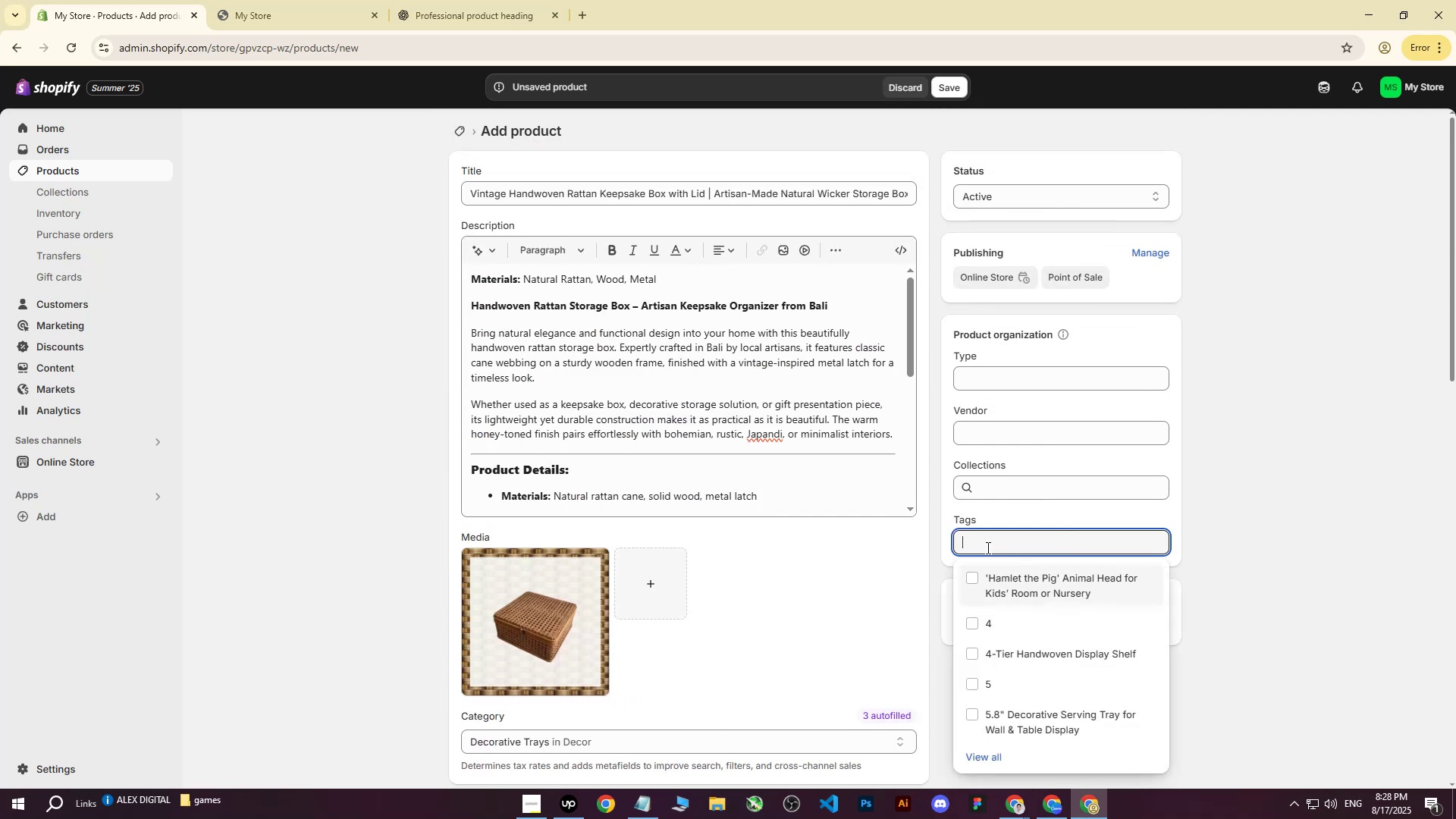 
key(Control+V)
 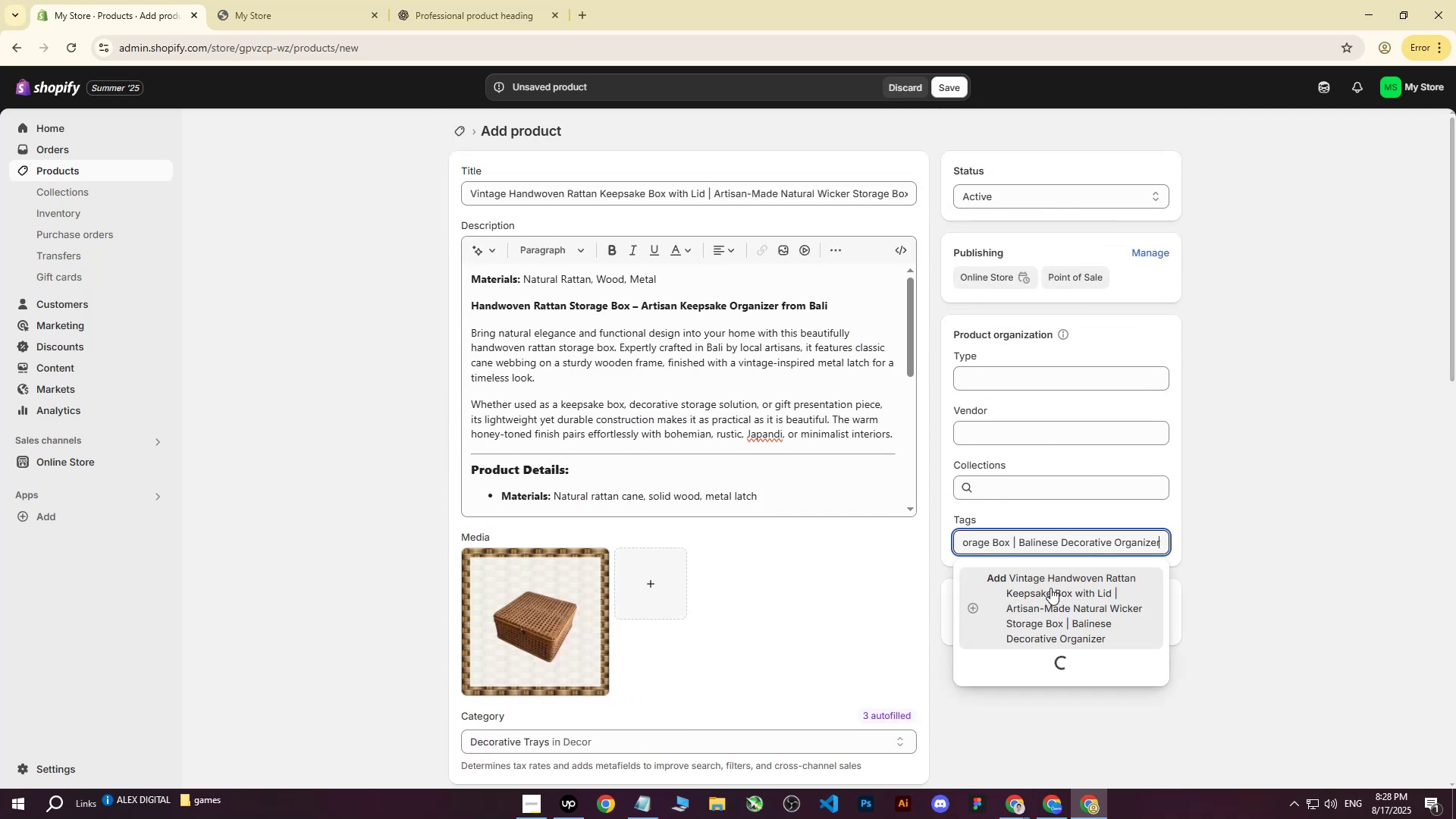 
left_click([1050, 585])
 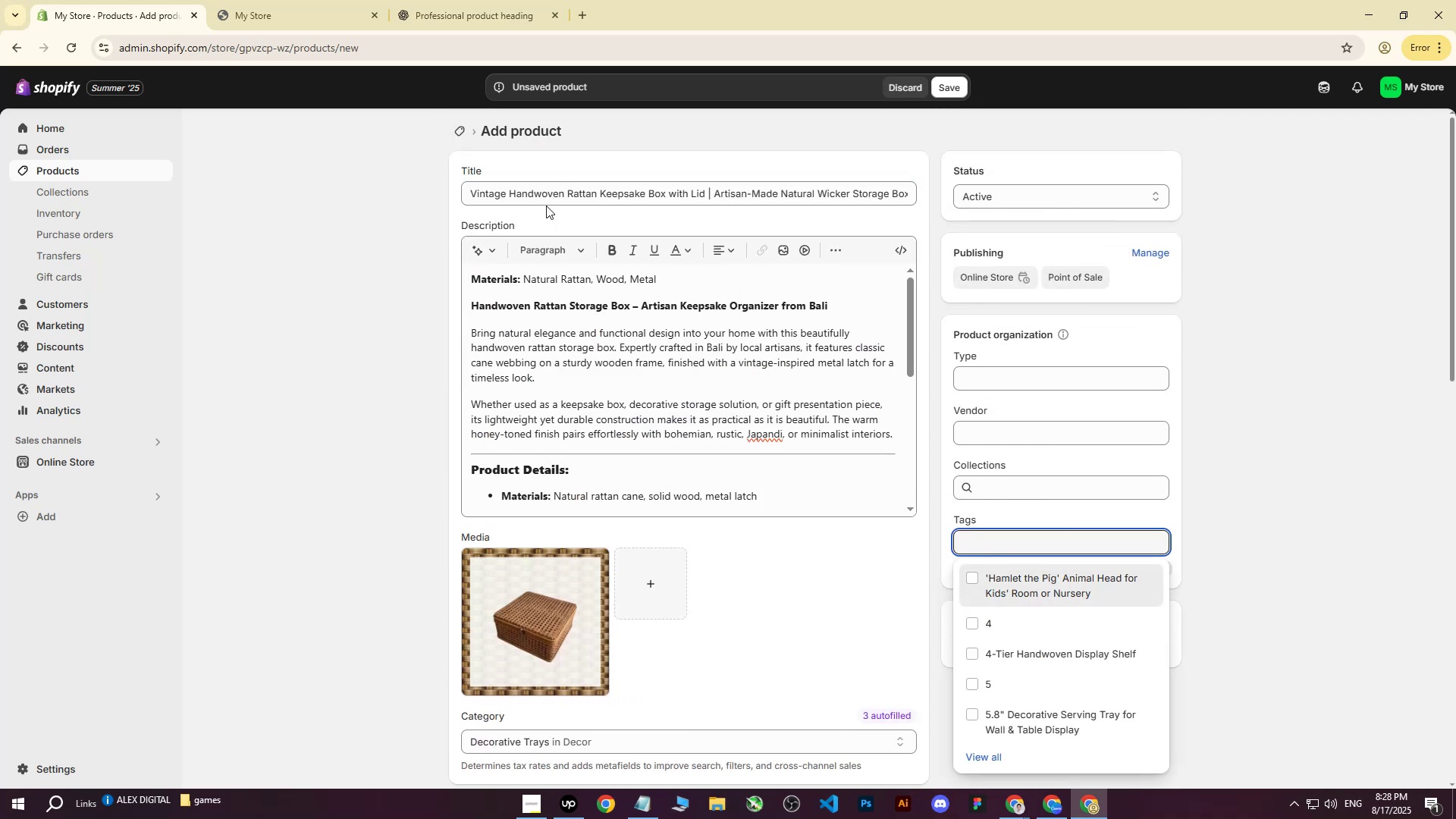 
left_click_drag(start_coordinate=[469, 199], to_coordinate=[706, 194])
 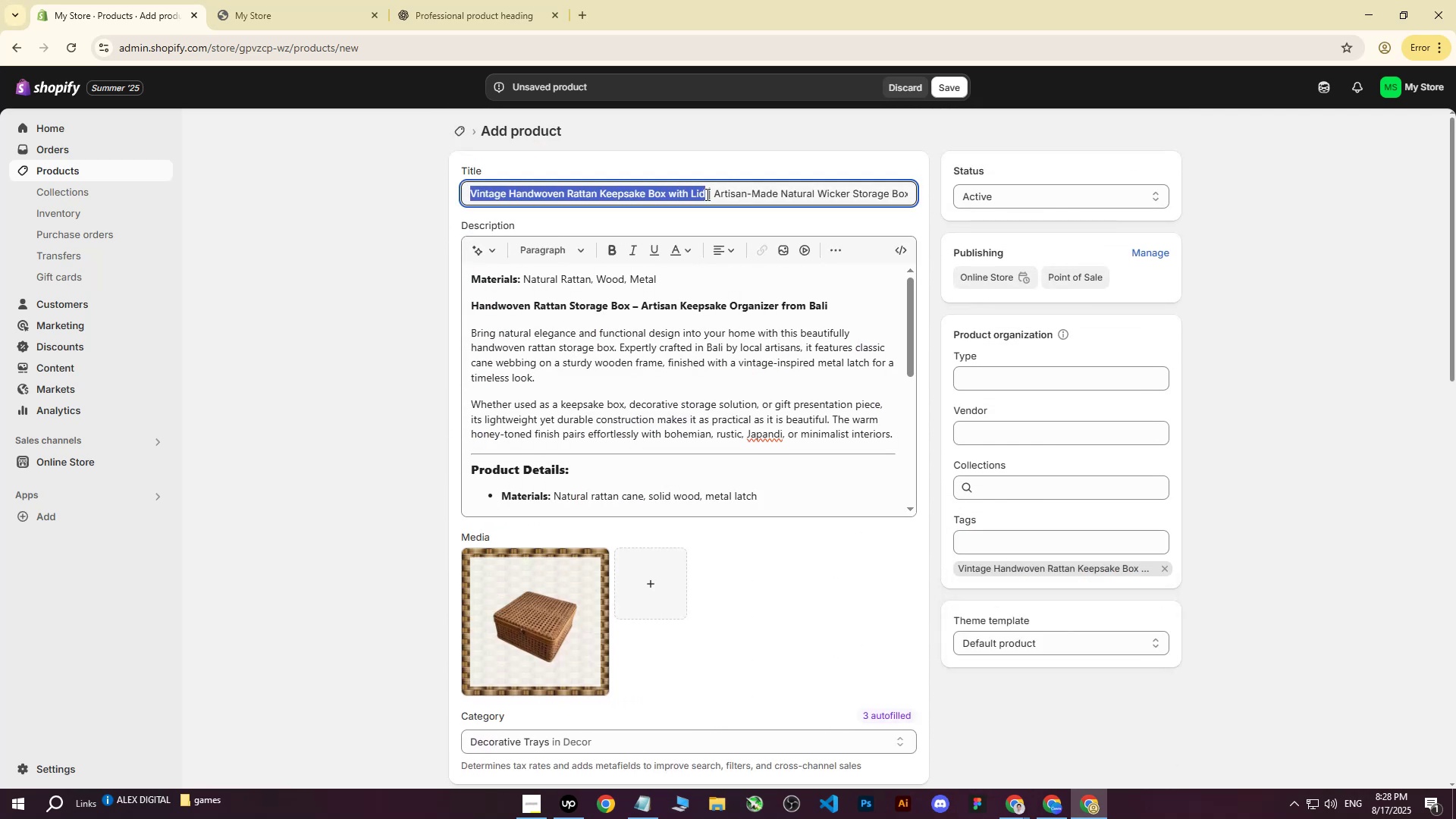 
key(Control+ControlLeft)
 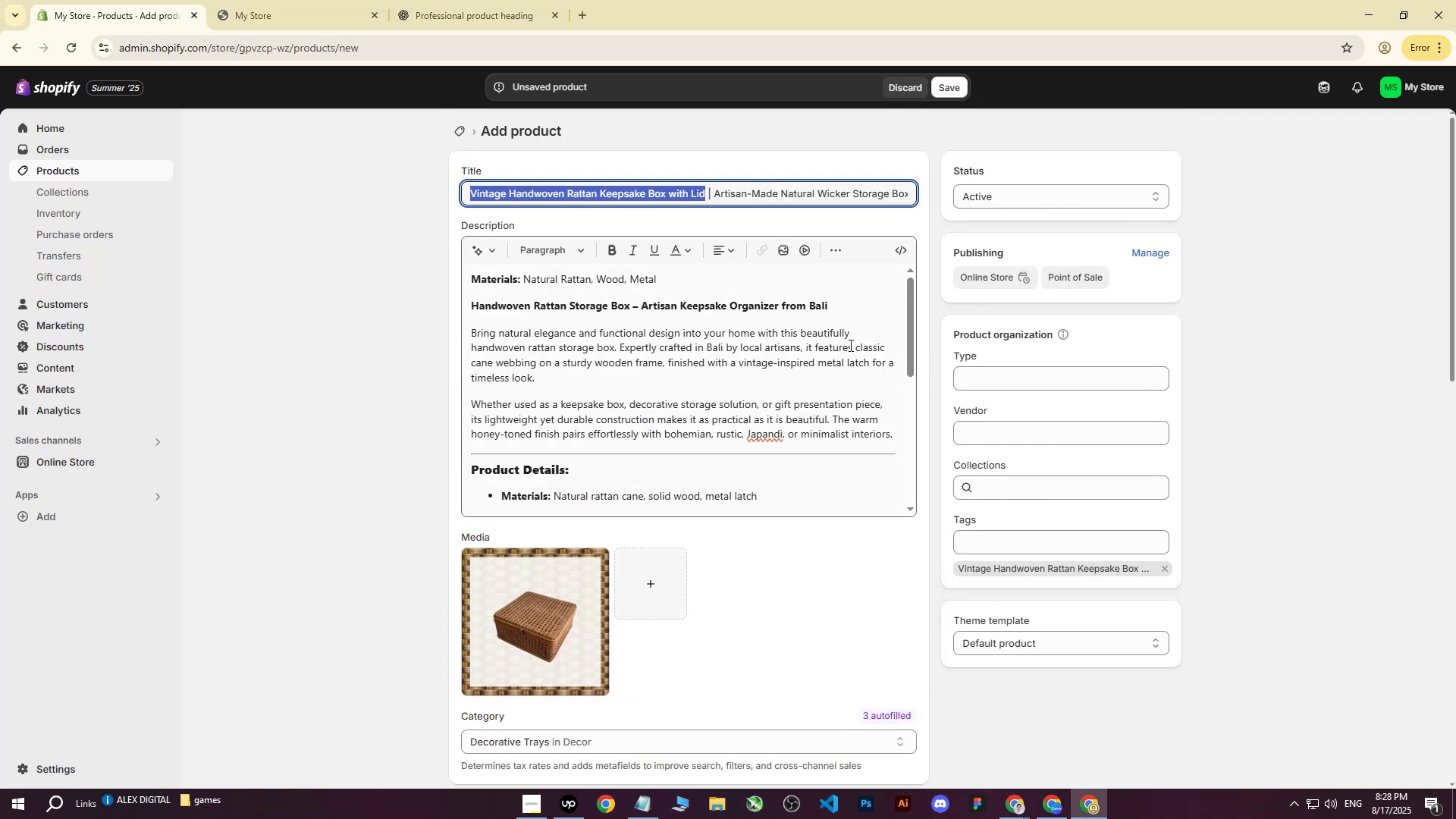 
key(Control+C)
 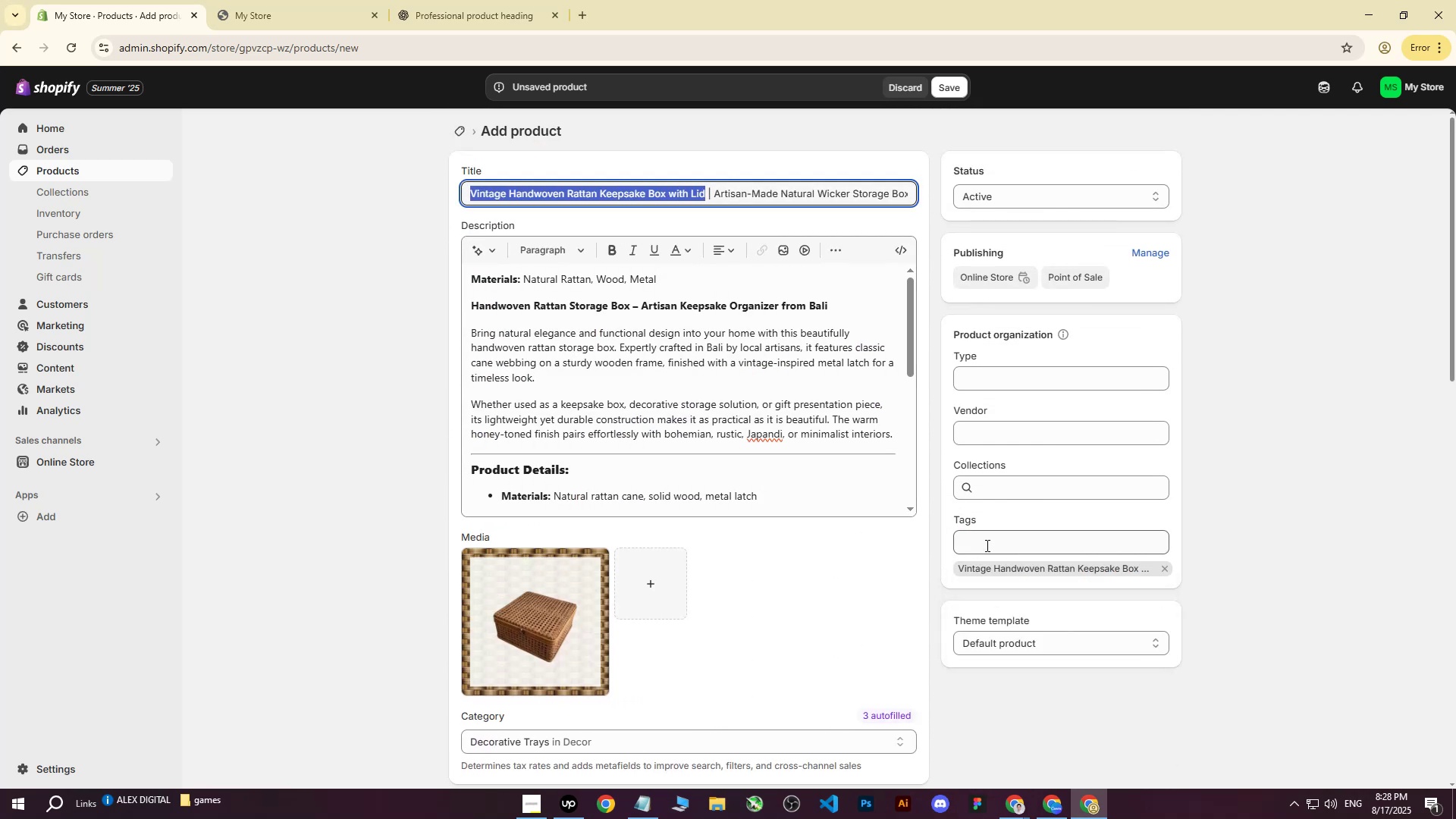 
left_click([986, 545])
 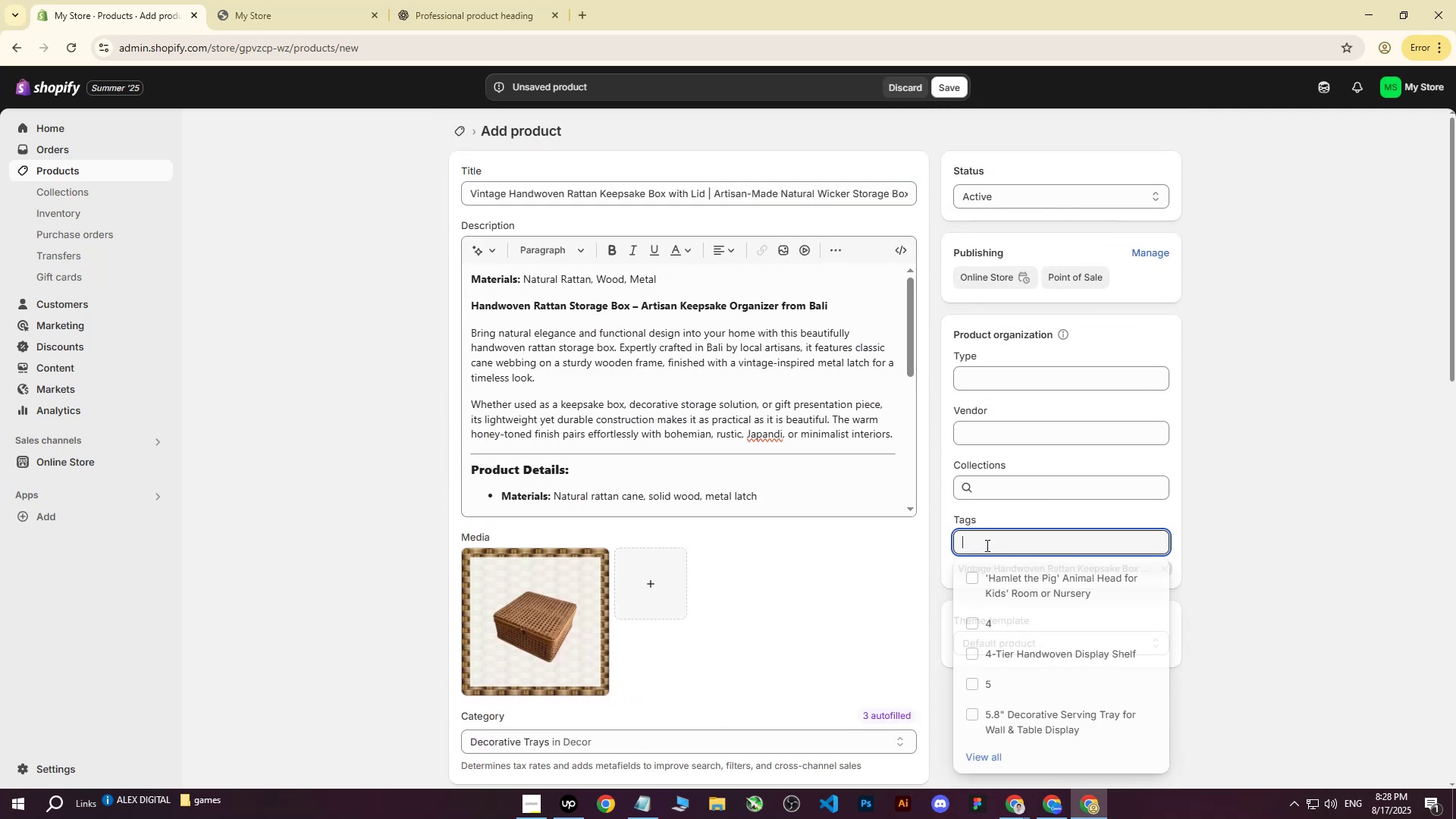 
key(Control+ControlLeft)
 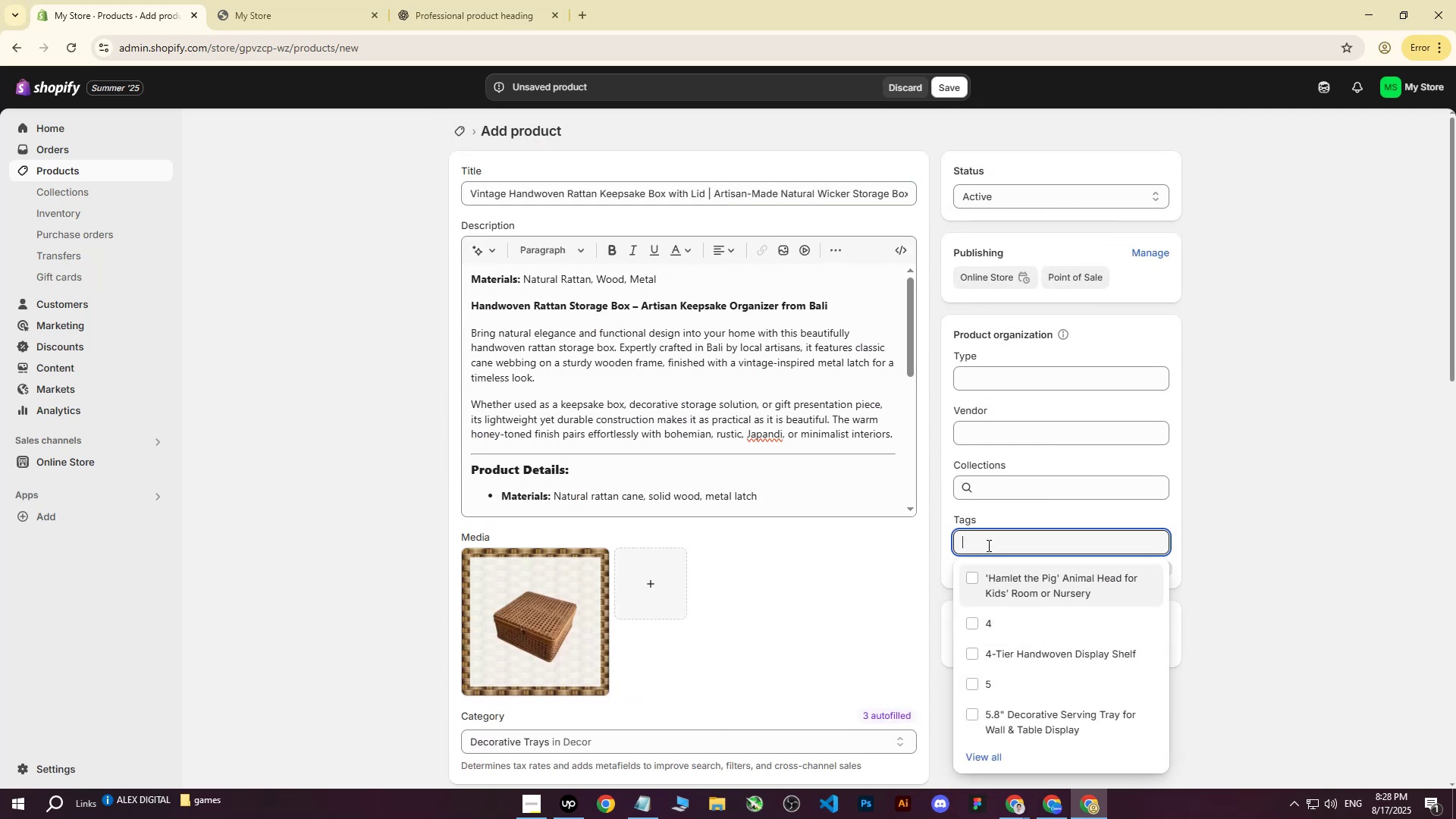 
key(Control+V)
 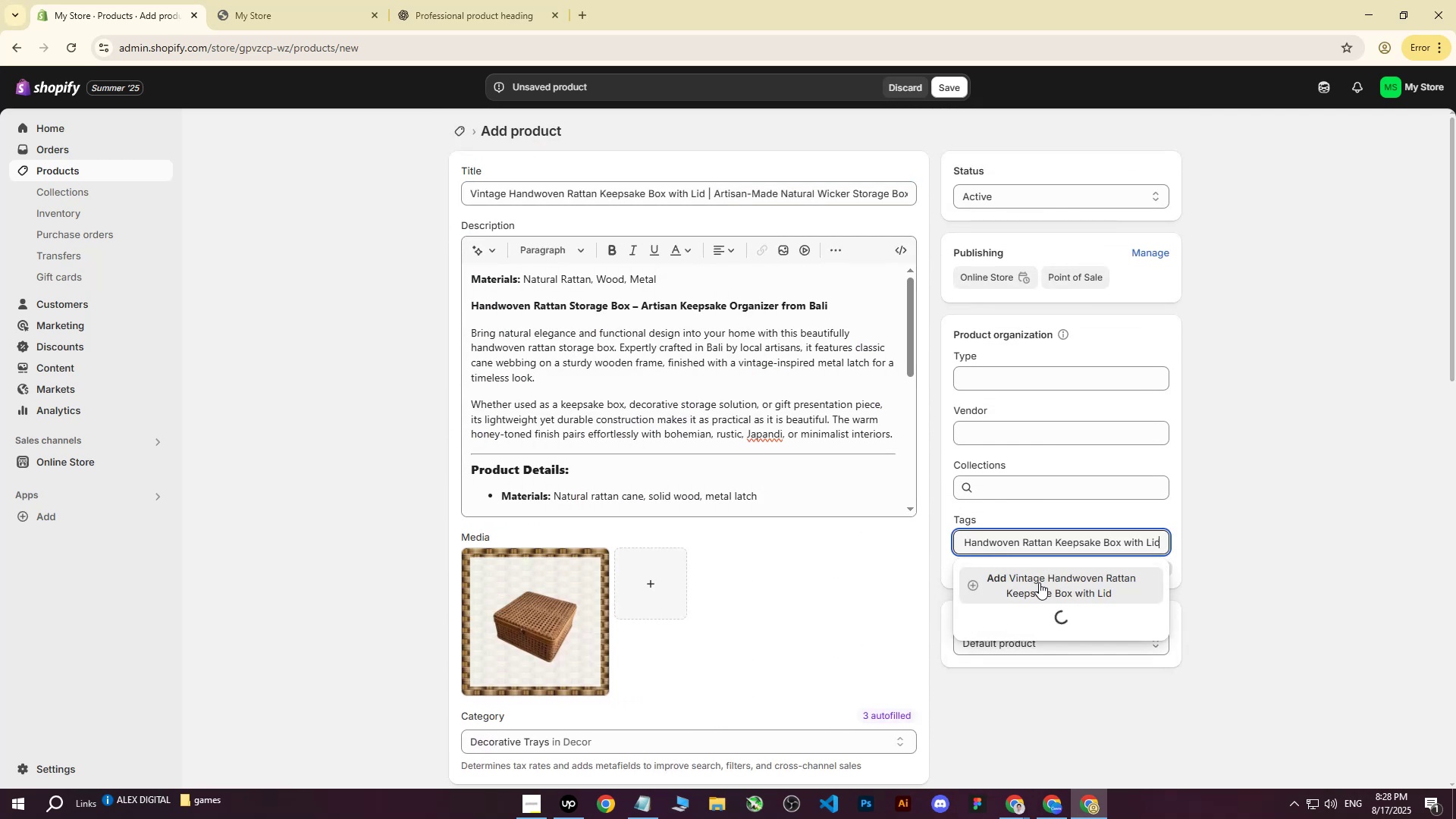 
left_click([1039, 582])
 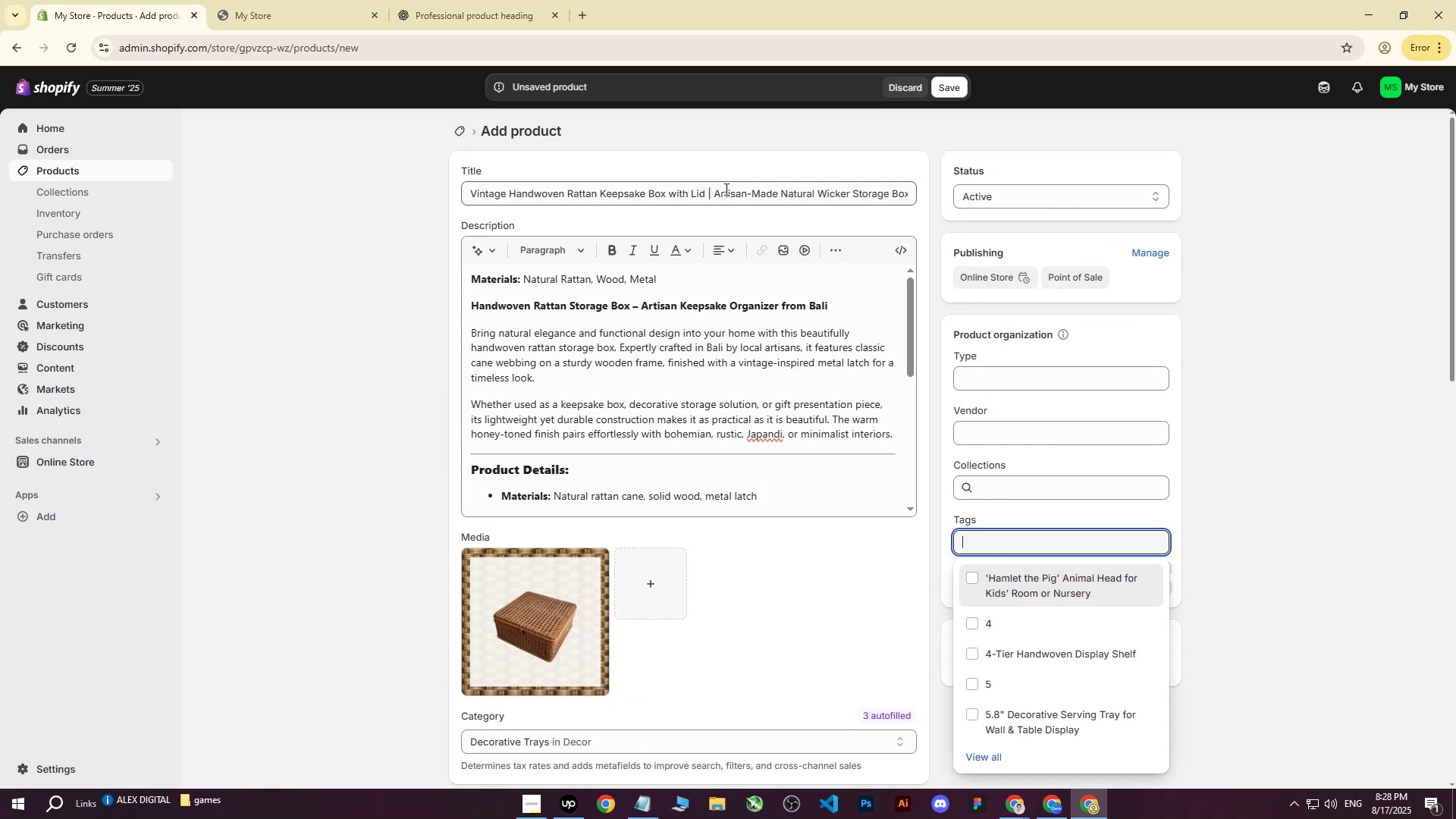 
left_click_drag(start_coordinate=[713, 195], to_coordinate=[758, 205])
 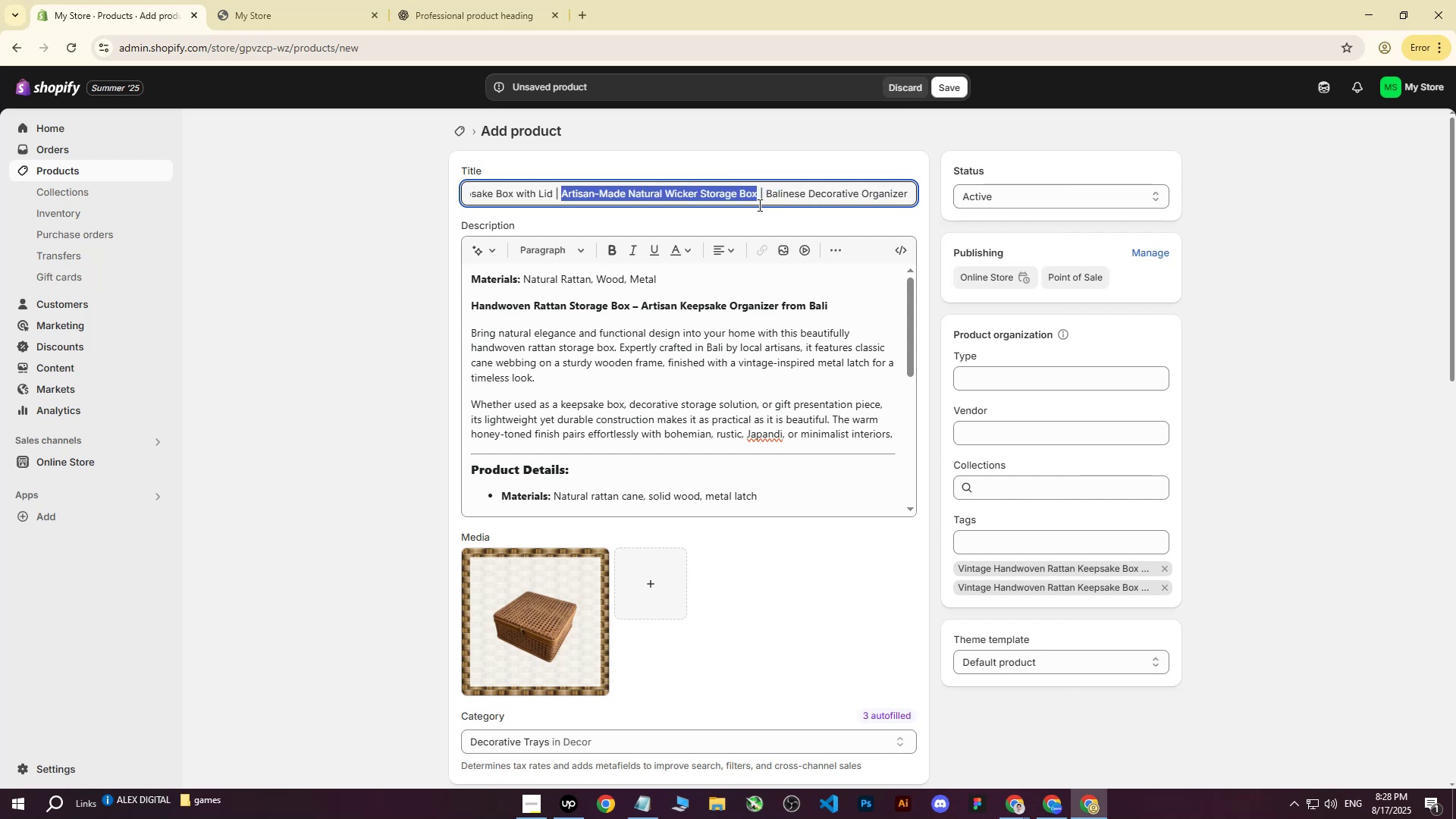 
key(Control+ControlLeft)
 